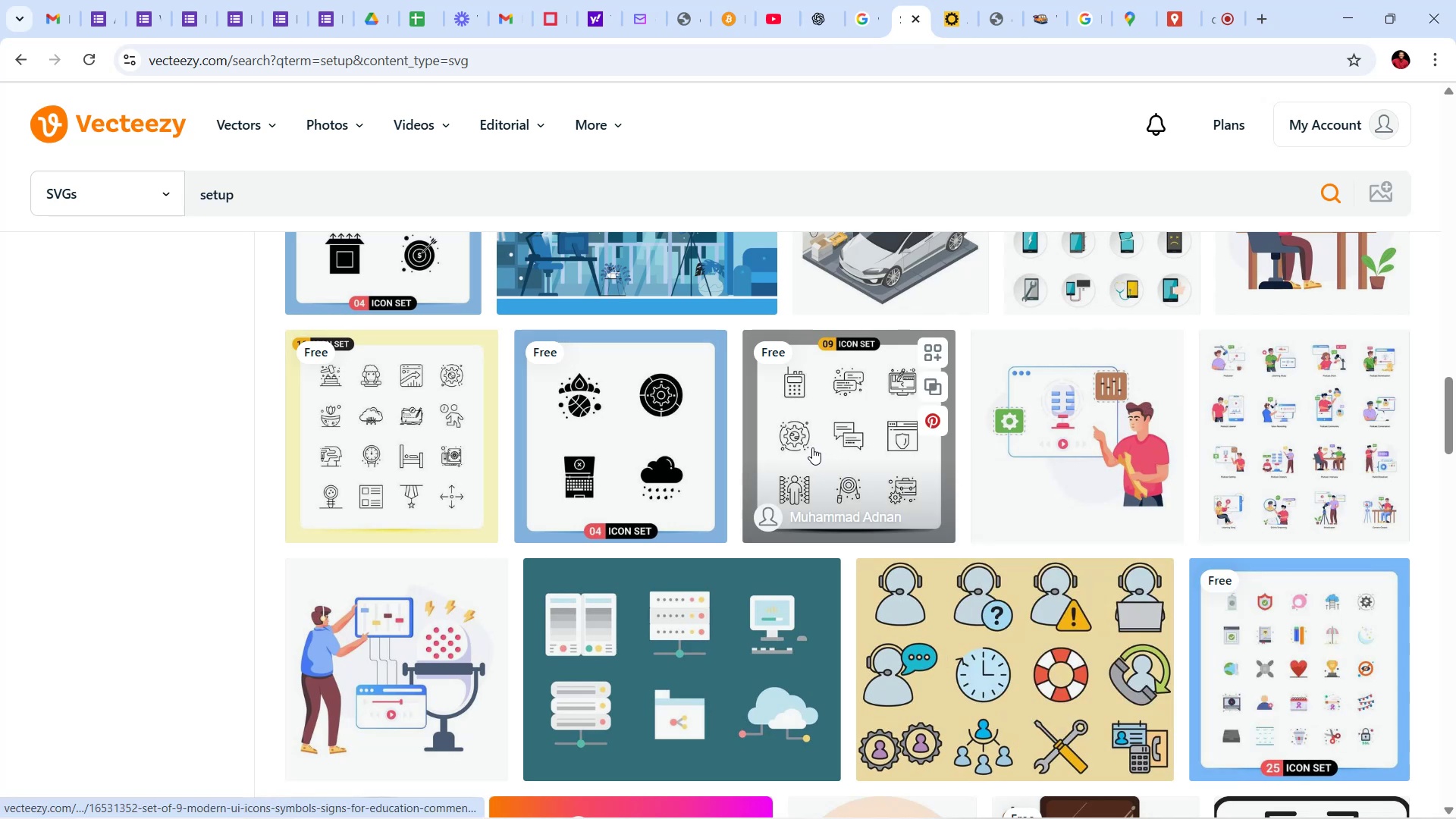 
wait(21.66)
 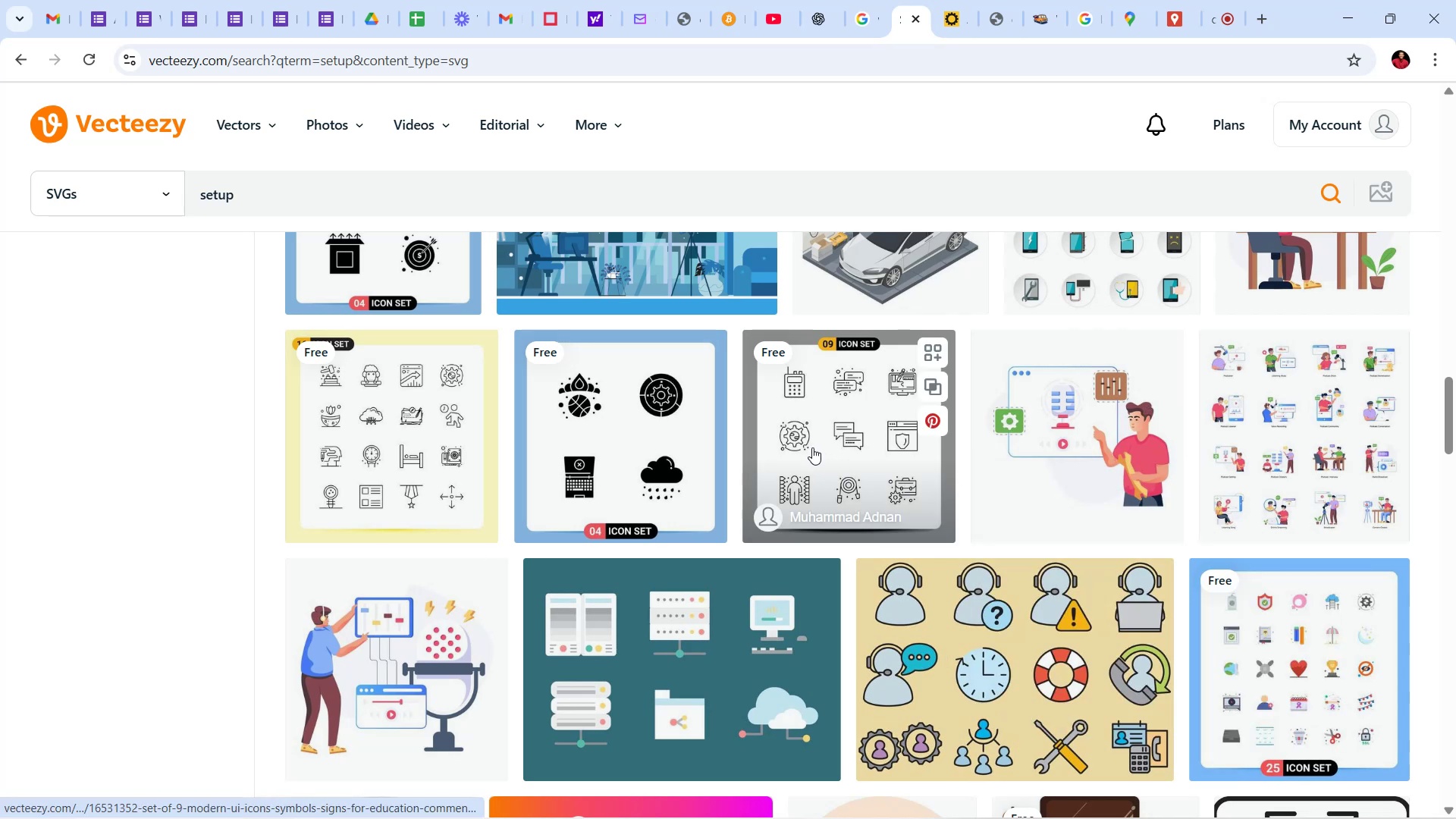 
left_click([828, 449])
 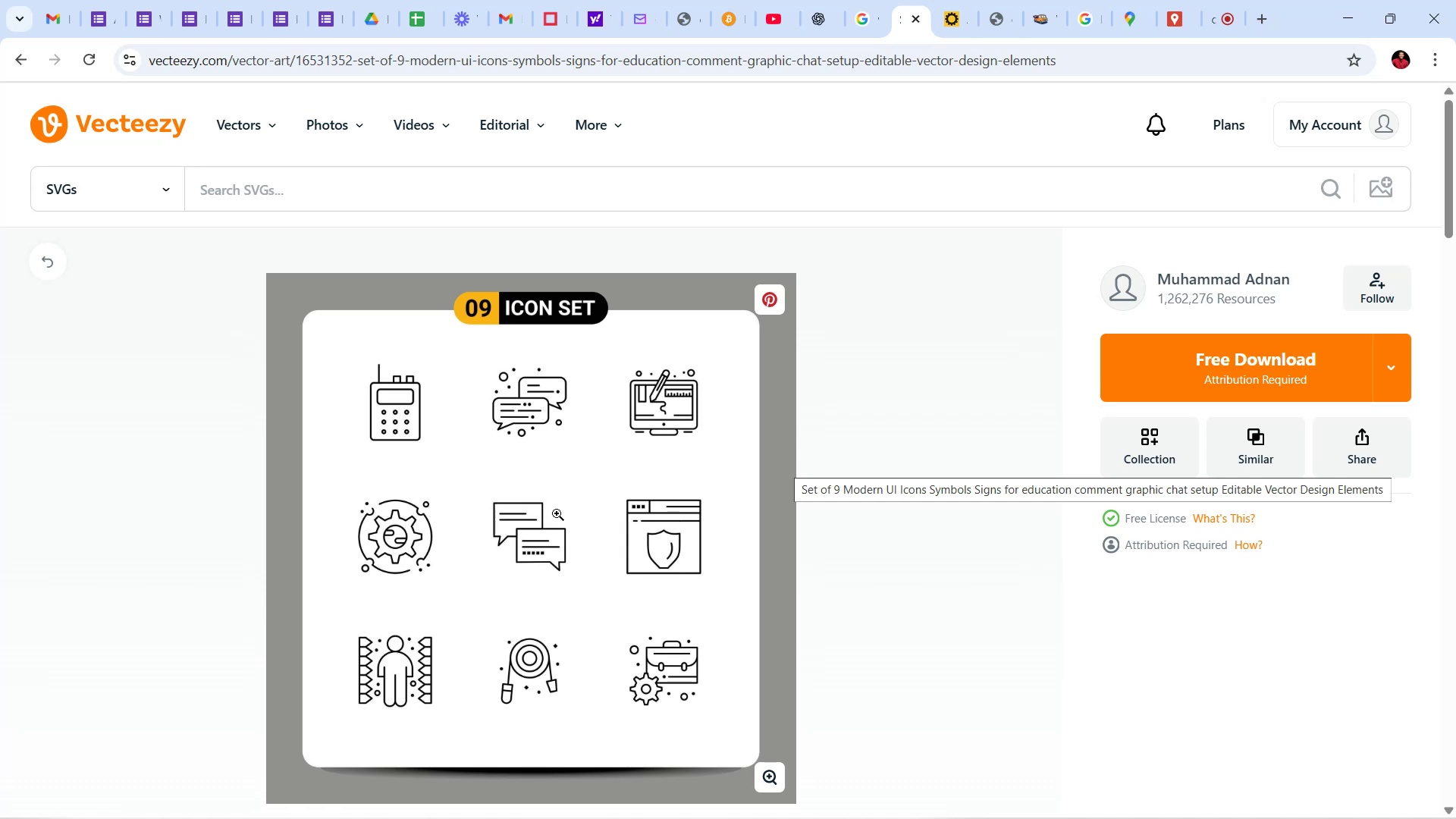 
wait(28.29)
 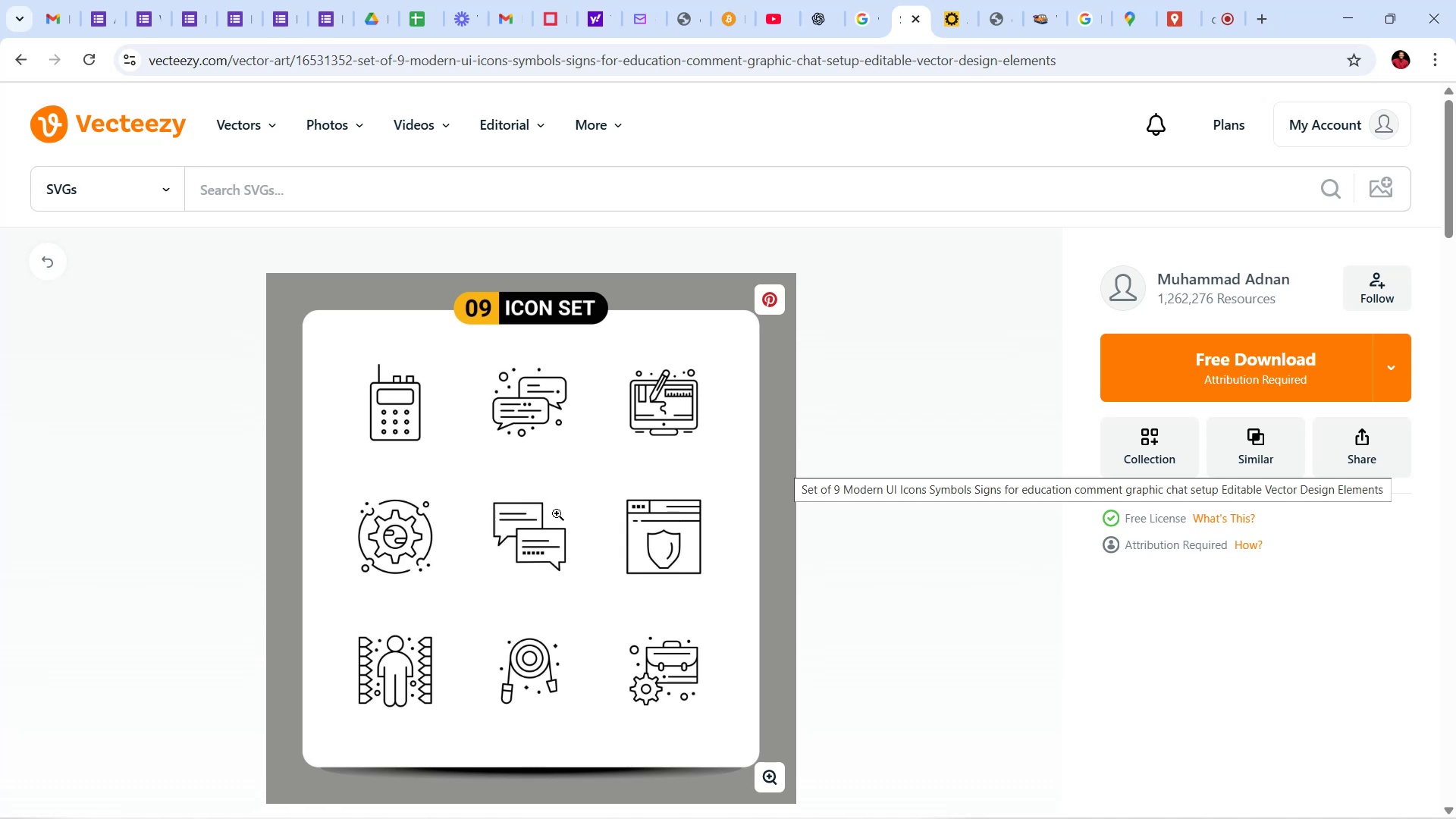 
left_click([1276, 368])
 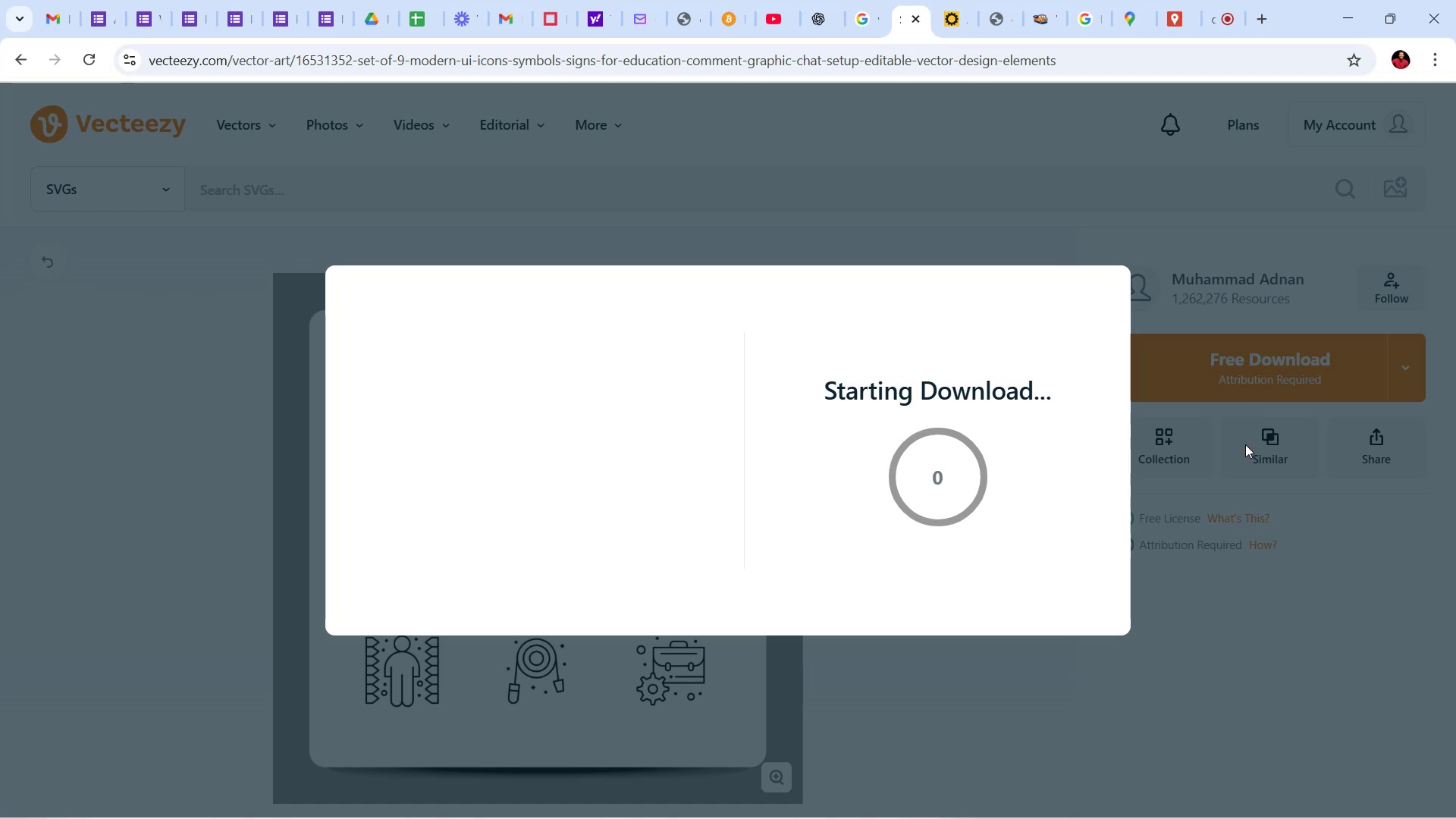 
wait(11.32)
 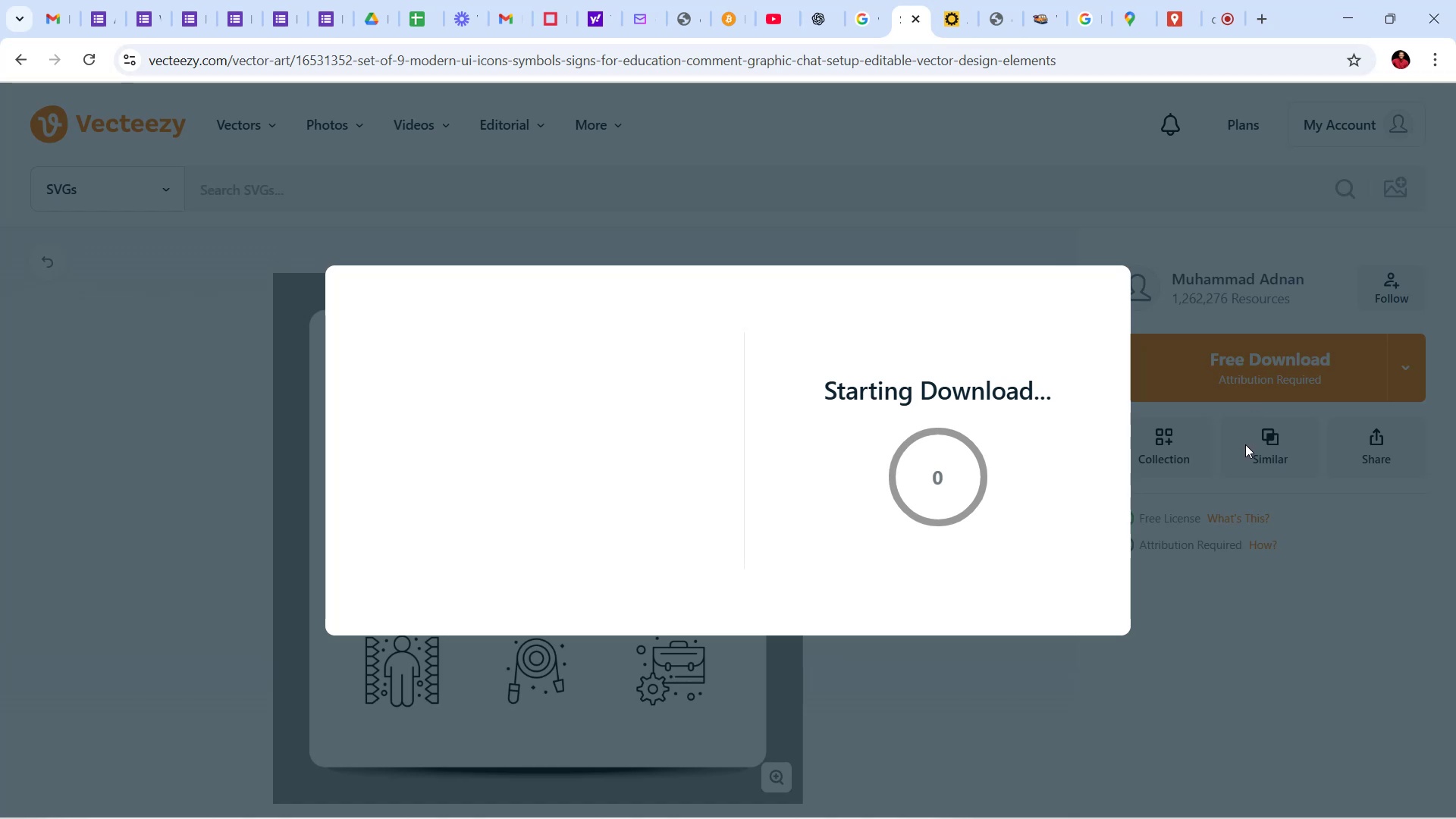 
left_click([1108, 291])
 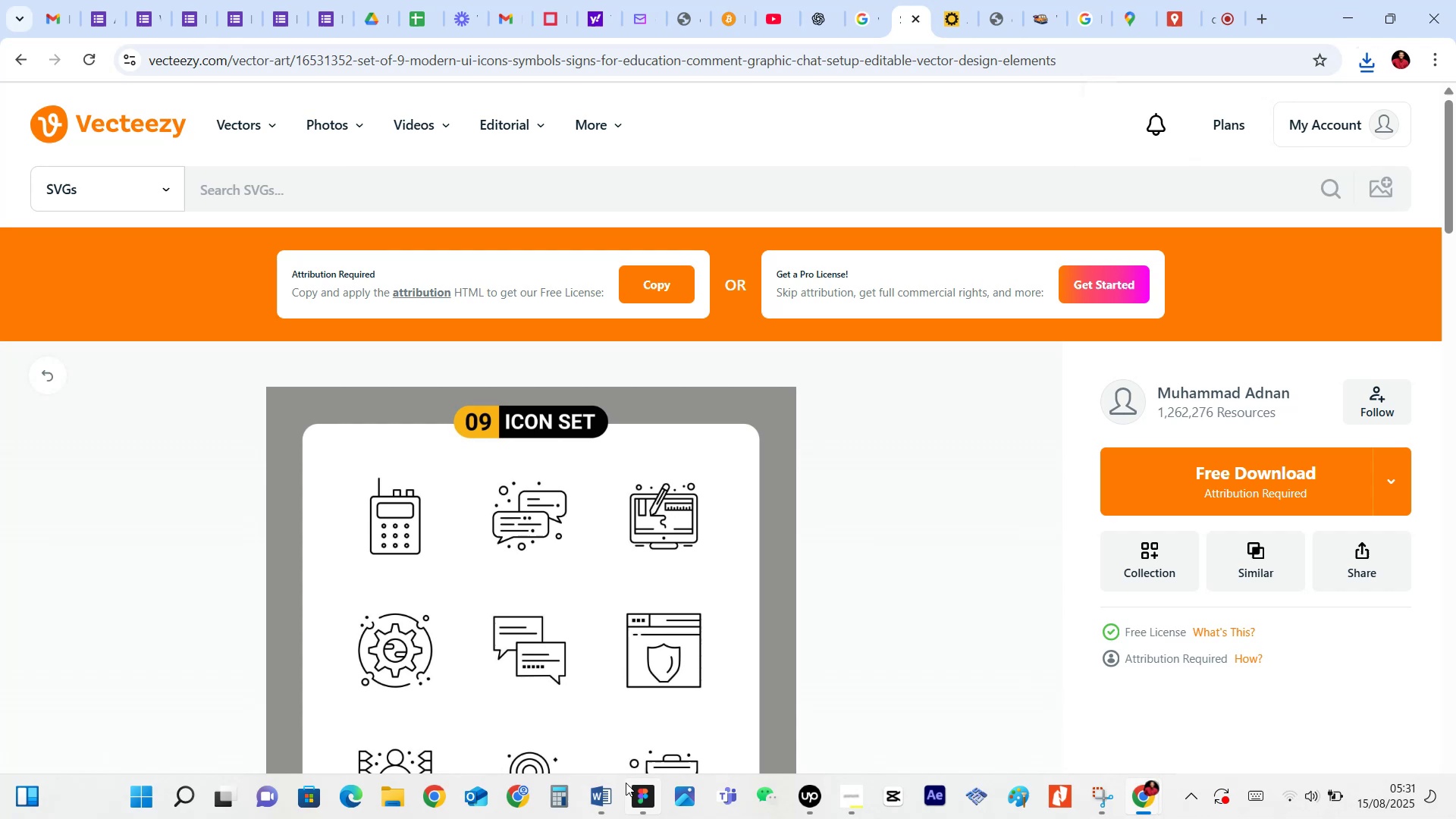 
left_click([653, 790])
 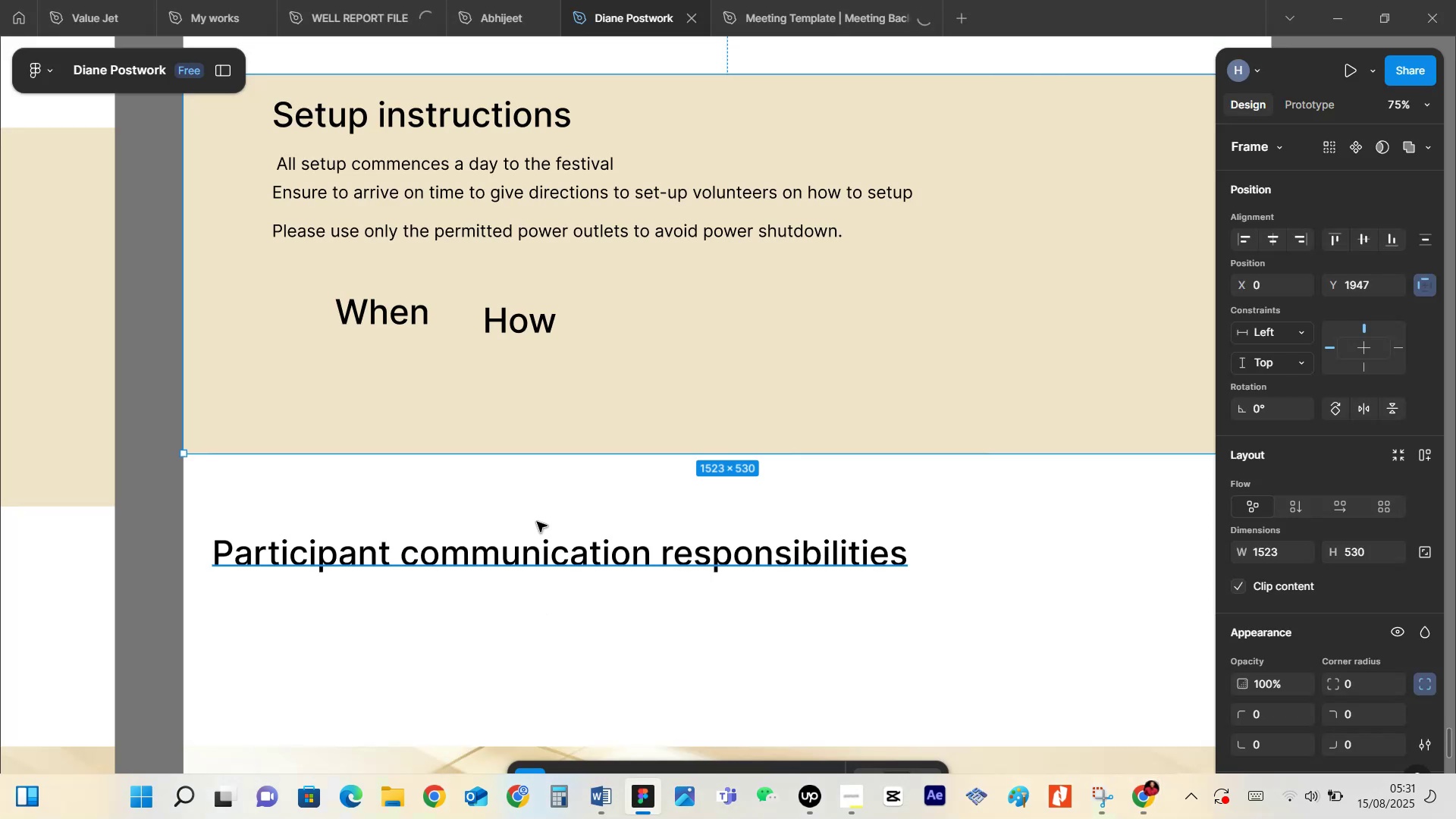 
scroll: coordinate [605, 430], scroll_direction: down, amount: 2.0
 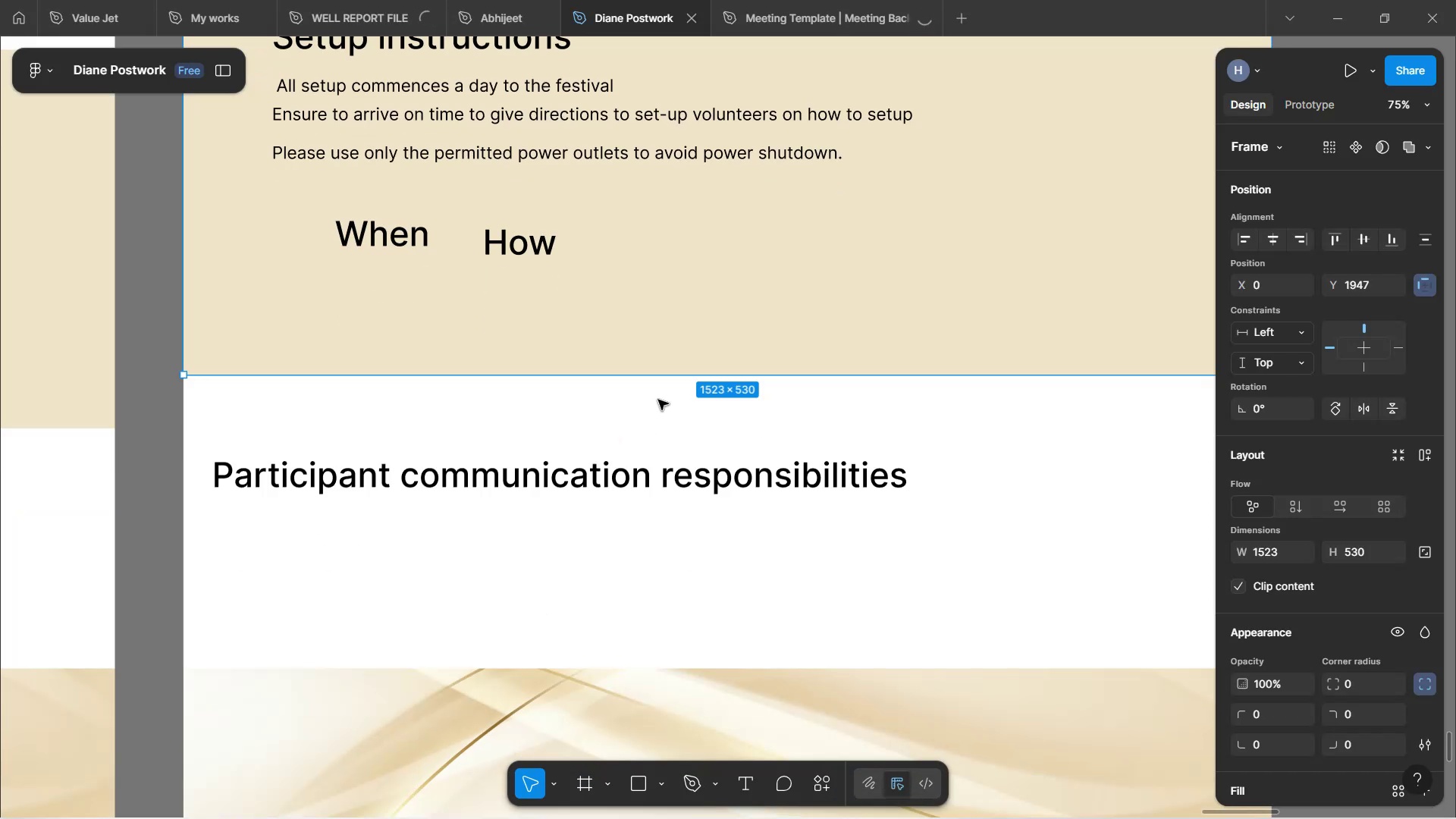 
scroll: coordinate [658, 400], scroll_direction: up, amount: 6.0
 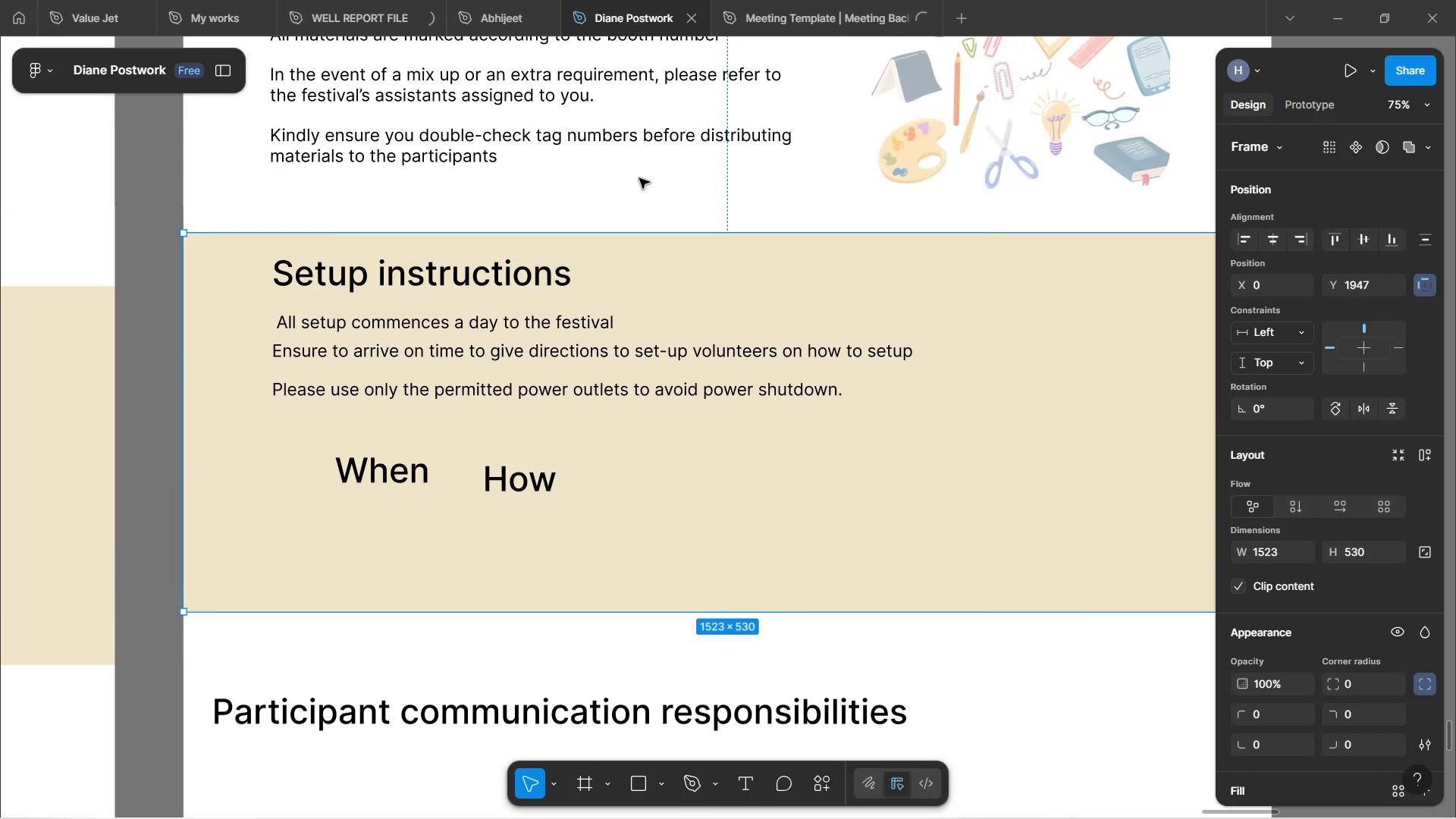 
left_click([639, 178])
 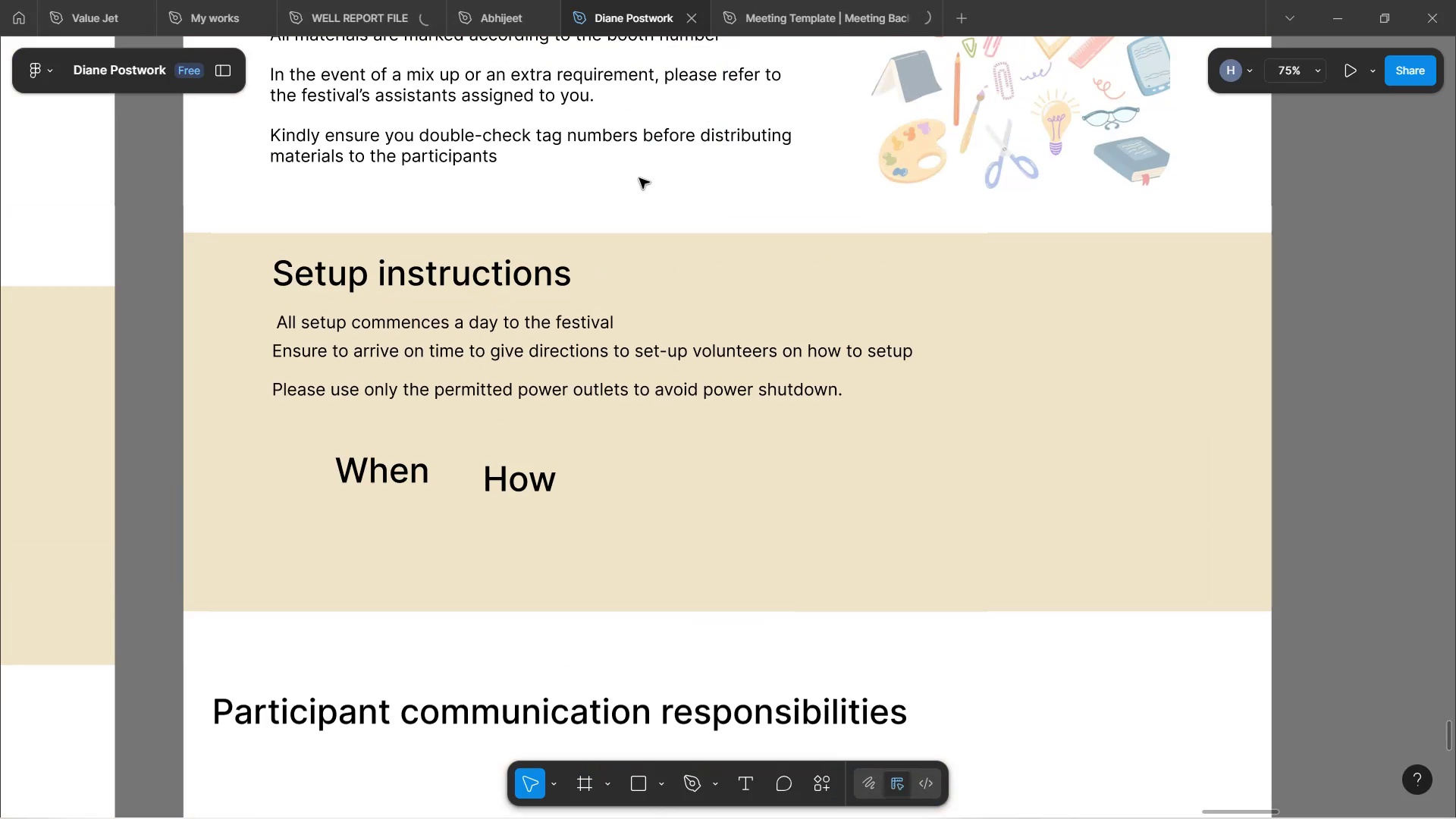 
scroll: coordinate [654, 229], scroll_direction: down, amount: 7.0
 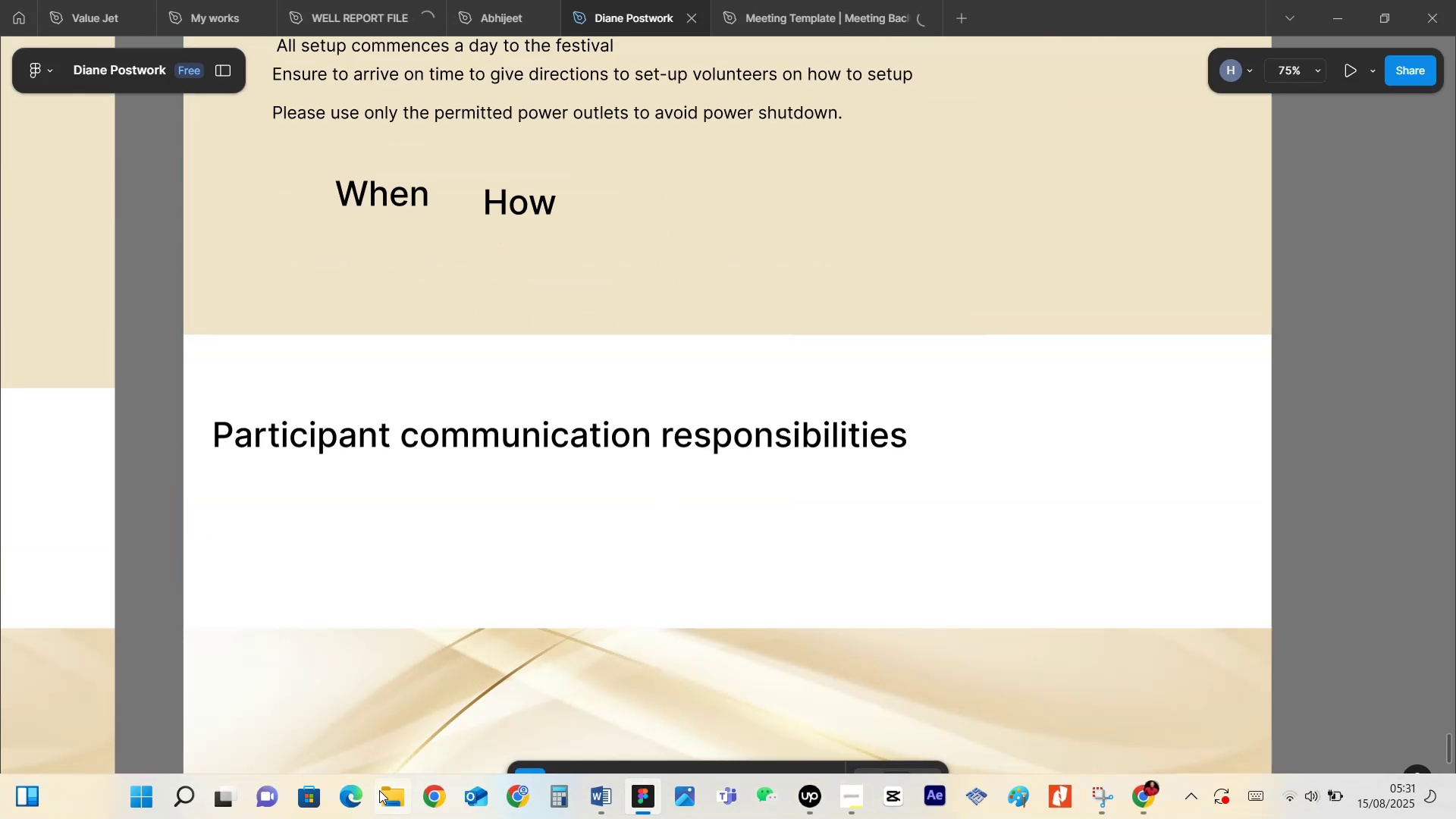 
left_click([392, 796])
 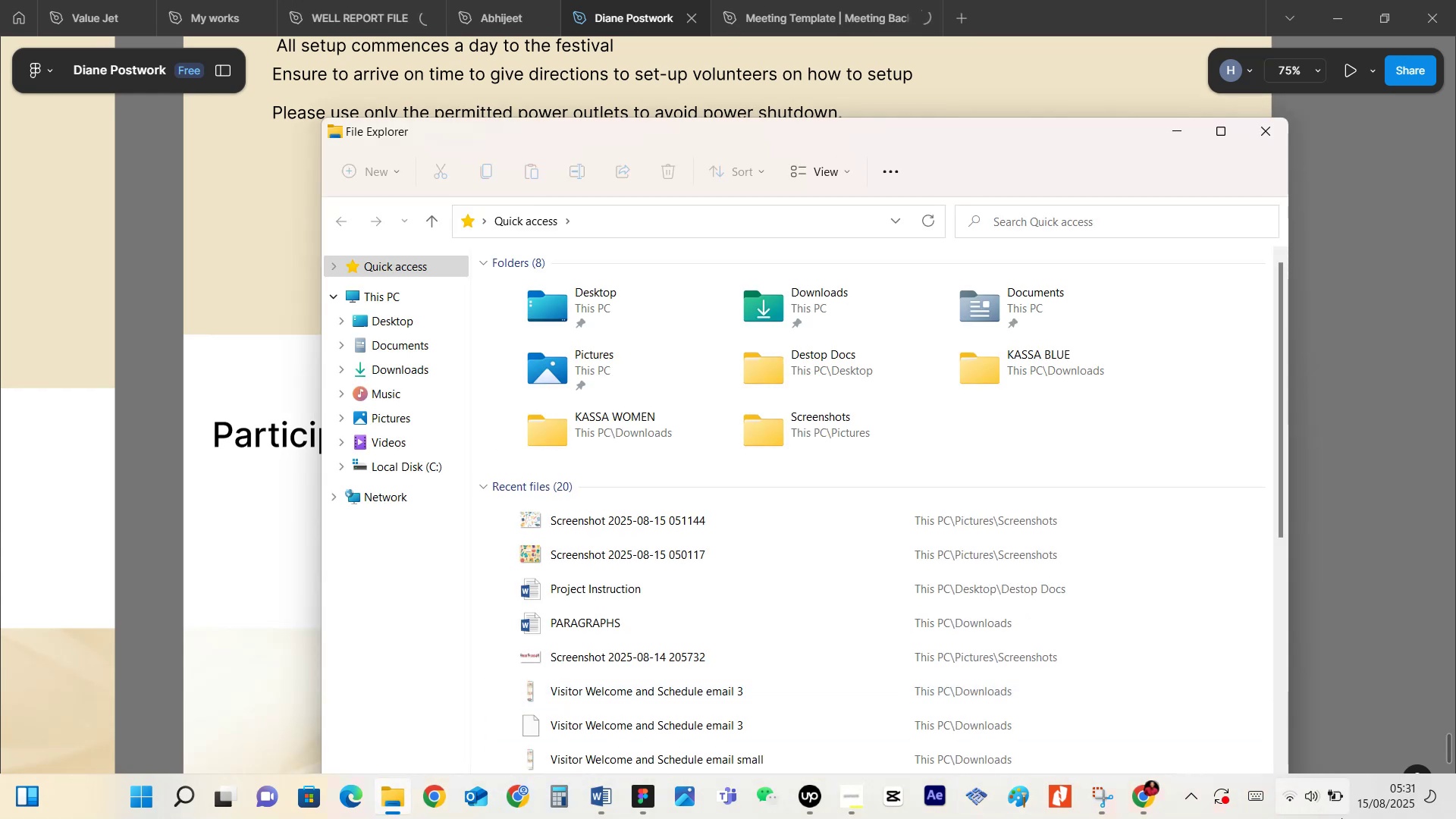 
mouse_move([1307, 798])
 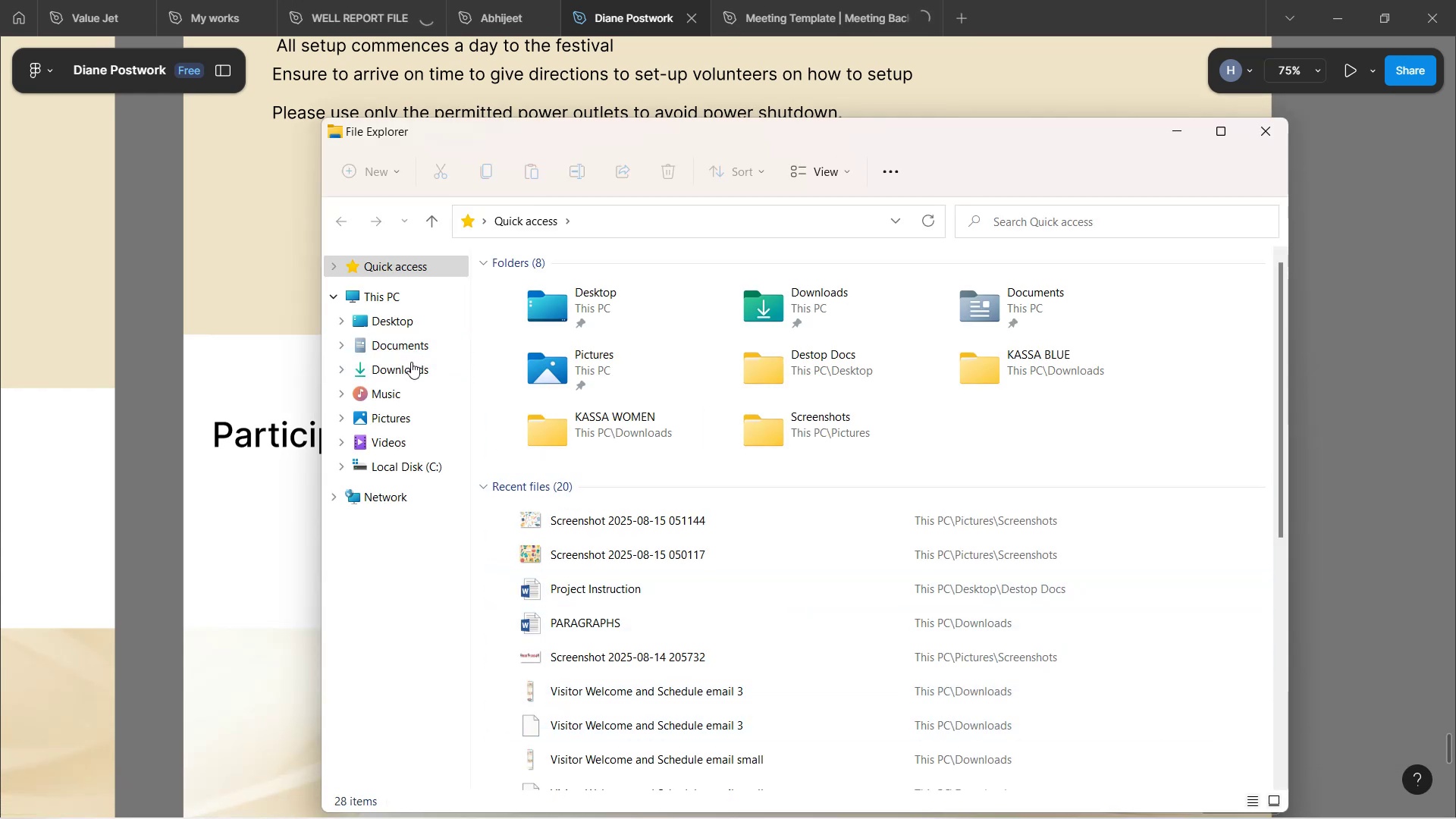 
left_click([411, 362])
 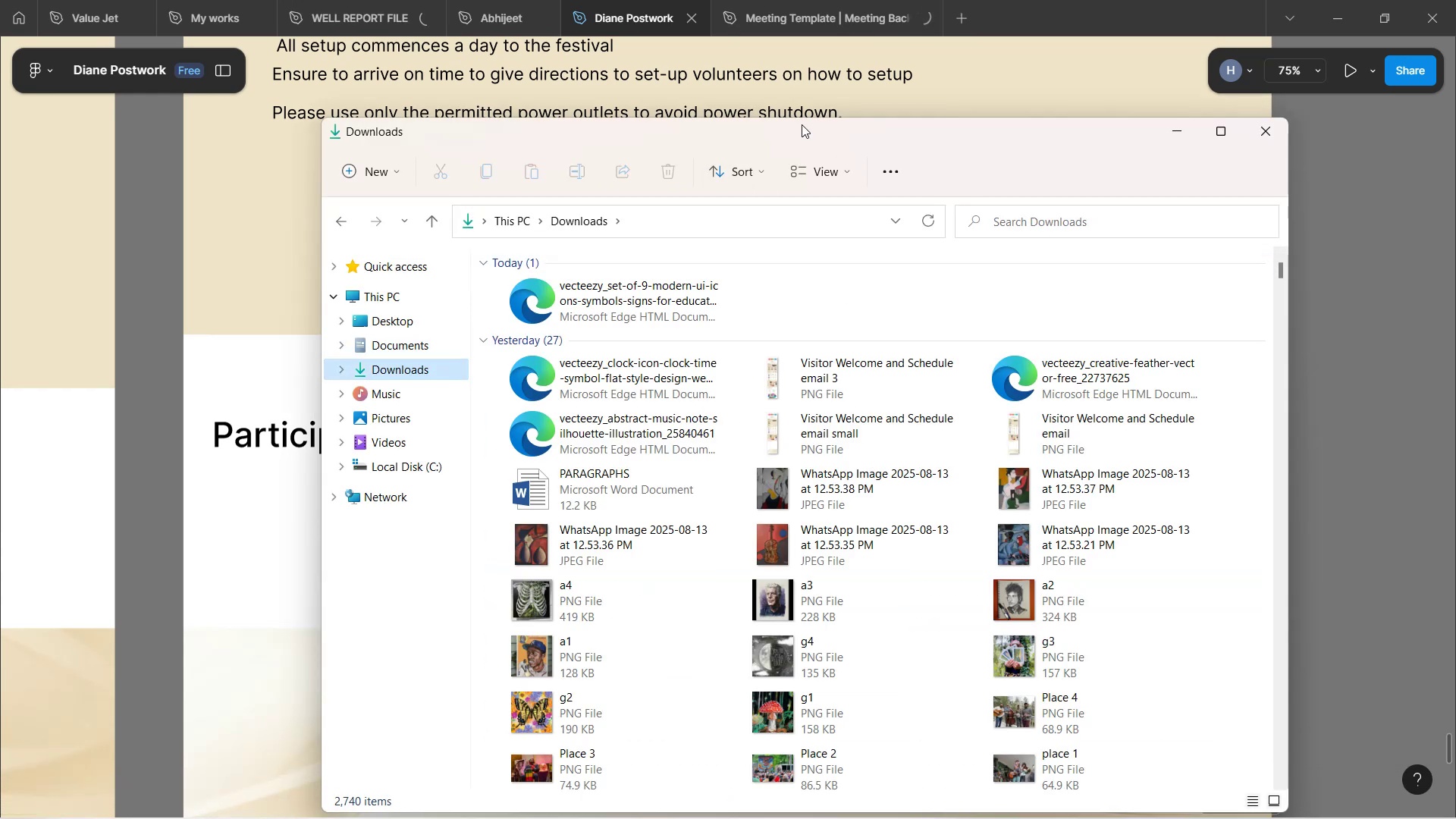 
left_click_drag(start_coordinate=[813, 145], to_coordinate=[982, 422])
 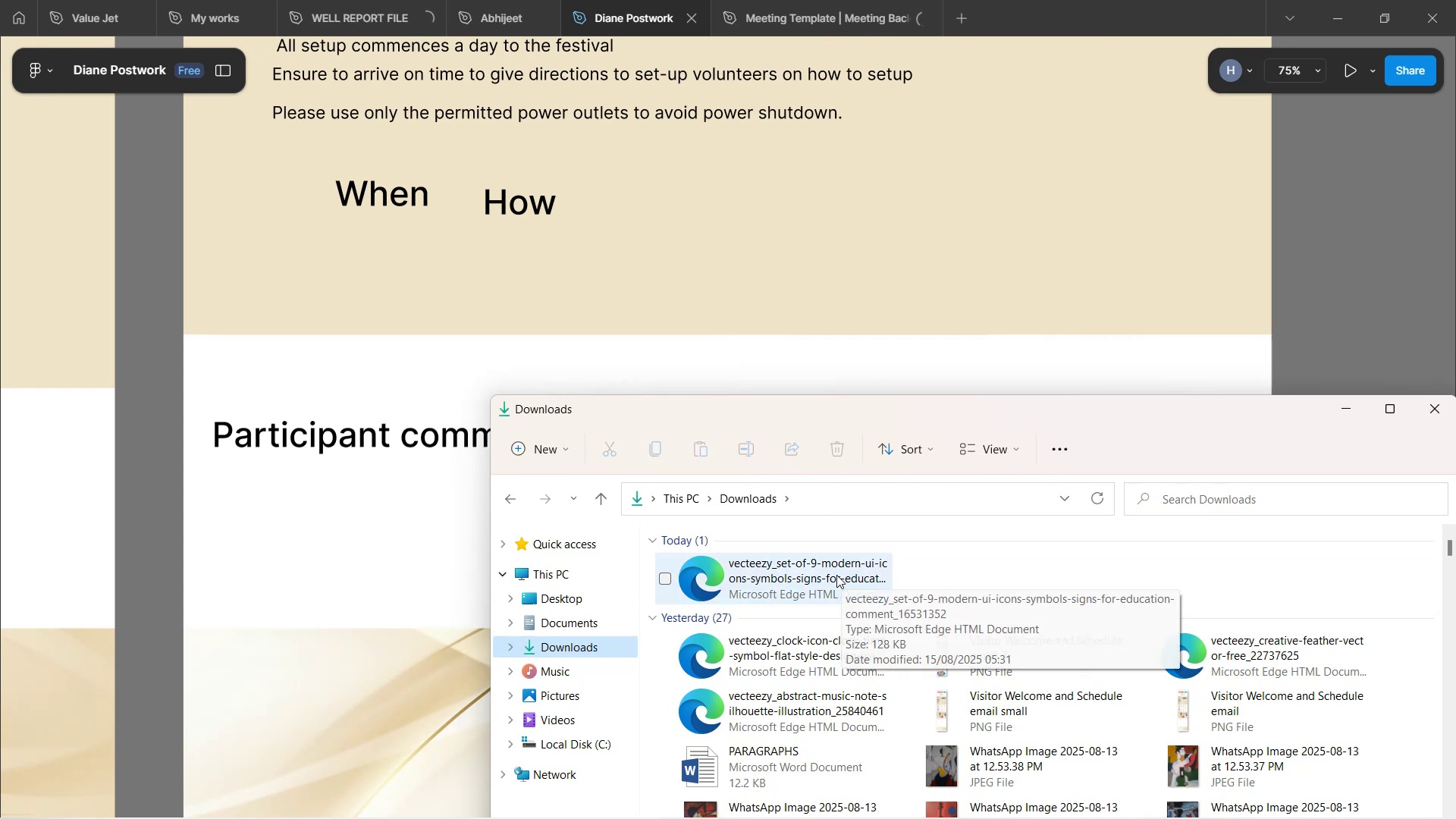 
left_click_drag(start_coordinate=[814, 582], to_coordinate=[1363, 303])
 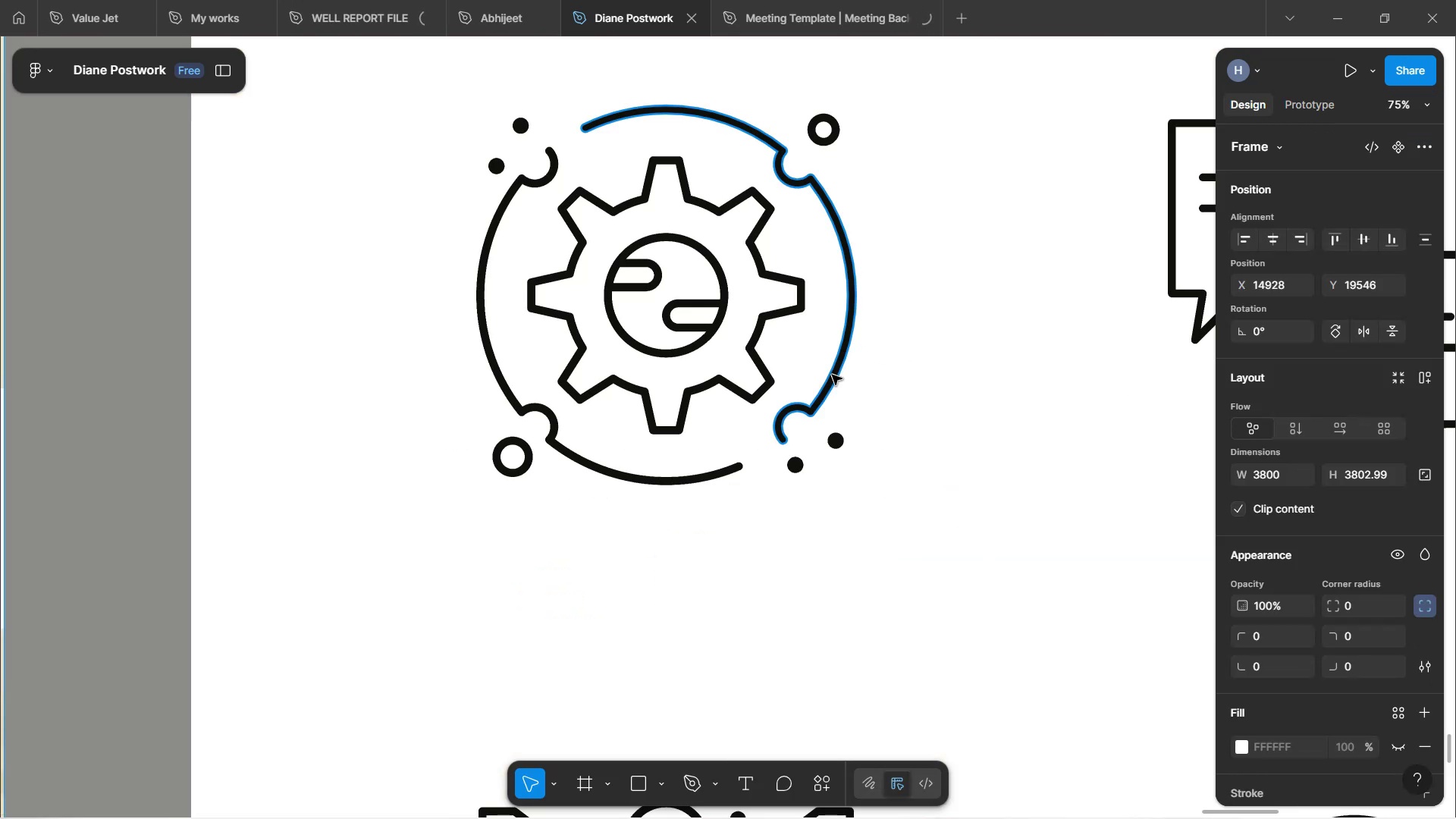 
scroll: coordinate [827, 397], scroll_direction: down, amount: 17.0
 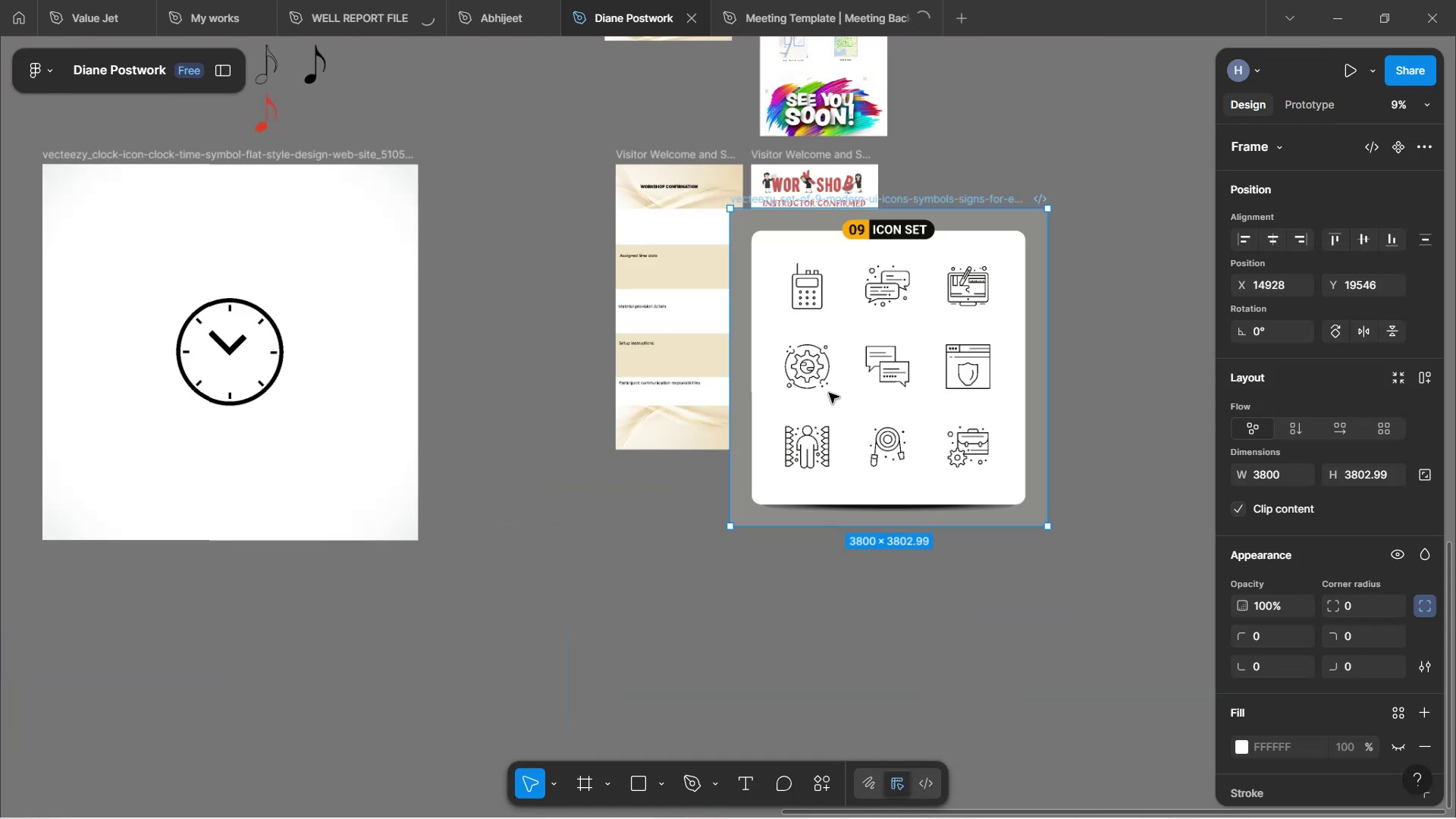 
hold_key(key=ControlLeft, duration=1.58)
 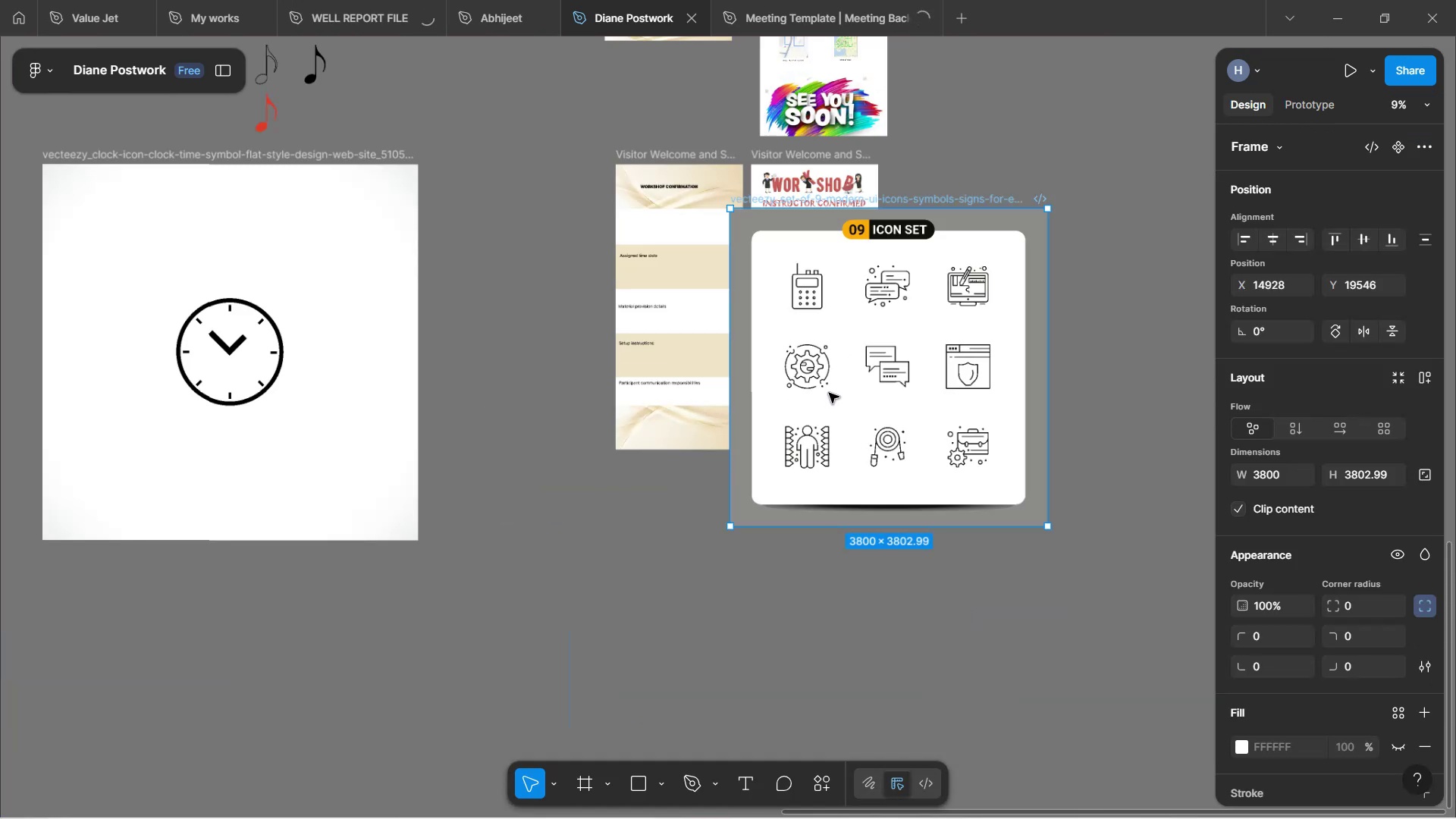 
hold_key(key=ControlLeft, duration=0.84)
 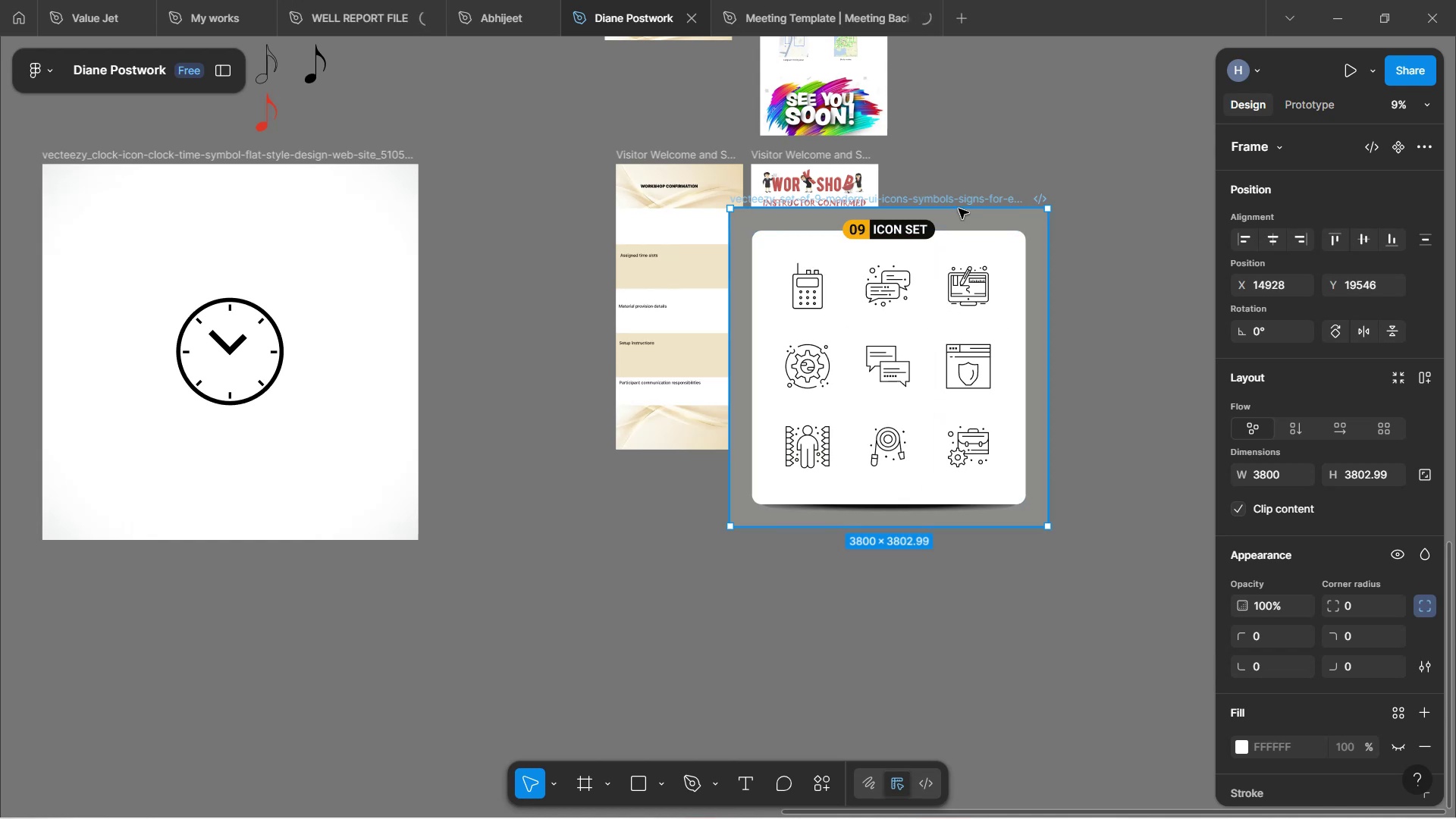 
left_click_drag(start_coordinate=[968, 195], to_coordinate=[317, 573])
 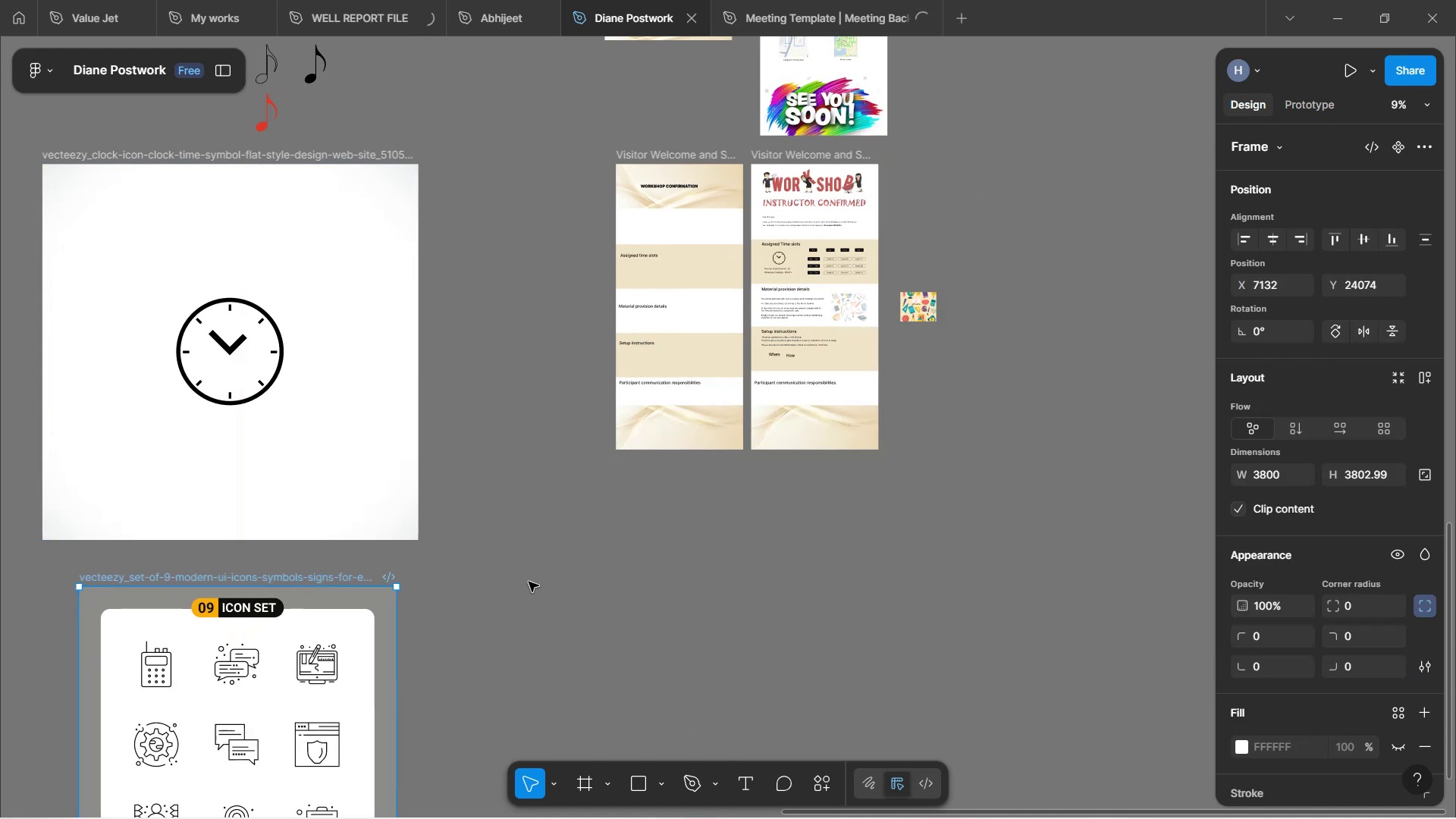 
left_click([533, 585])
 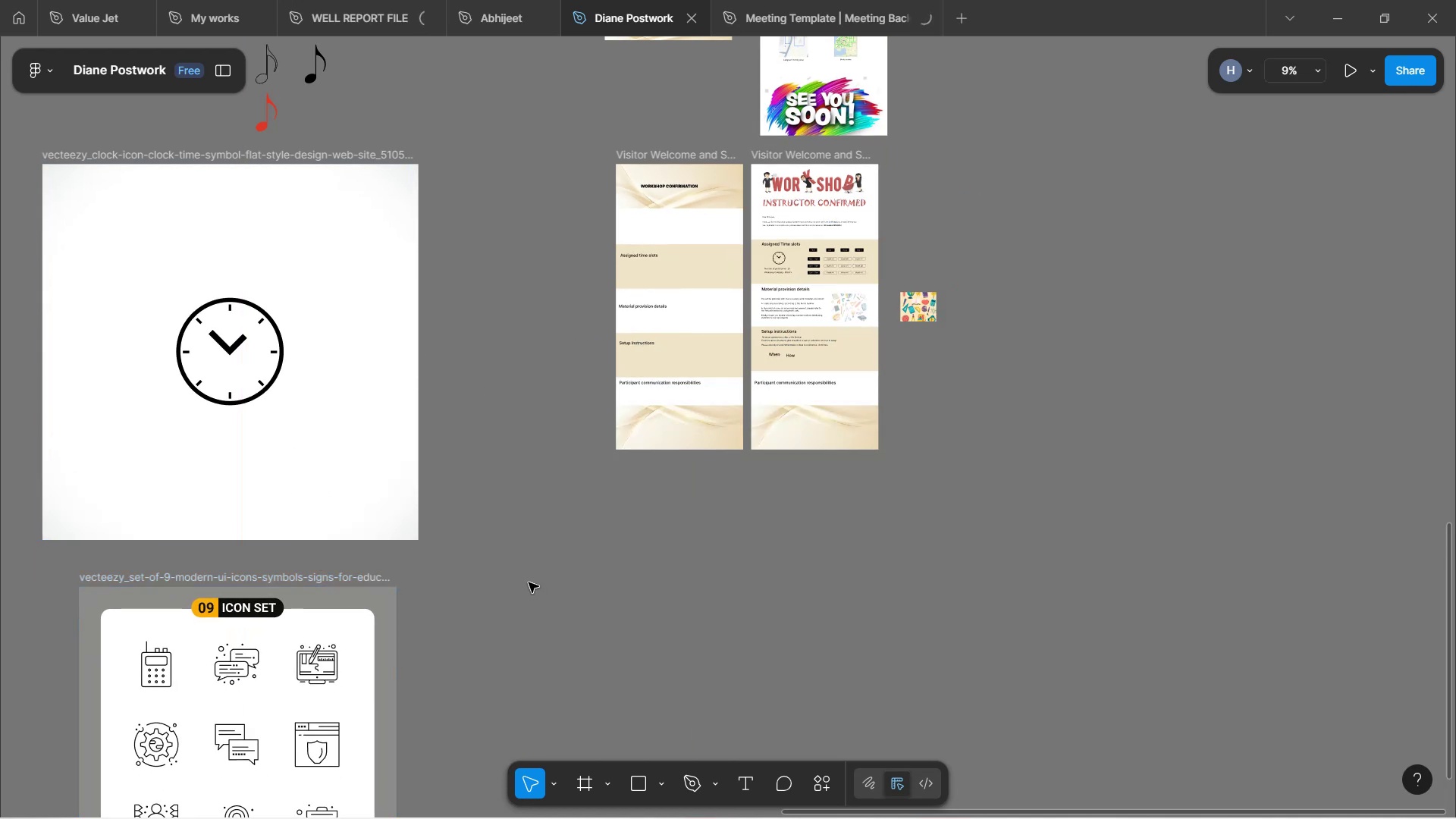 
scroll: coordinate [526, 582], scroll_direction: down, amount: 2.0
 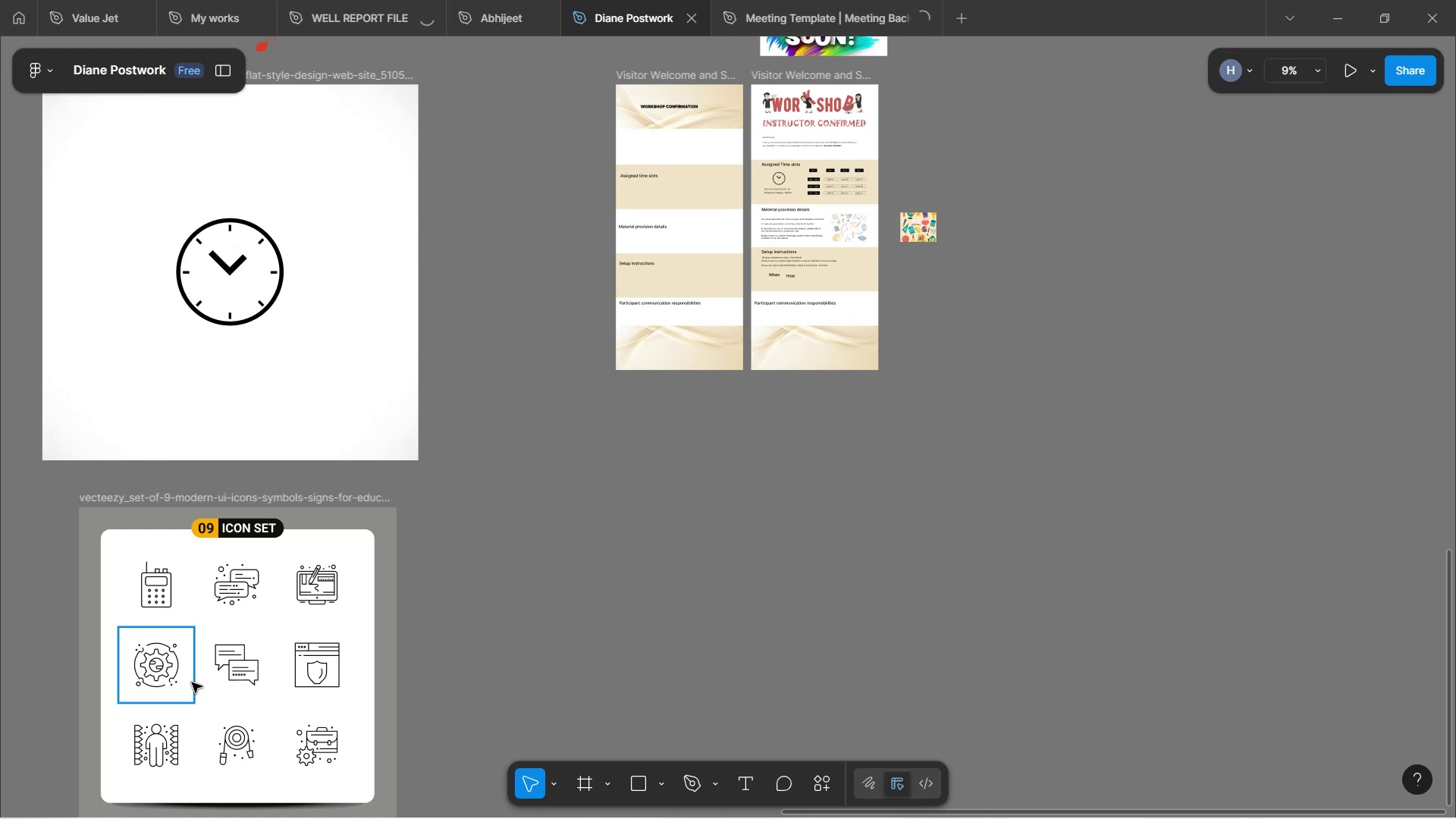 
hold_key(key=AltLeft, duration=1.55)
left_click_drag(start_coordinate=[191, 682], to_coordinate=[658, 578])
 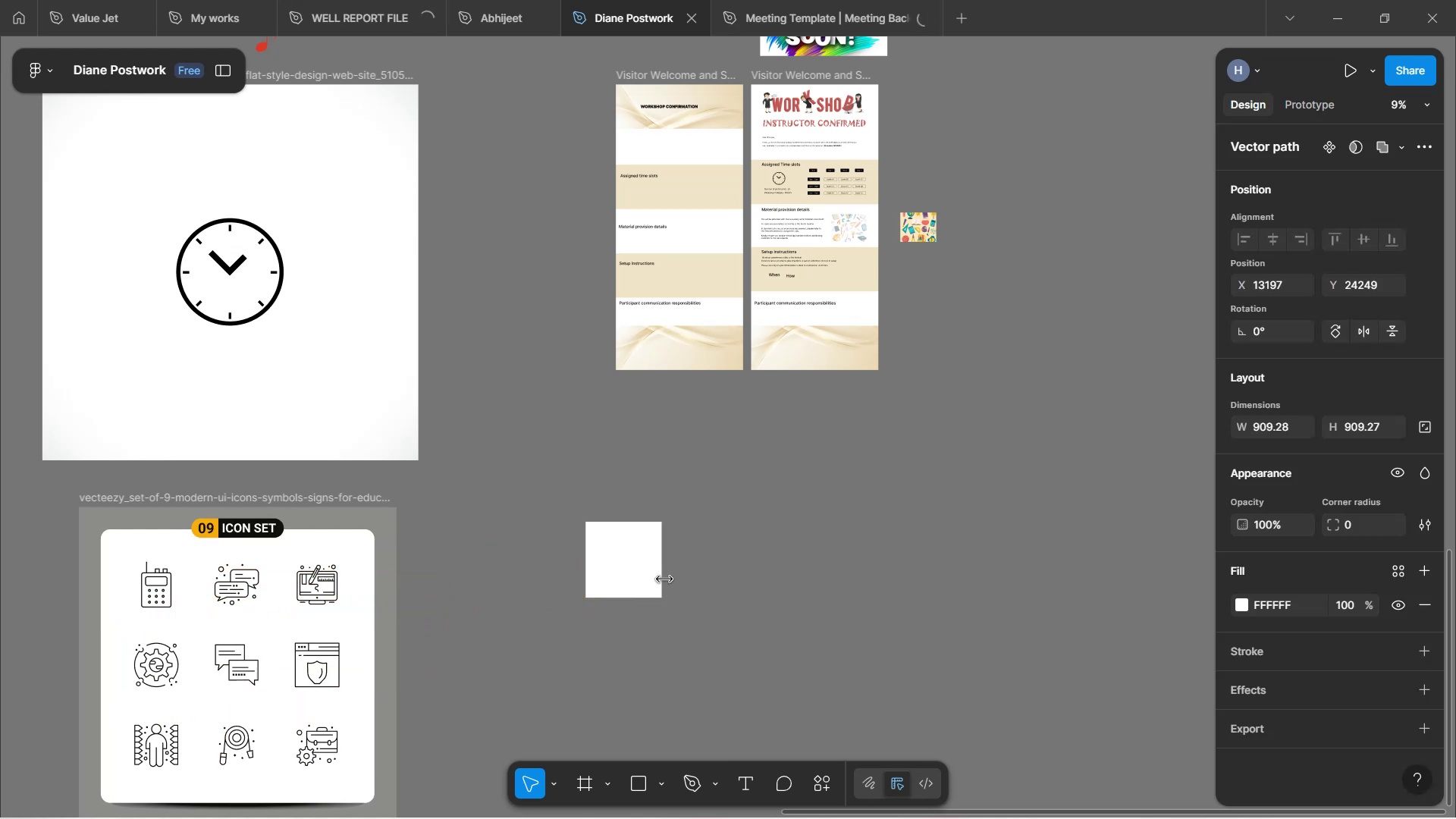 
hold_key(key=AltLeft, duration=0.61)
 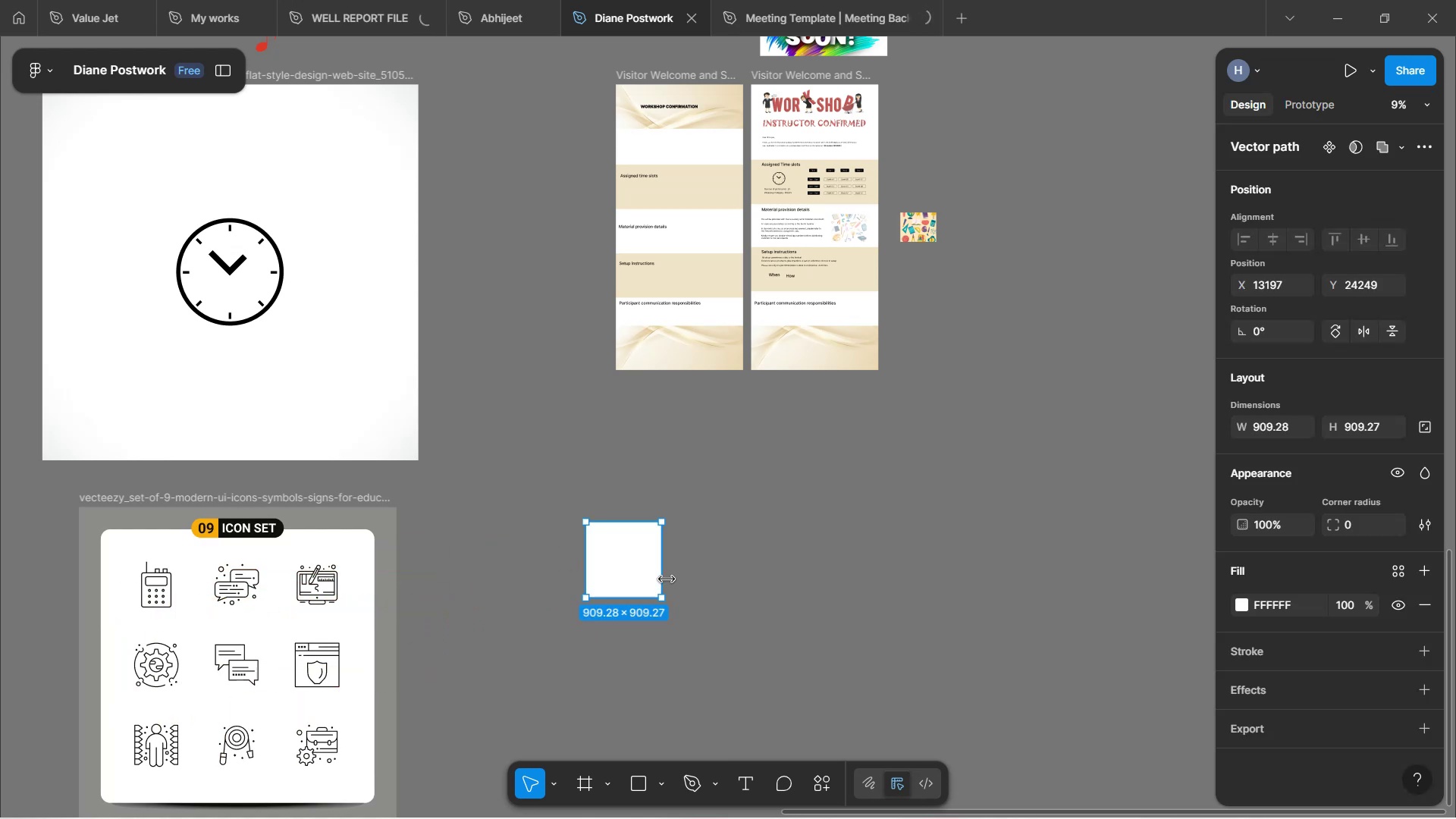 
key(Control+Z)
 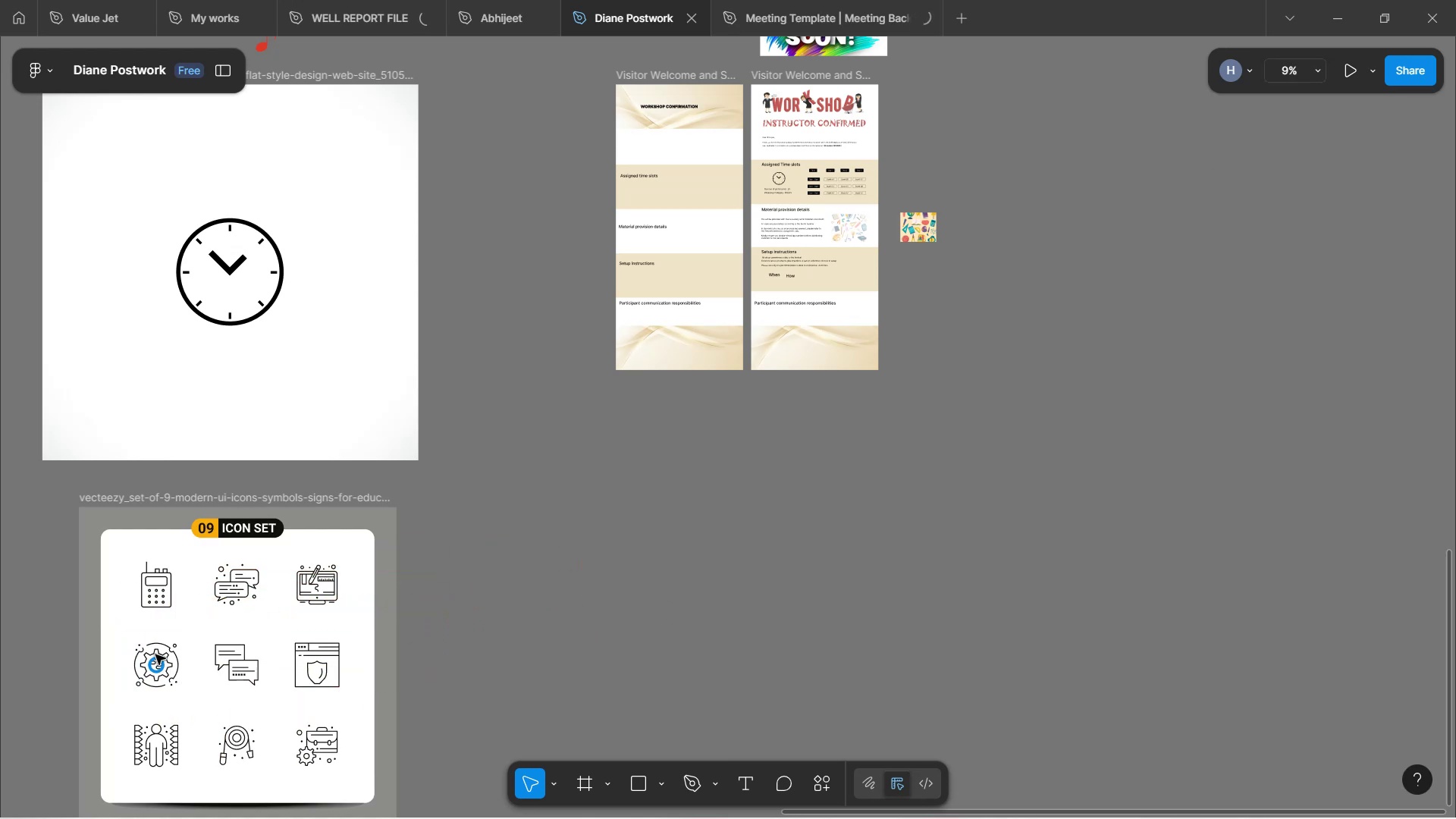 
hold_key(key=ControlLeft, duration=1.23)
scroll: coordinate [156, 658], scroll_direction: up, amount: 6.0
 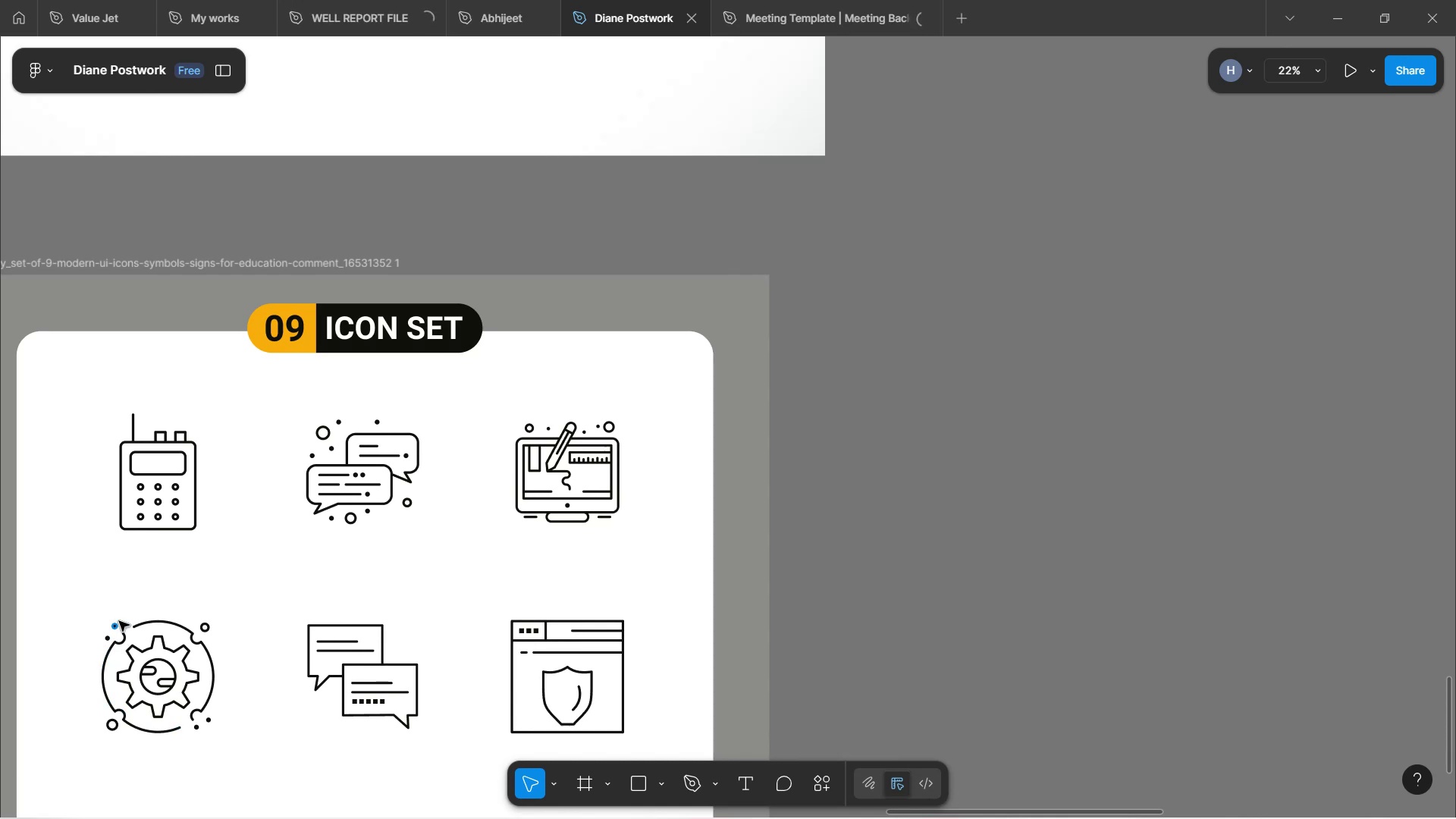 
left_click([121, 610])
 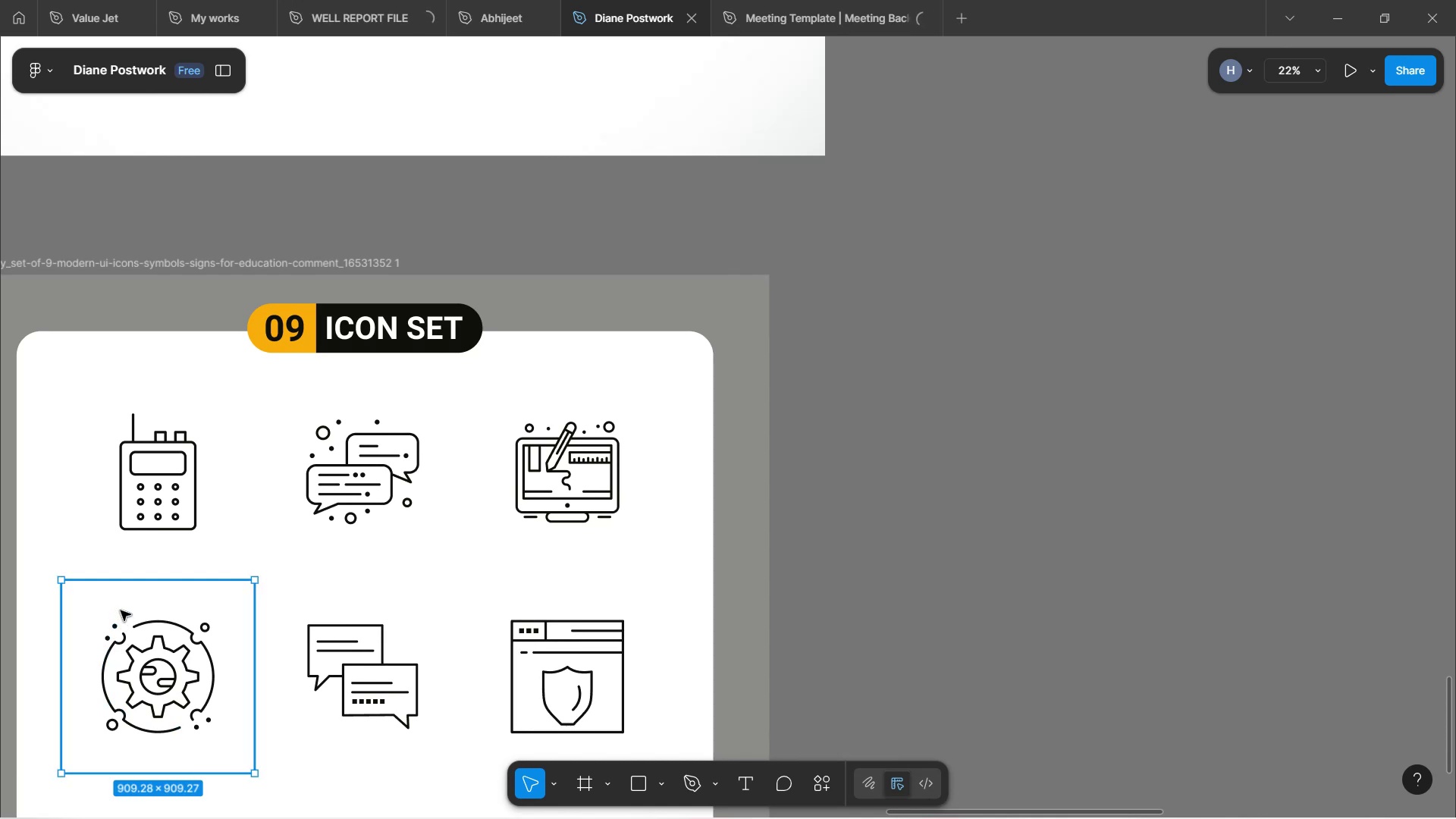 
left_click_drag(start_coordinate=[121, 610], to_coordinate=[774, 629])
 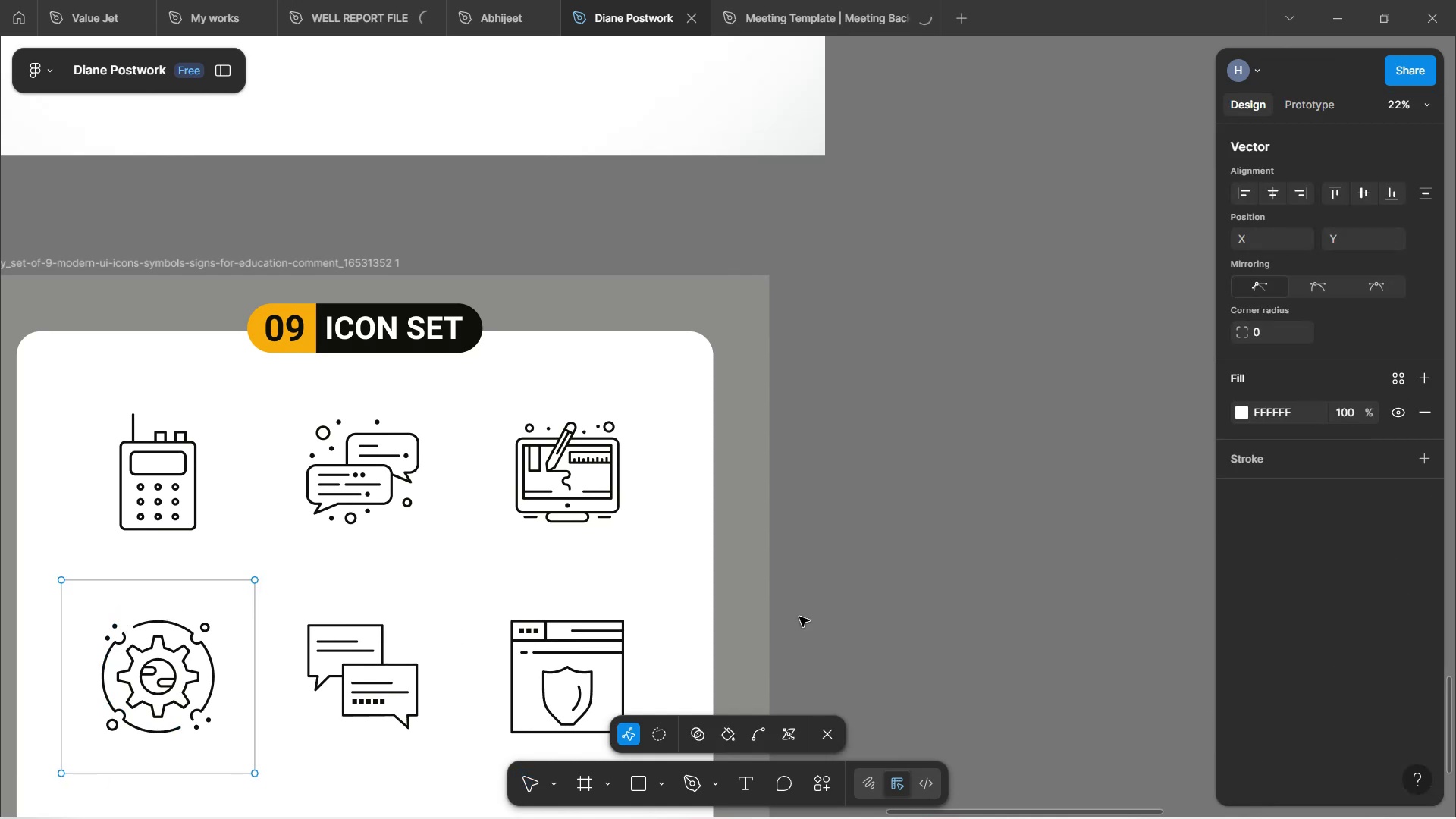 
double_click([799, 617])
 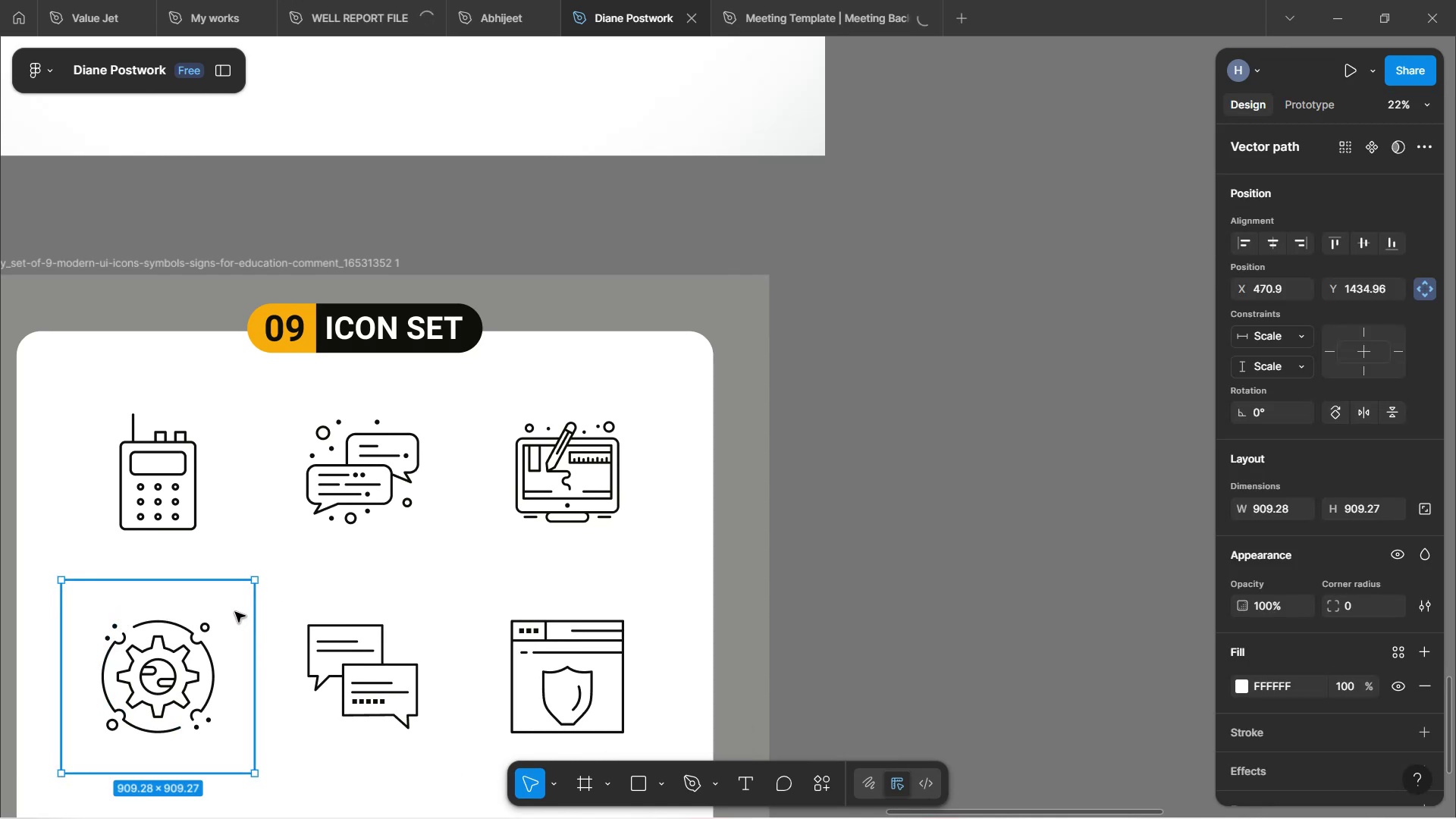 
left_click_drag(start_coordinate=[224, 608], to_coordinate=[1064, 570])
 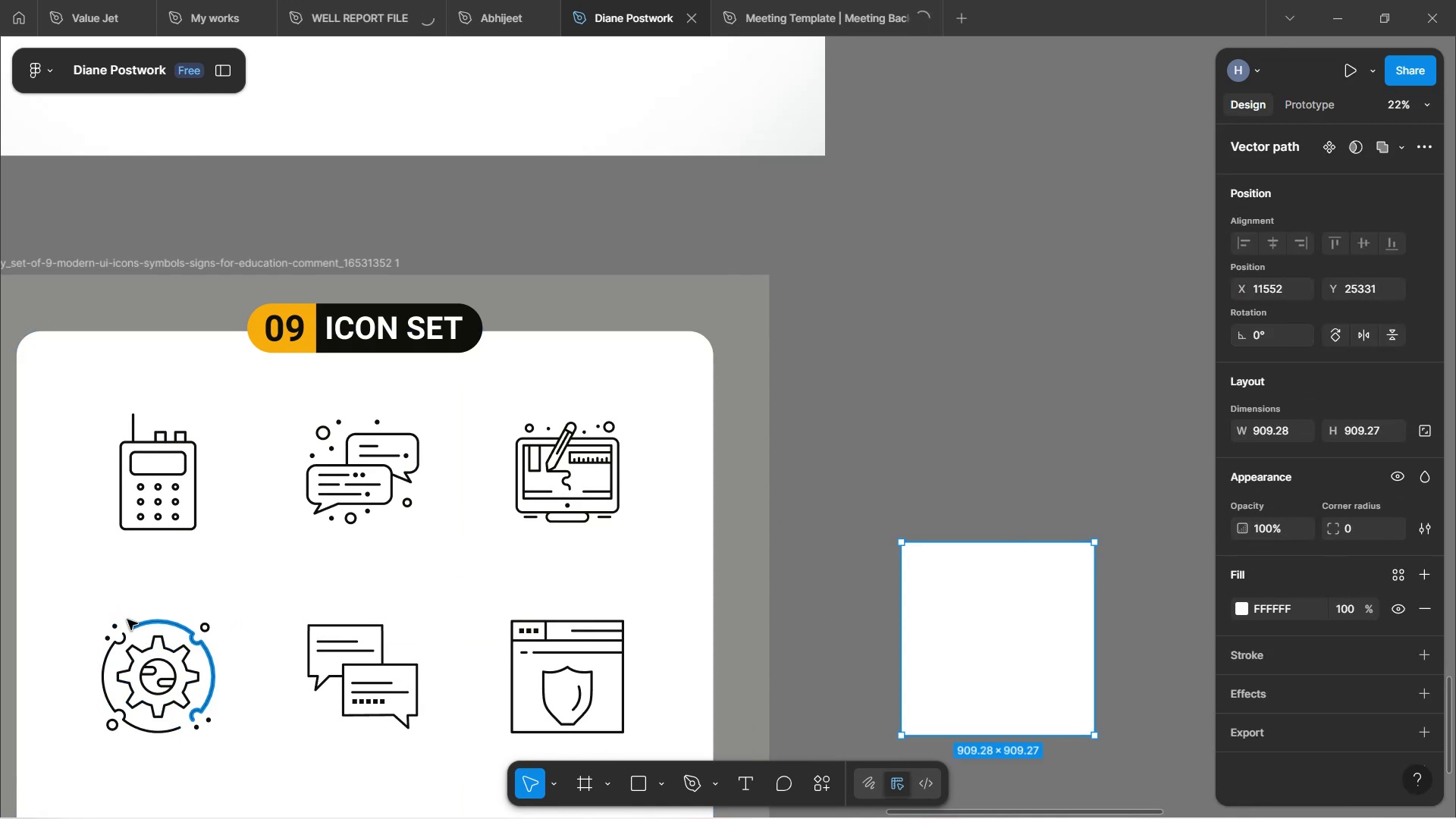 
left_click_drag(start_coordinate=[93, 608], to_coordinate=[140, 647])
 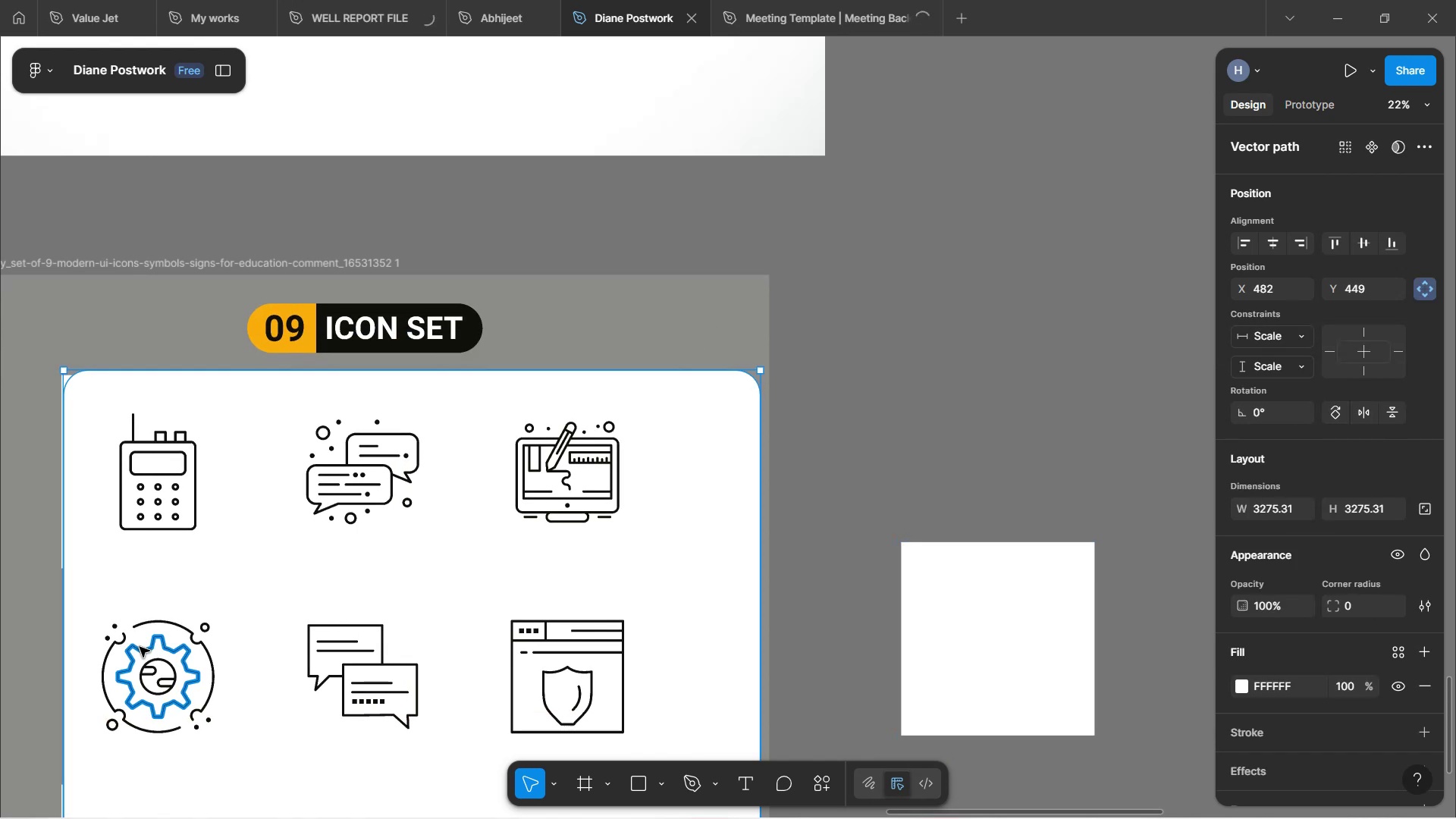 
key(Control+Z)
 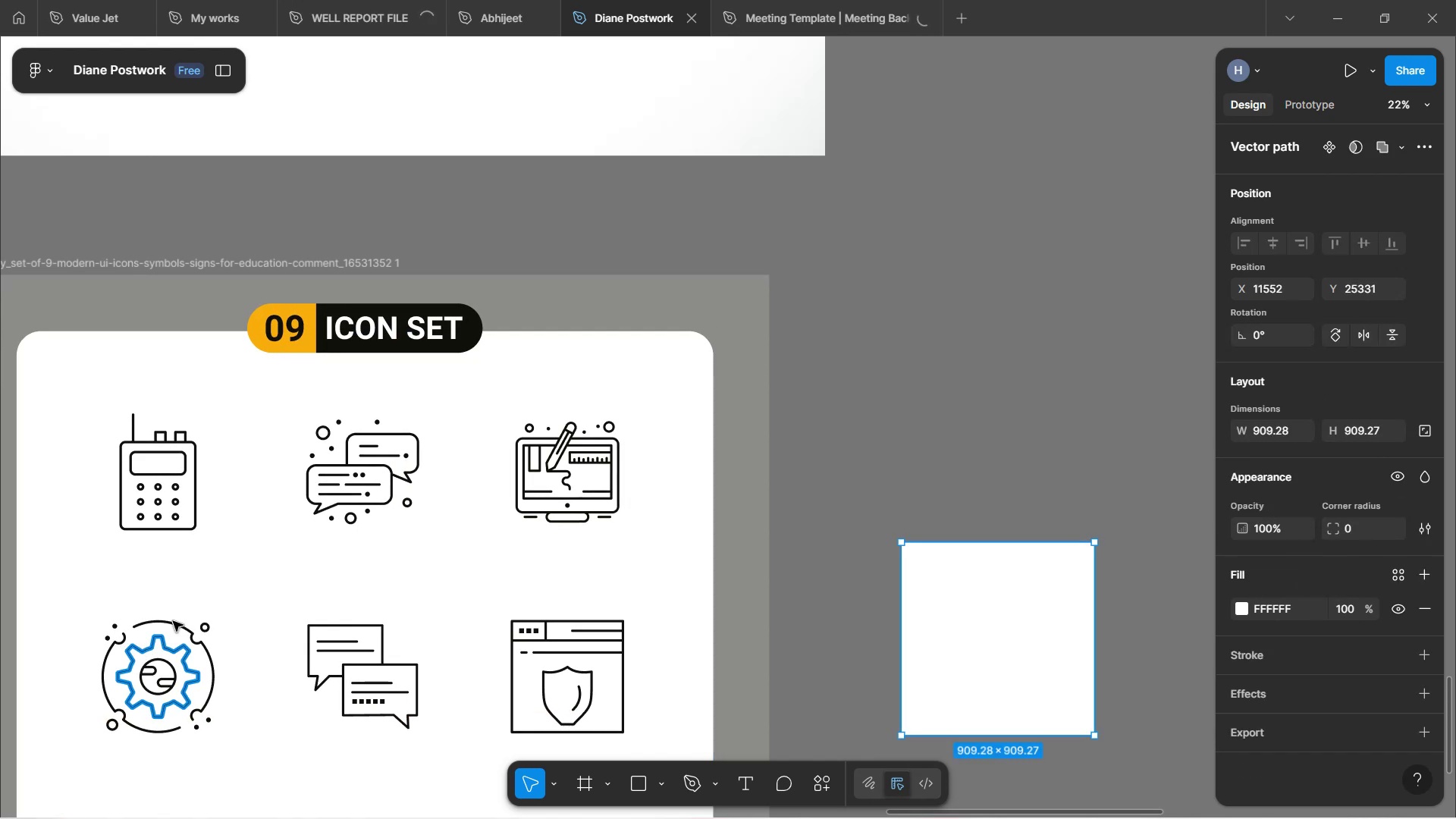 
scroll: coordinate [188, 607], scroll_direction: down, amount: 4.0
 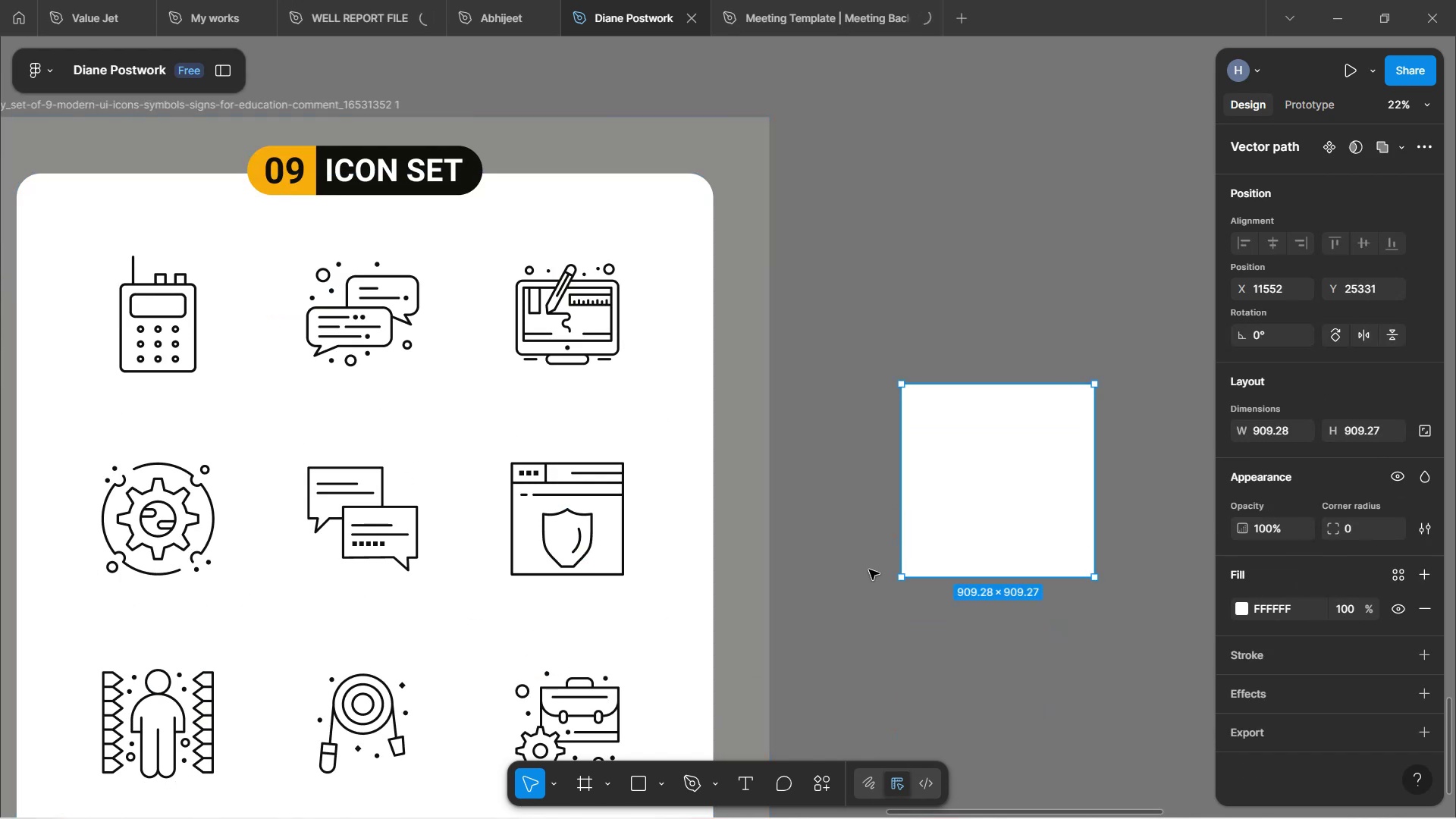 
key(Control+Z)
 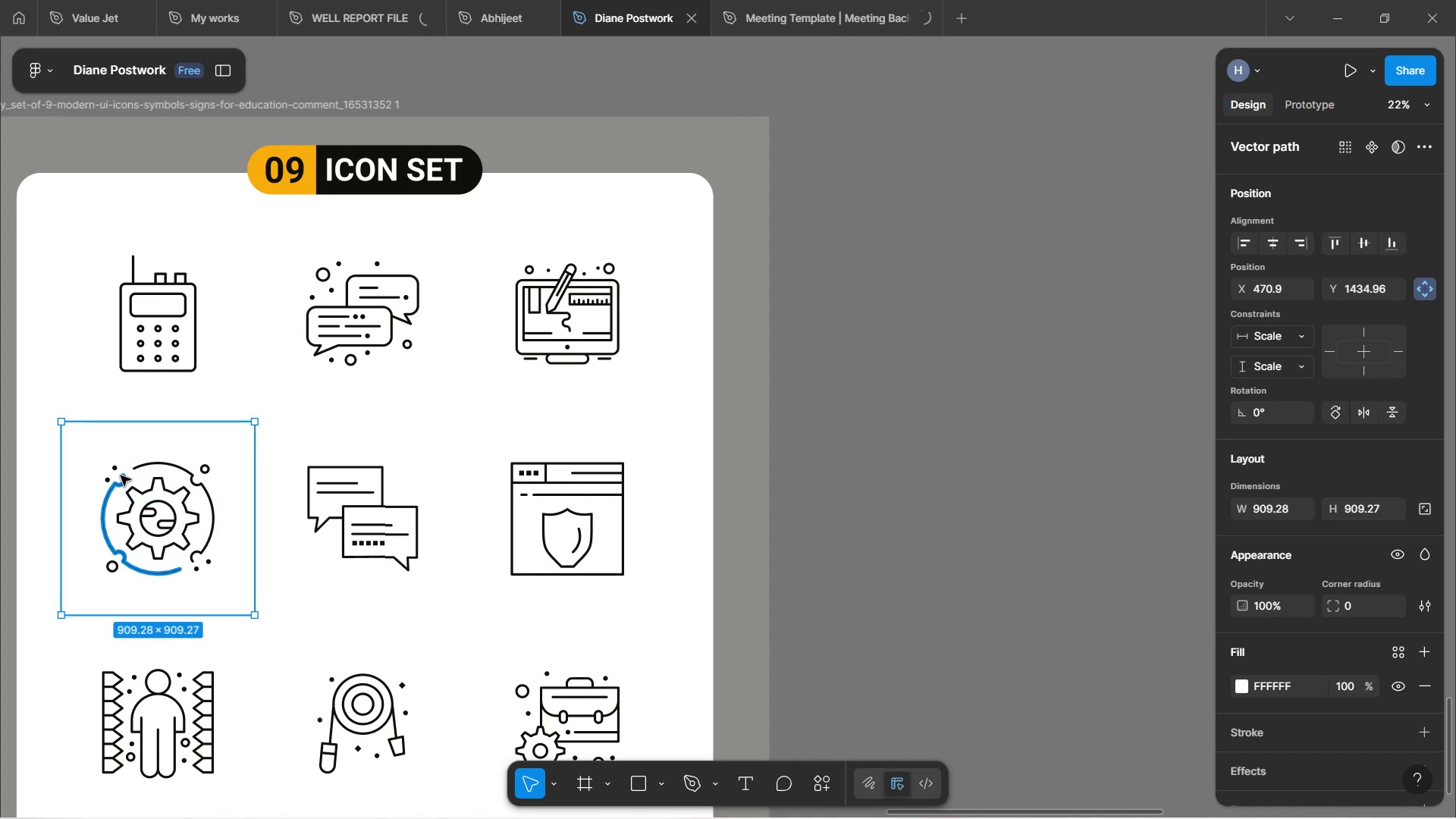 
wait(10.43)
 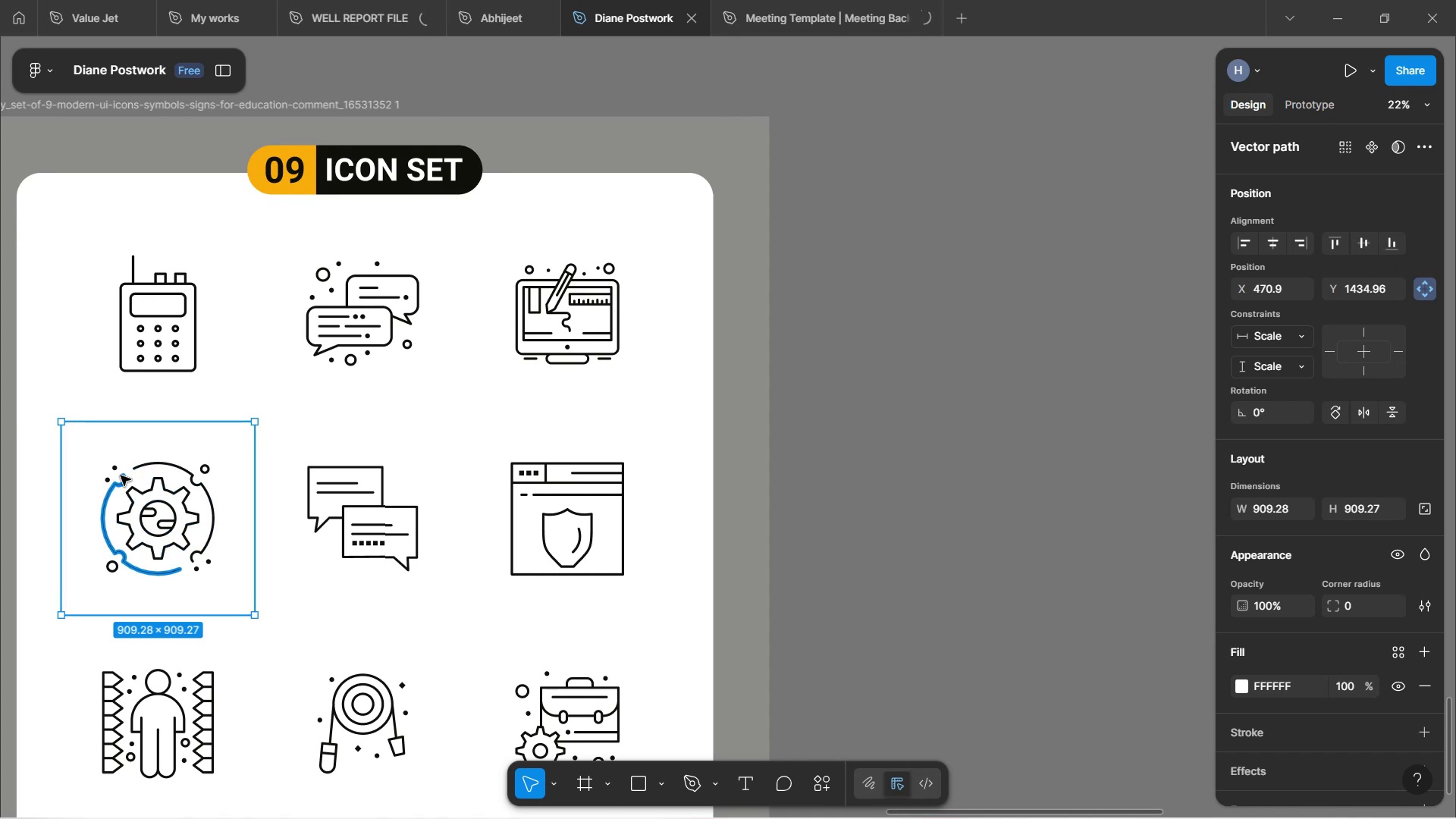 
hold_key(key=ShiftLeft, duration=1.33)
scroll: coordinate [223, 488], scroll_direction: up, amount: 3.0
 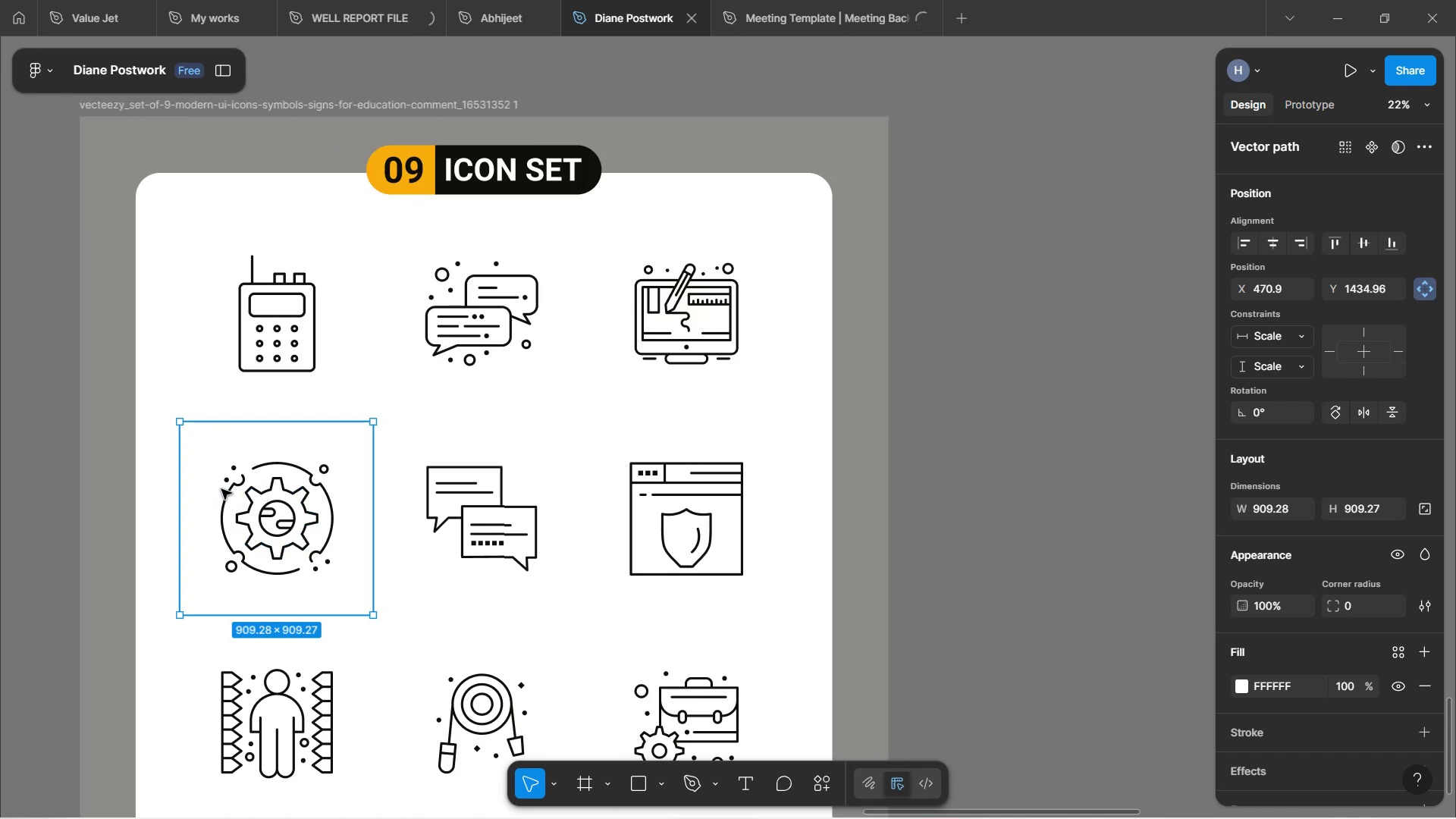 
scroll: coordinate [218, 492], scroll_direction: down, amount: 2.0
 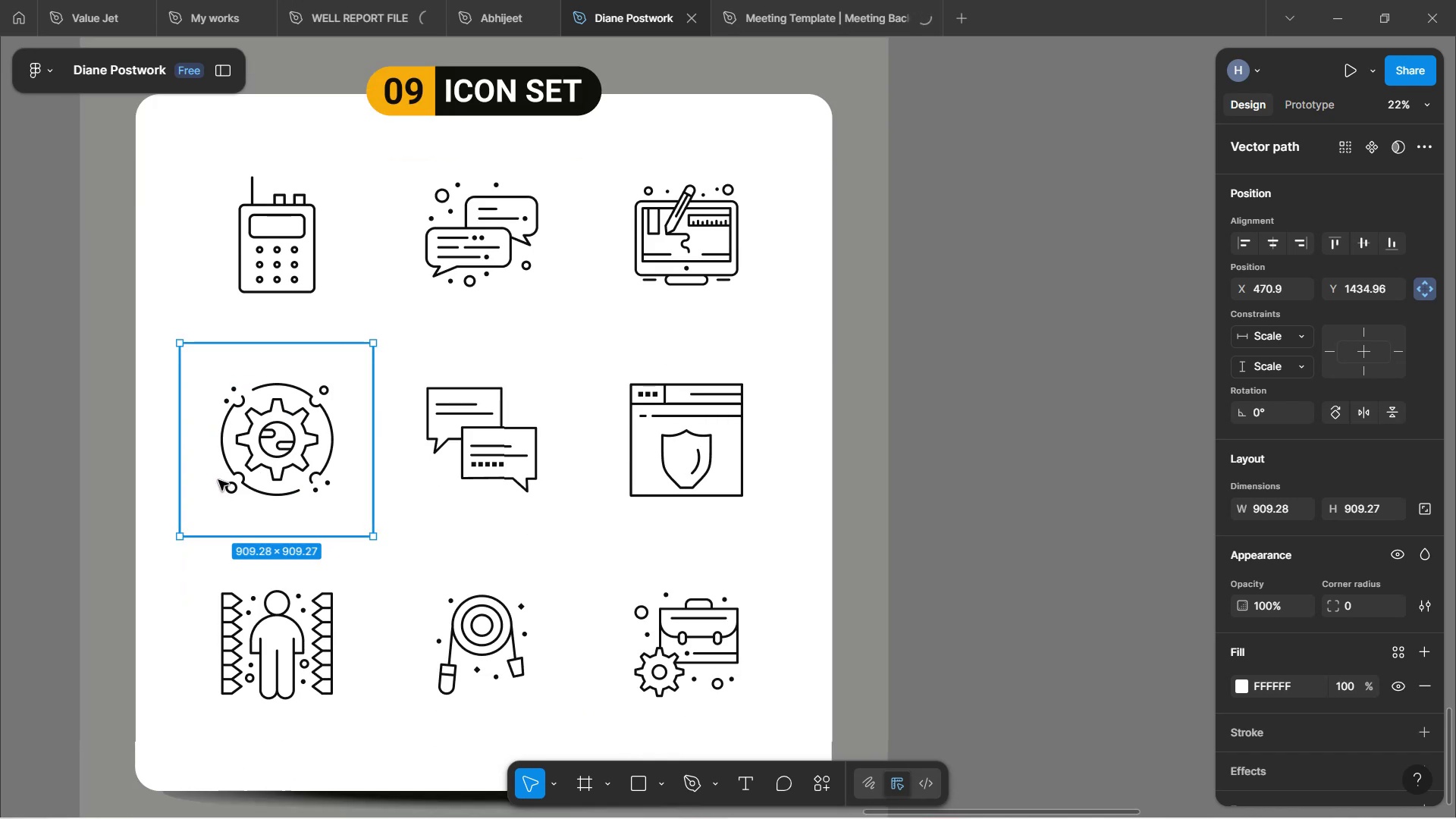 
hold_key(key=ShiftLeft, duration=0.41)
scroll: coordinate [224, 477], scroll_direction: up, amount: 2.0
 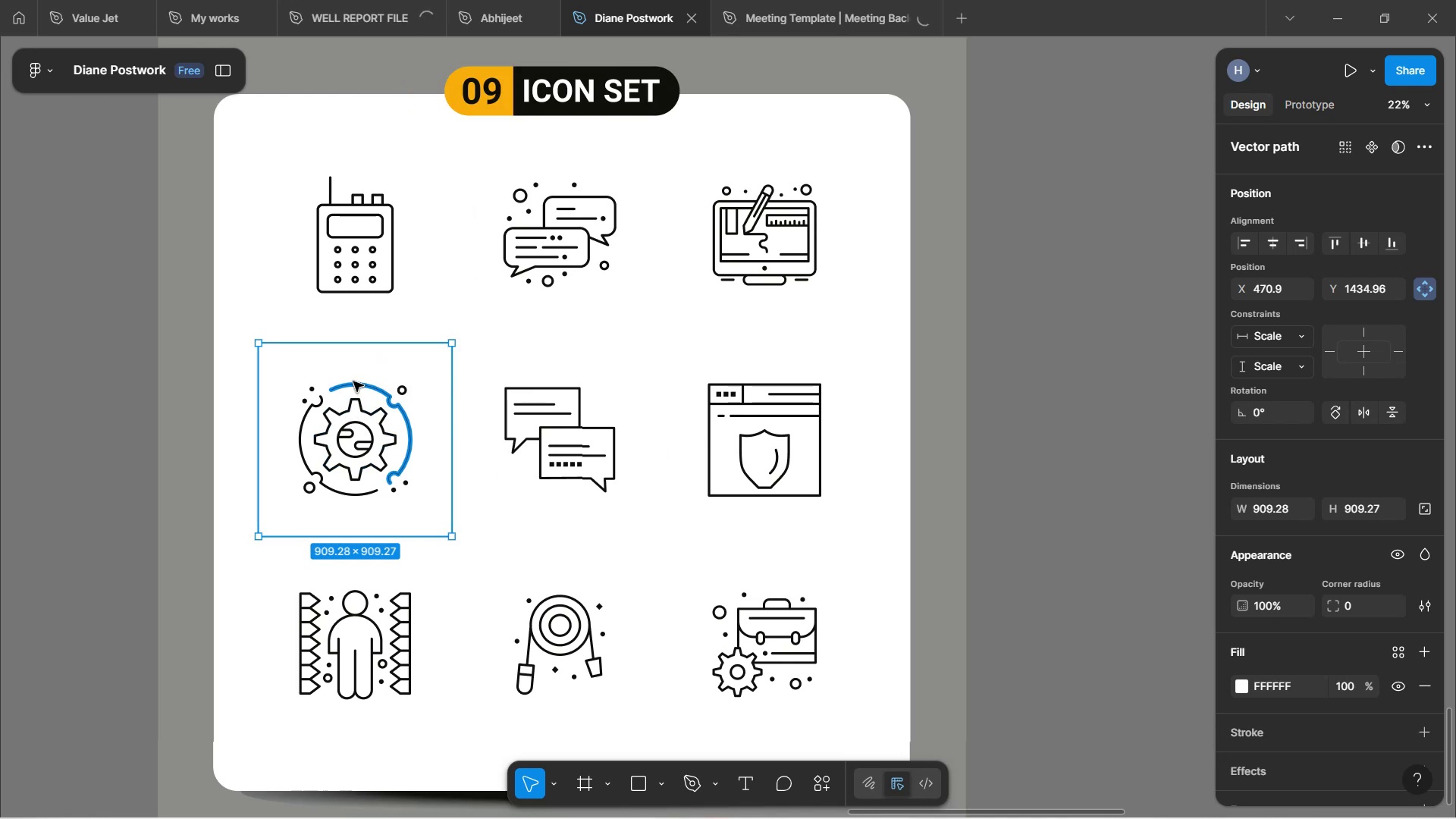 
hold_key(key=ShiftLeft, duration=1.22)
left_click([353, 382])
 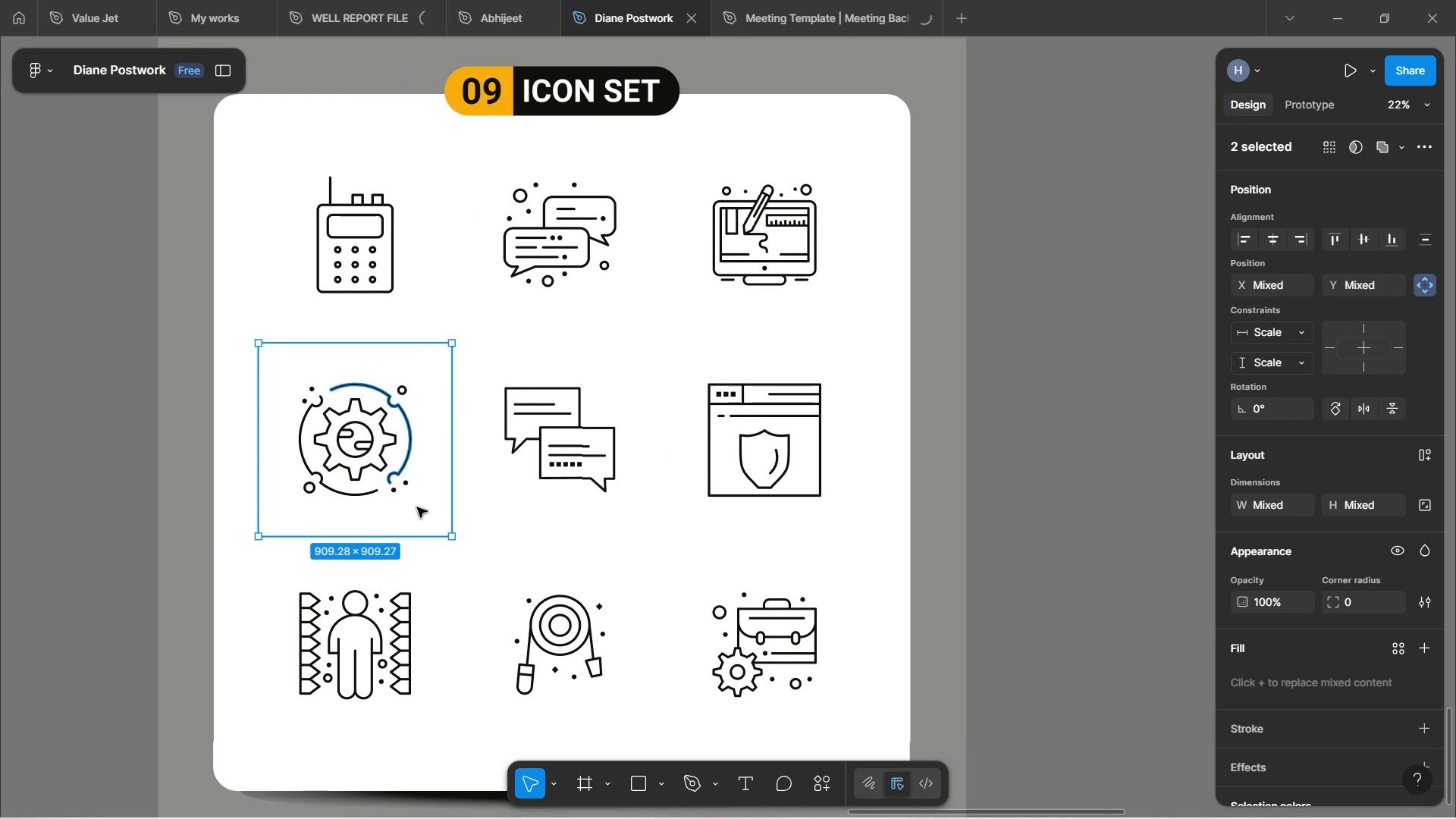 
left_click([475, 557])
 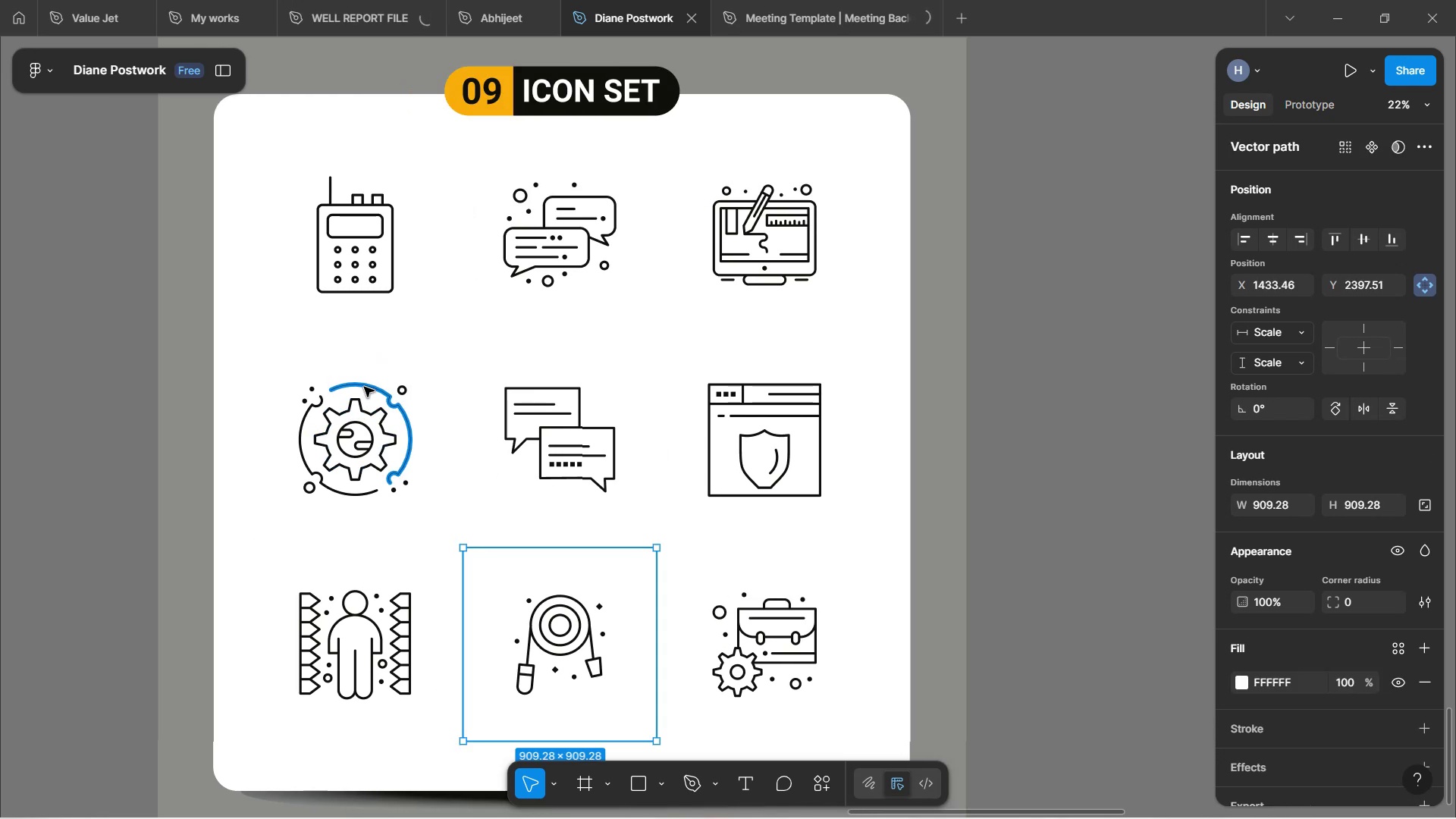 
left_click([366, 386])
 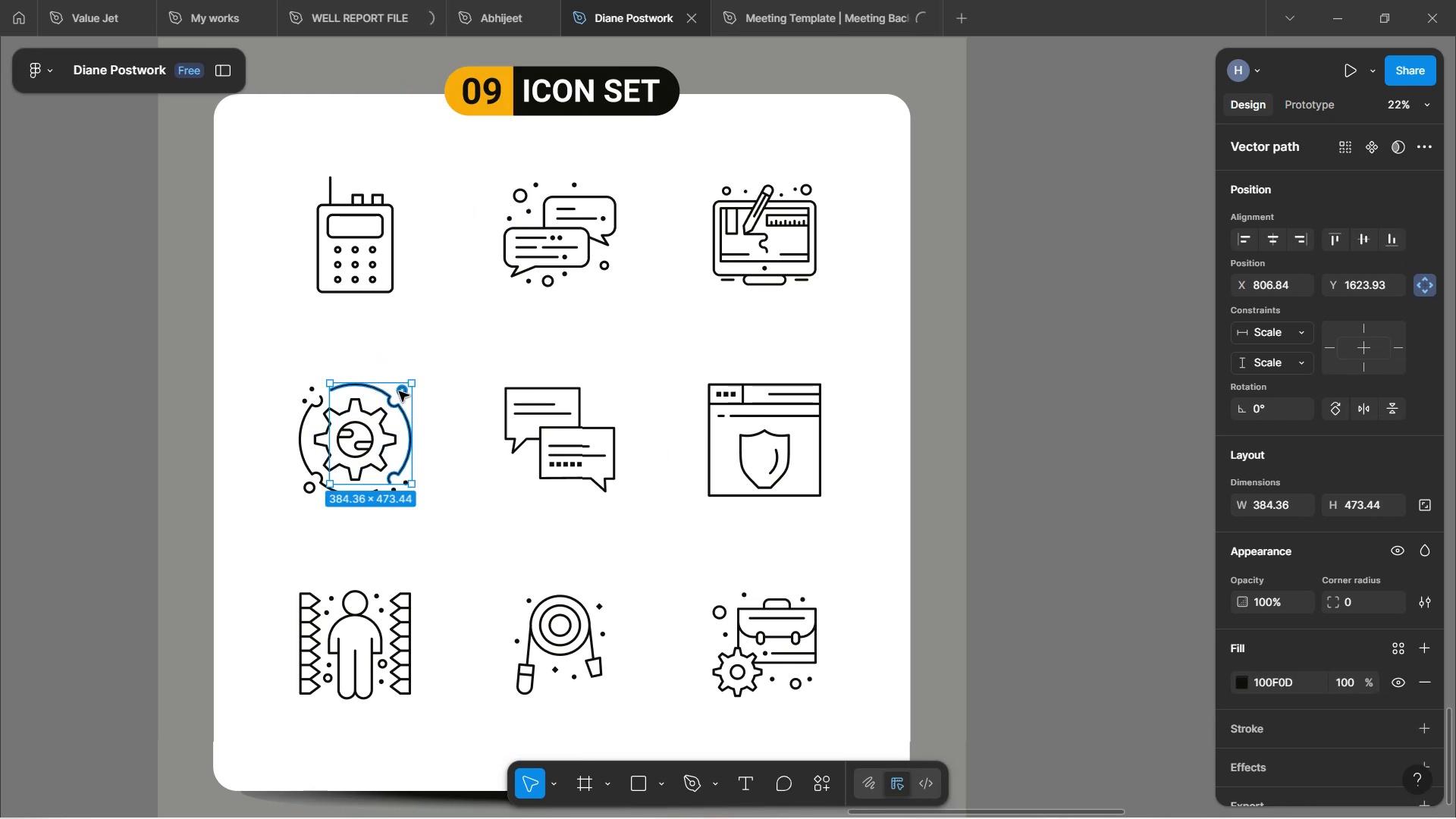 
hold_key(key=ControlLeft, duration=0.89)
scroll: coordinate [406, 390], scroll_direction: up, amount: 6.0
 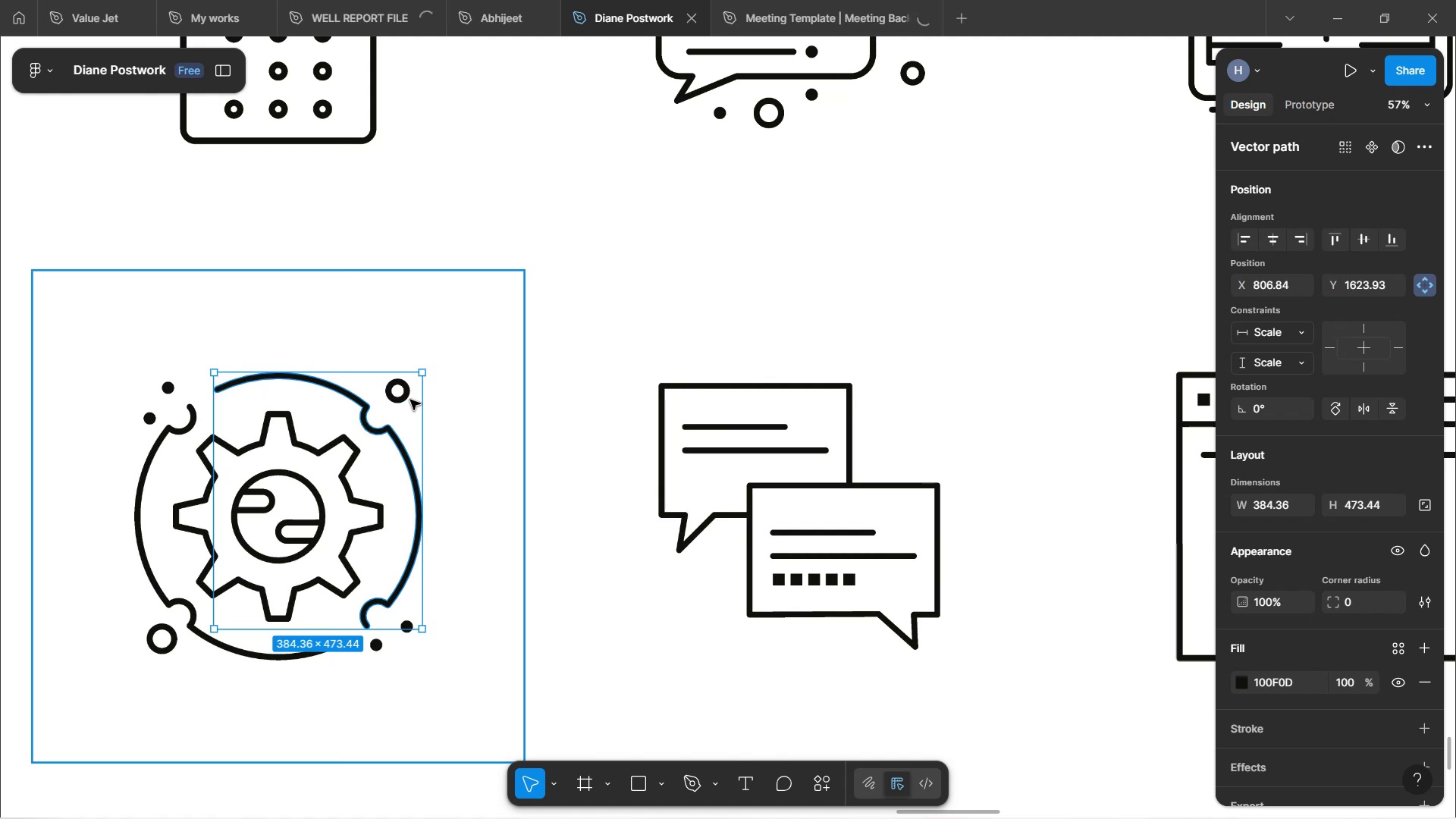 
hold_key(key=ShiftLeft, duration=1.59)
left_click([400, 401])
 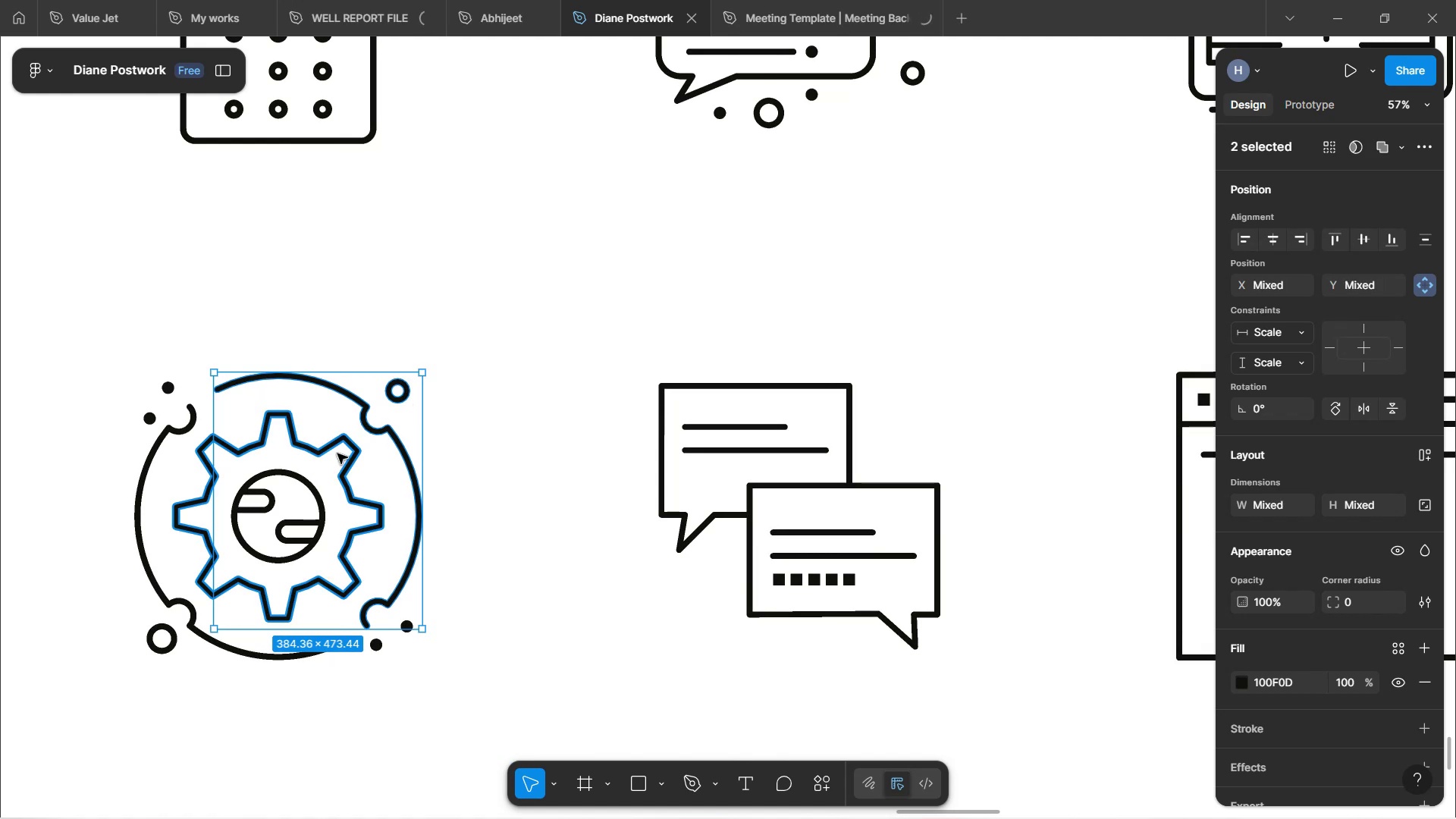 
hold_key(key=ShiftLeft, duration=1.52)
left_click([350, 443])
 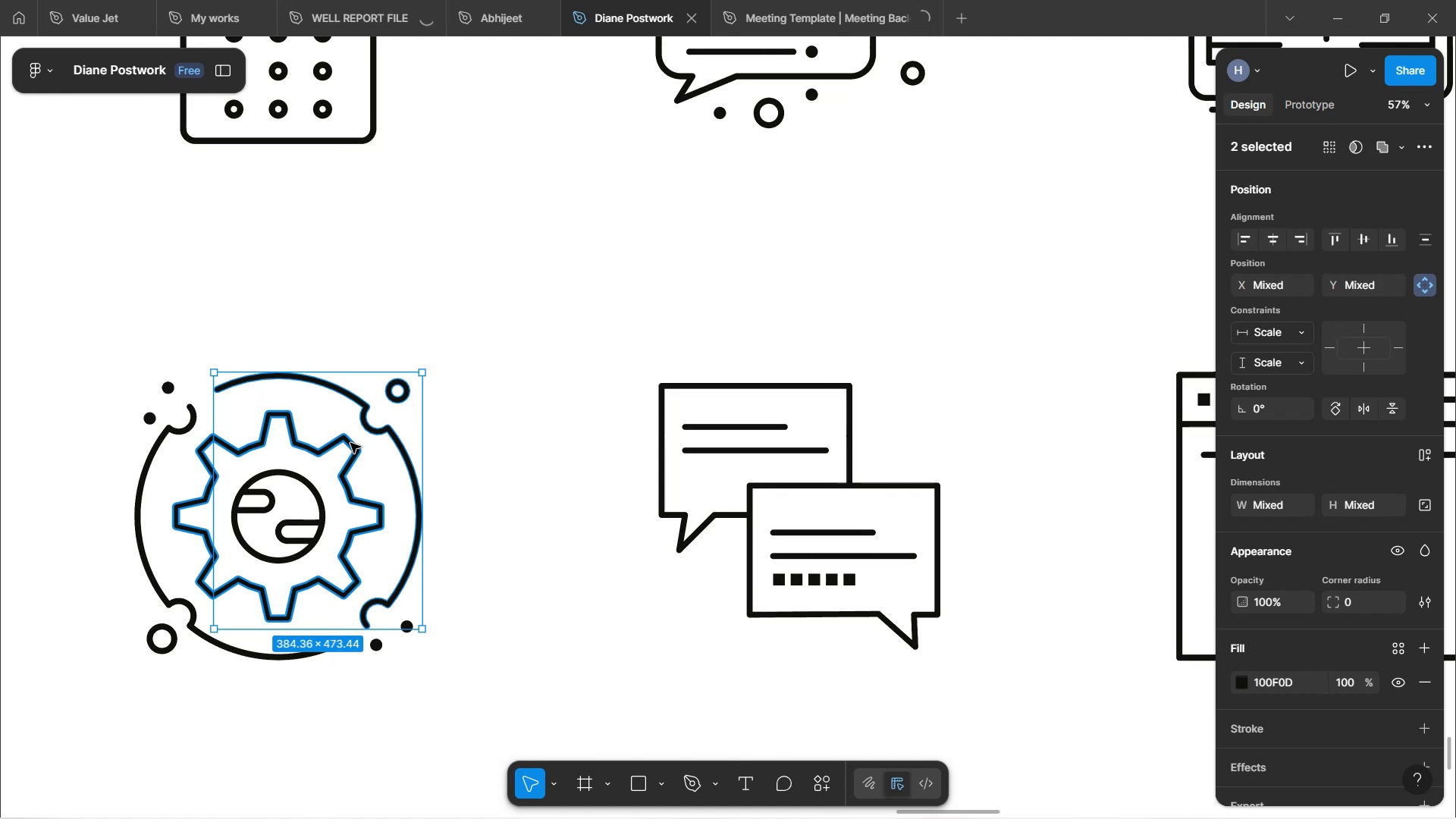 
hold_key(key=ShiftLeft, duration=1.52)
left_click([300, 519])
 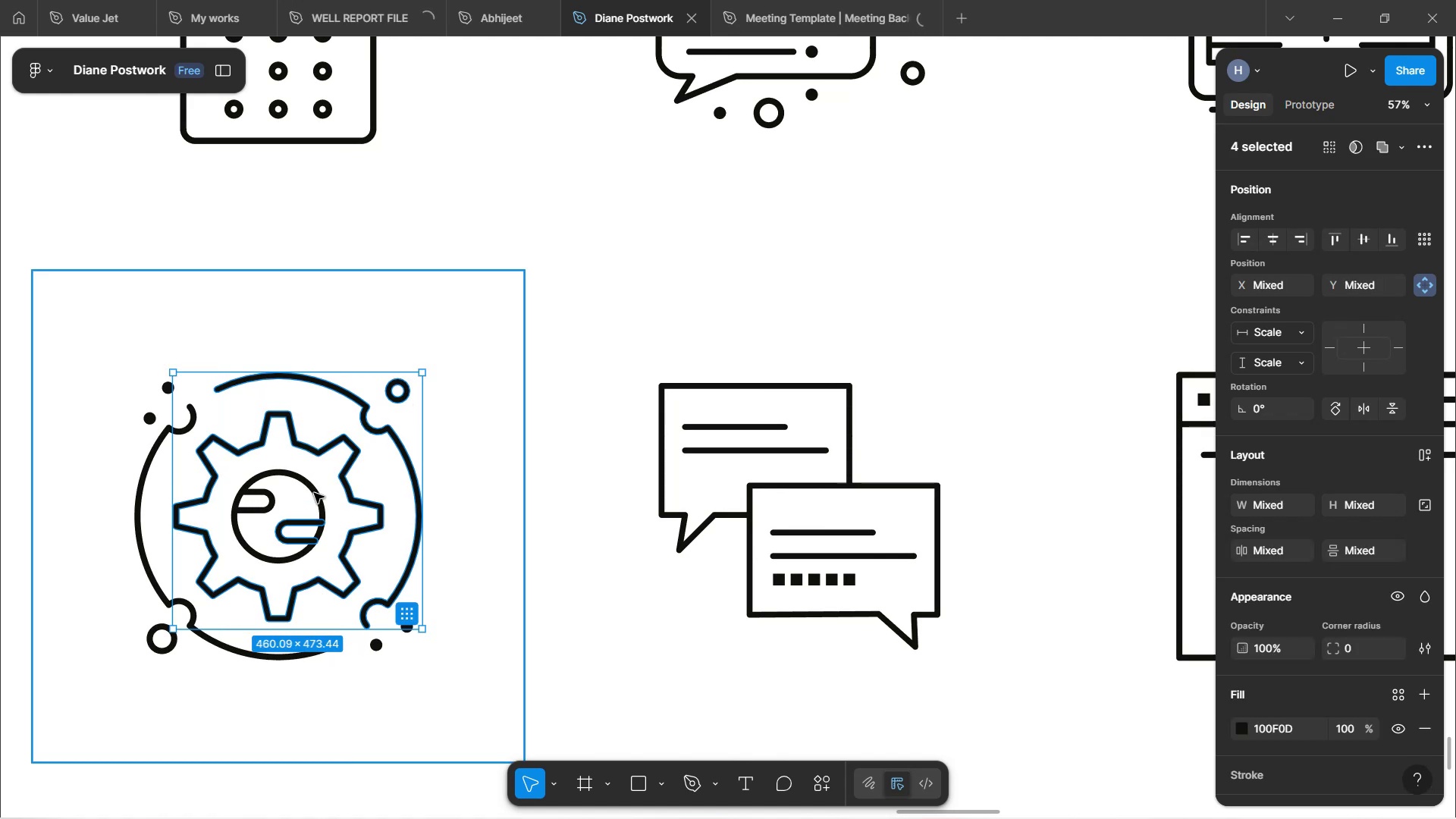 
hold_key(key=ShiftLeft, duration=1.52)
hold_key(key=ShiftLeft, duration=1.52)
left_click([309, 490])
 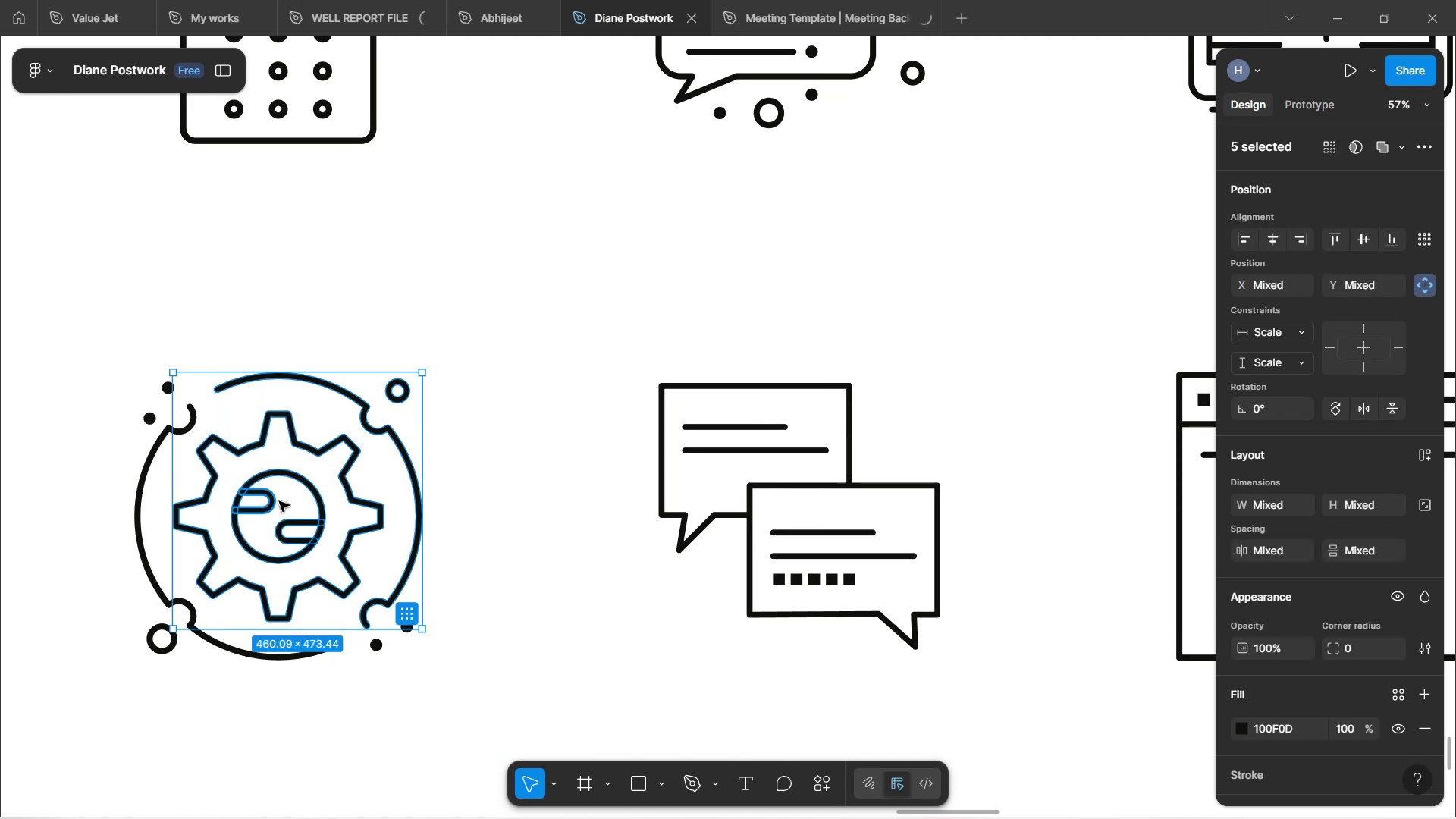 
hold_key(key=ShiftLeft, duration=1.51)
left_click([274, 502])
 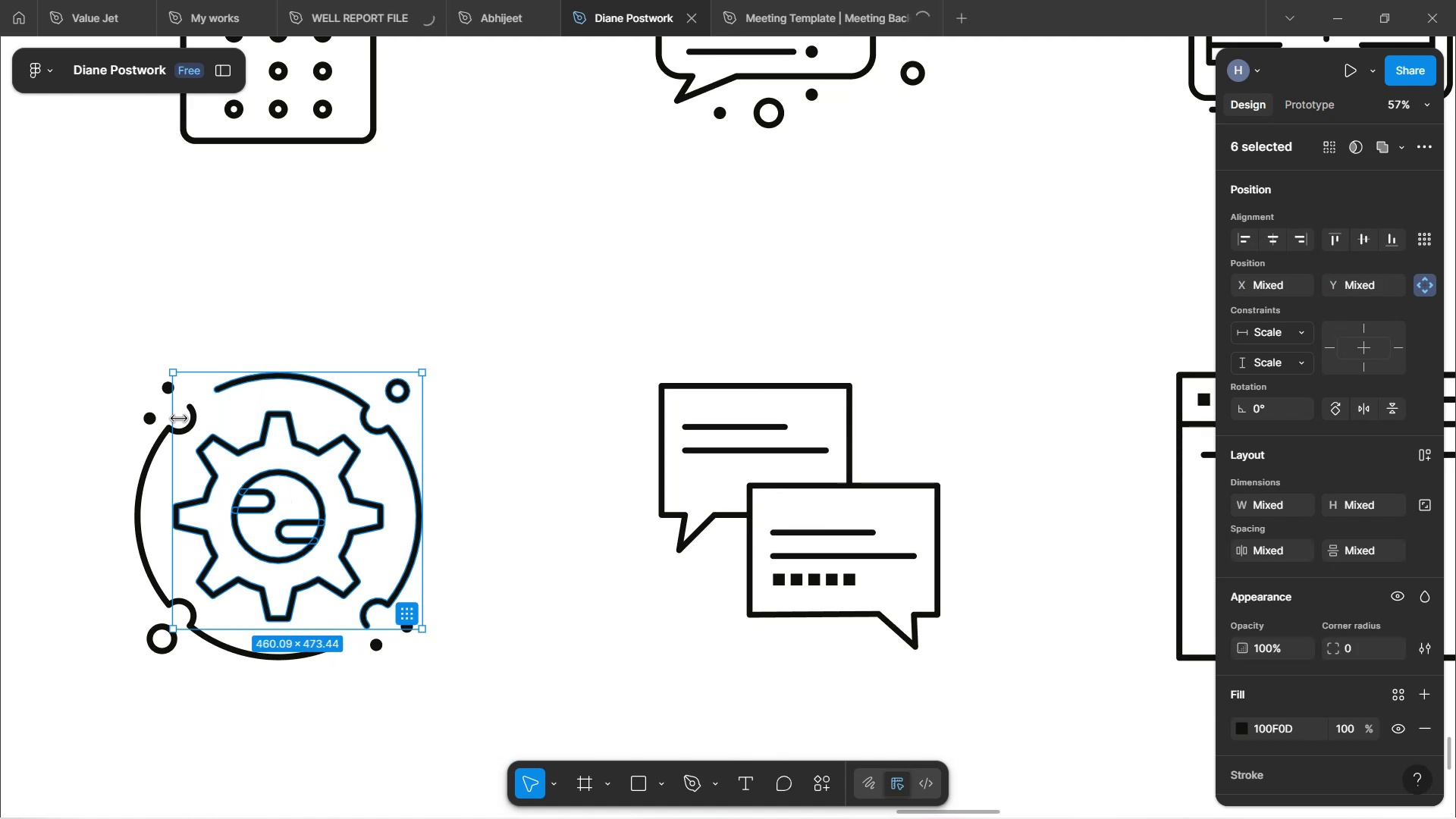 
hold_key(key=ShiftLeft, duration=1.52)
left_click([193, 421])
 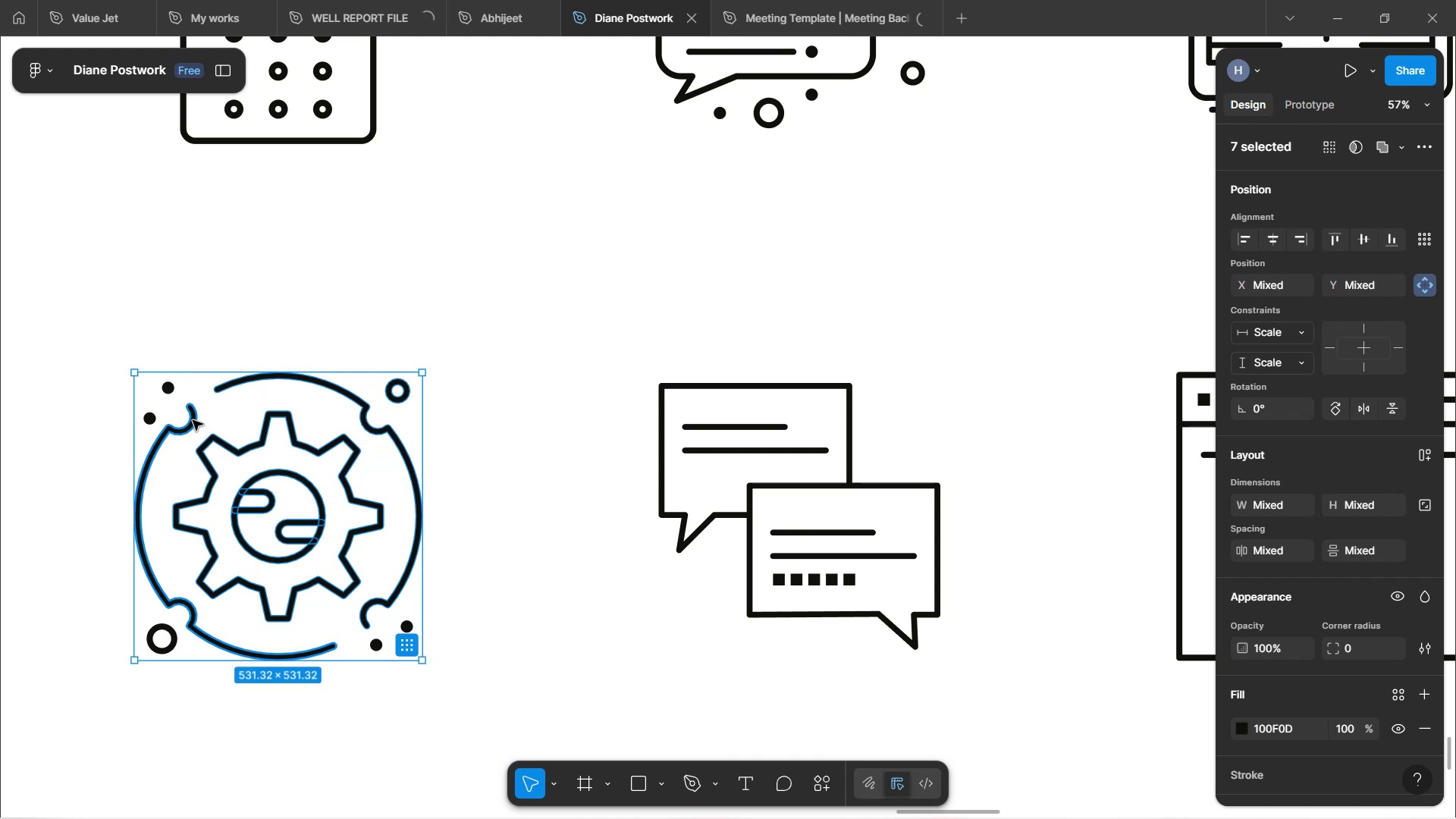 
hold_key(key=ShiftLeft, duration=1.52)
left_click([149, 422])
 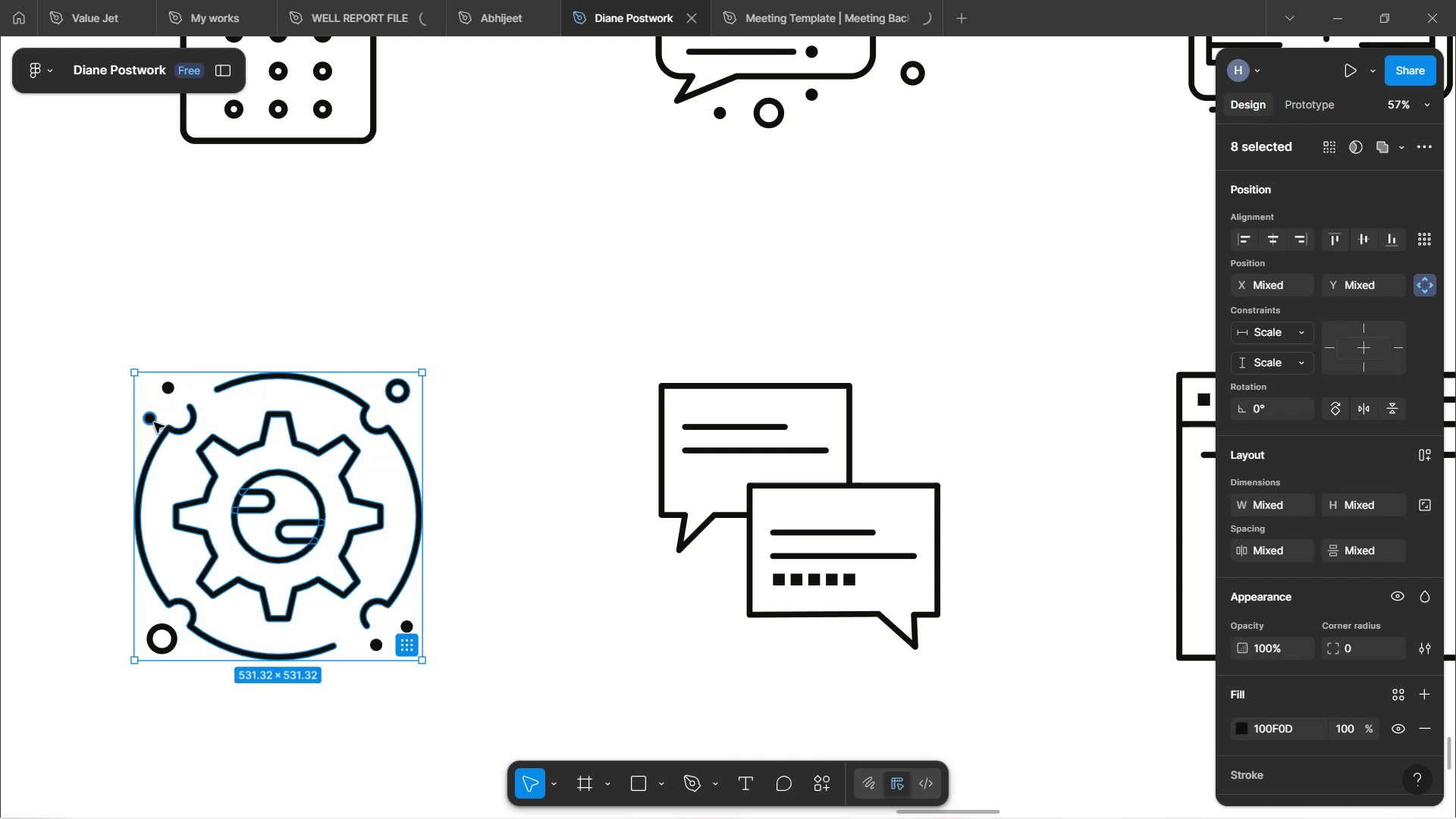 
hold_key(key=ShiftLeft, duration=1.52)
left_click([172, 394])
 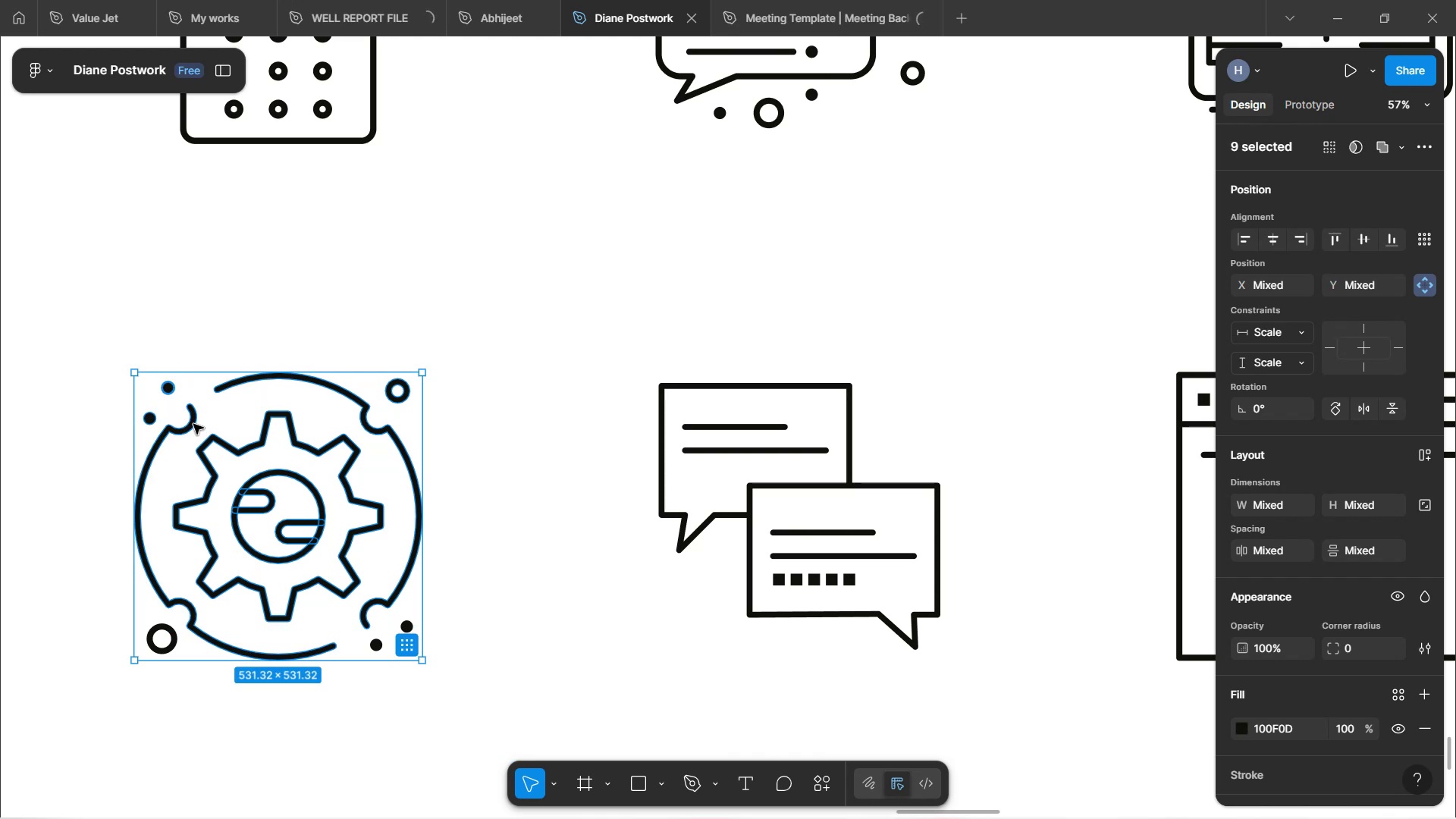 
hold_key(key=ShiftLeft, duration=1.52)
 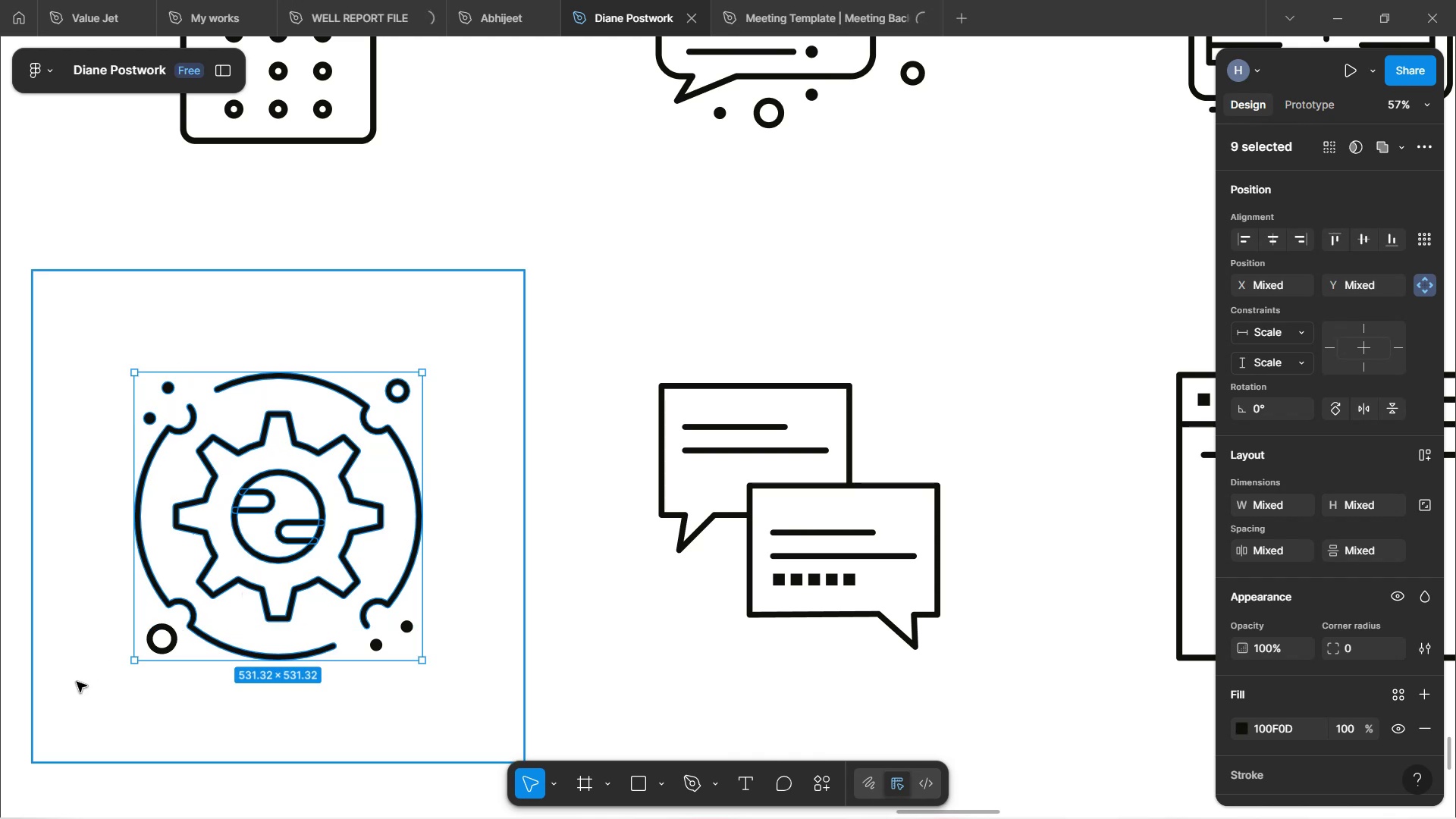 
hold_key(key=ShiftLeft, duration=1.51)
 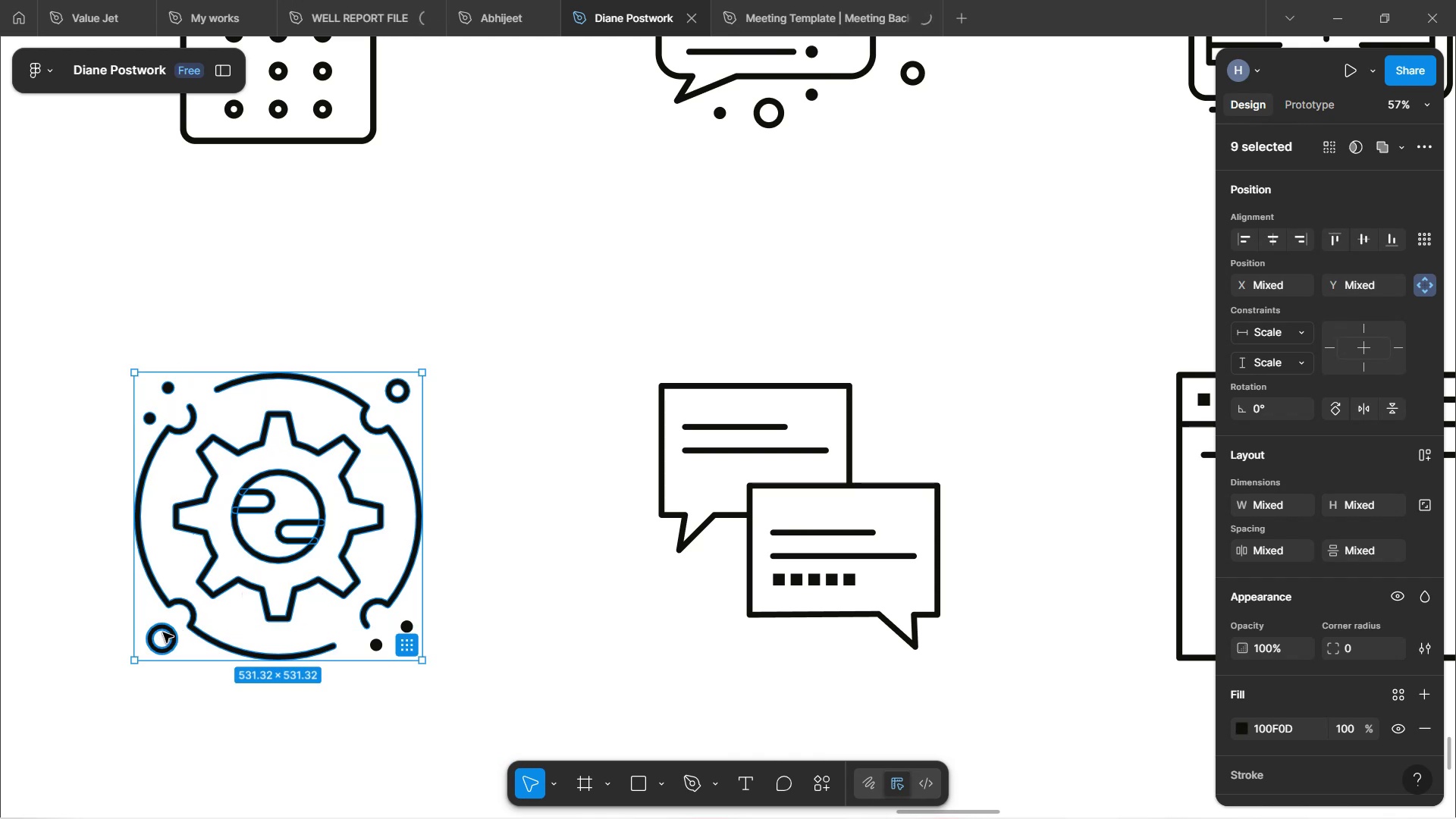 
hold_key(key=ShiftLeft, duration=1.52)
left_click([163, 632])
 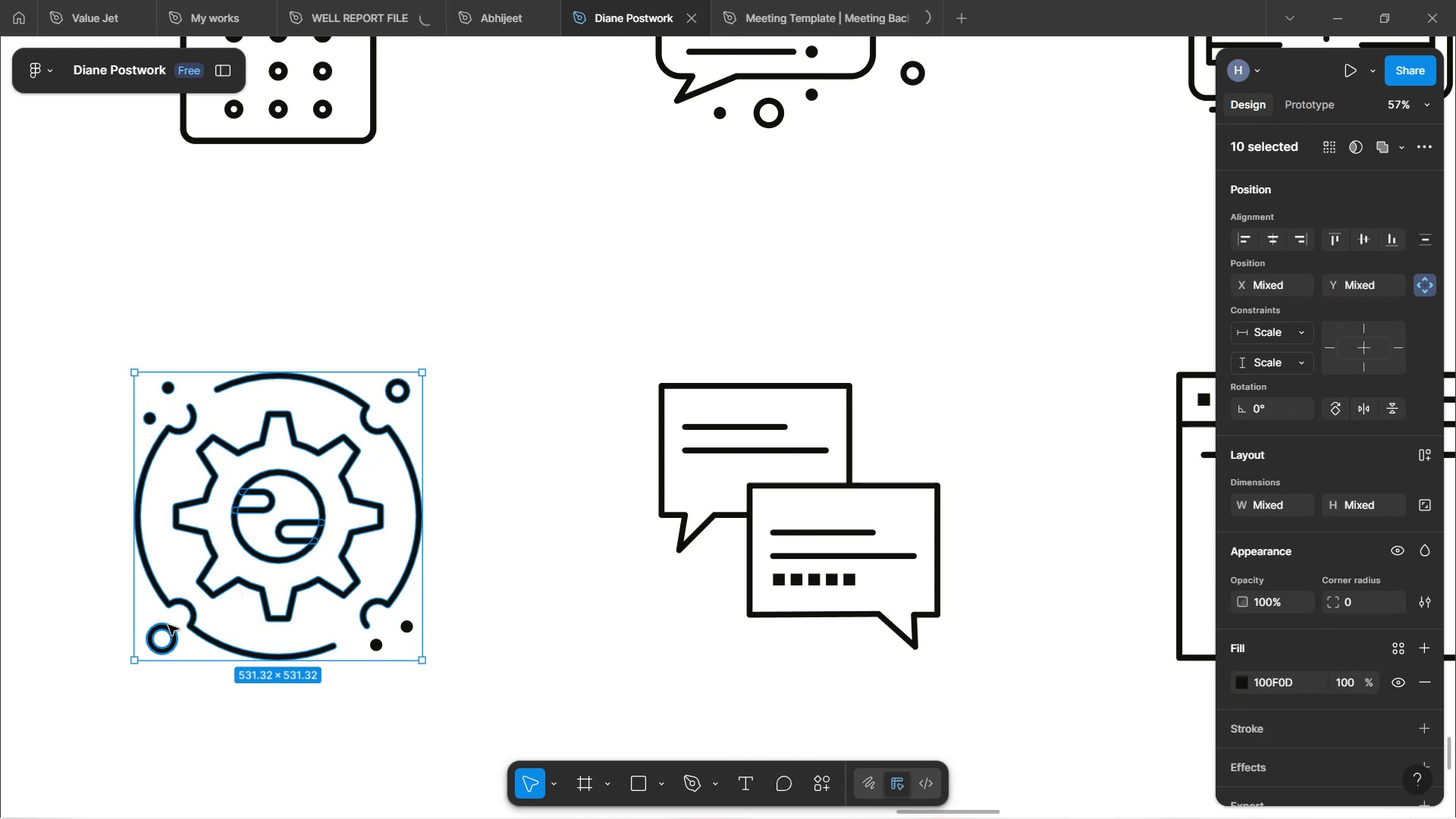 
hold_key(key=ShiftLeft, duration=1.52)
 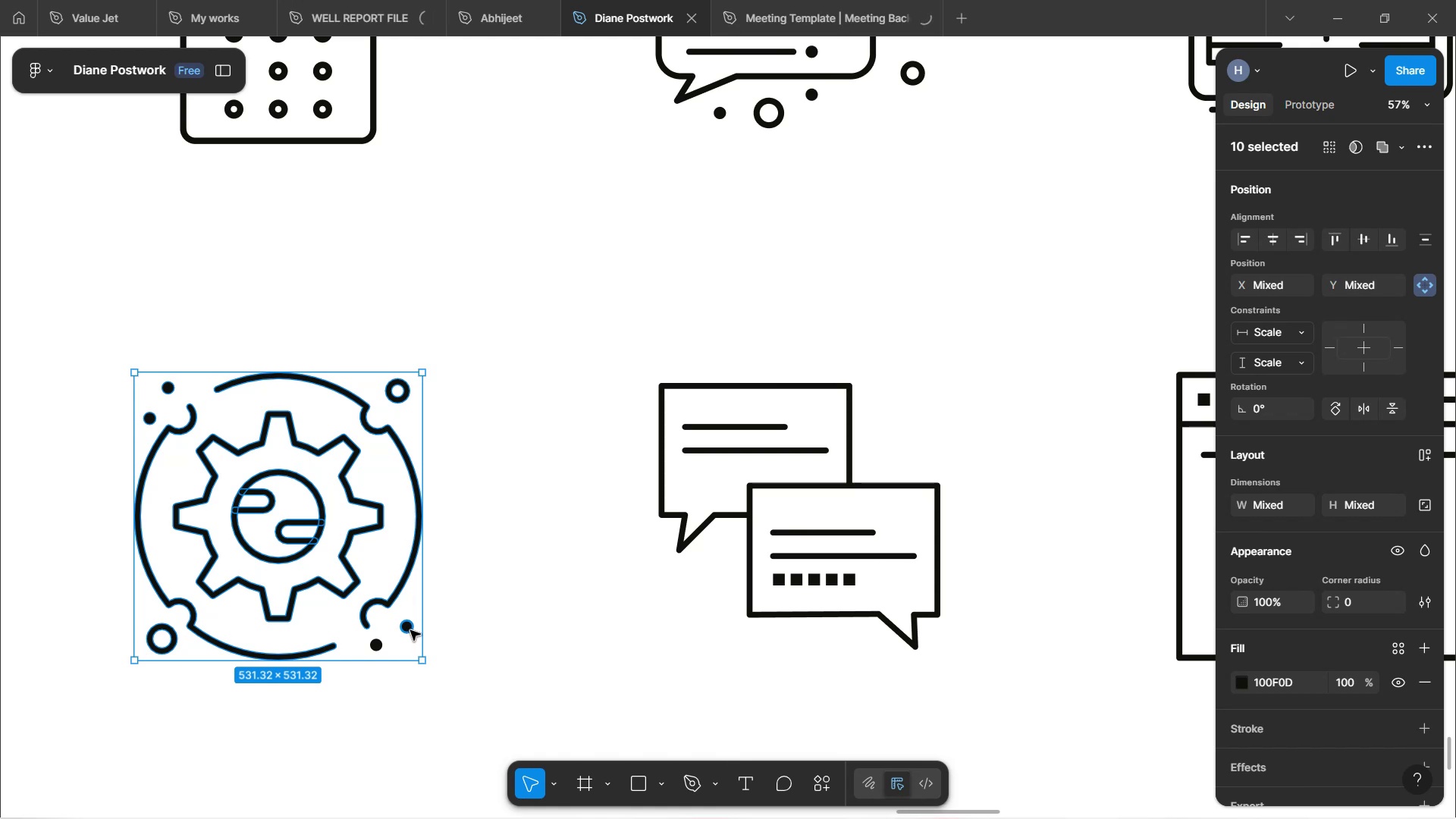 
hold_key(key=ShiftLeft, duration=1.52)
left_click([410, 630])
 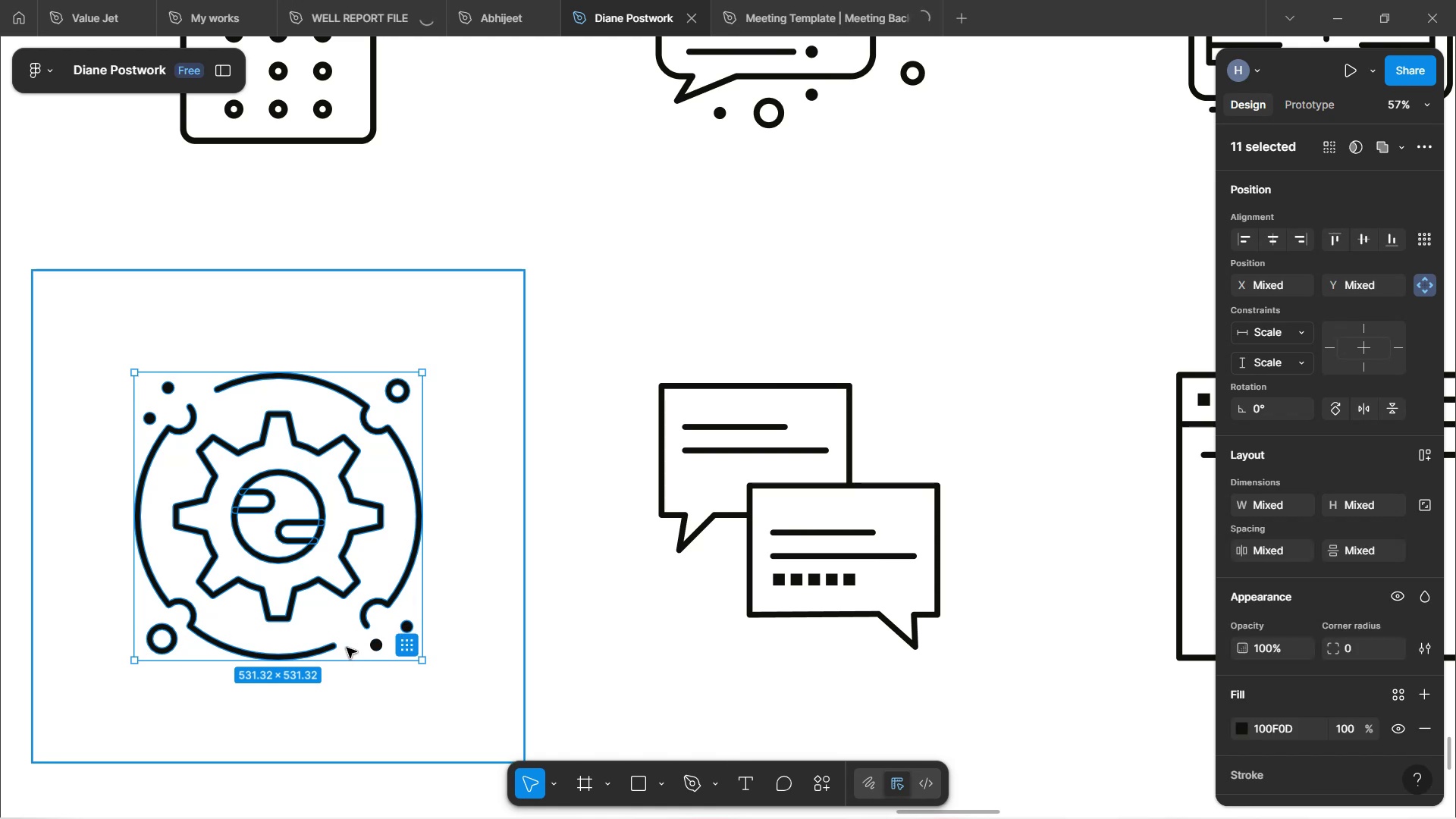 
hold_key(key=ShiftLeft, duration=1.47)
left_click([381, 647])
 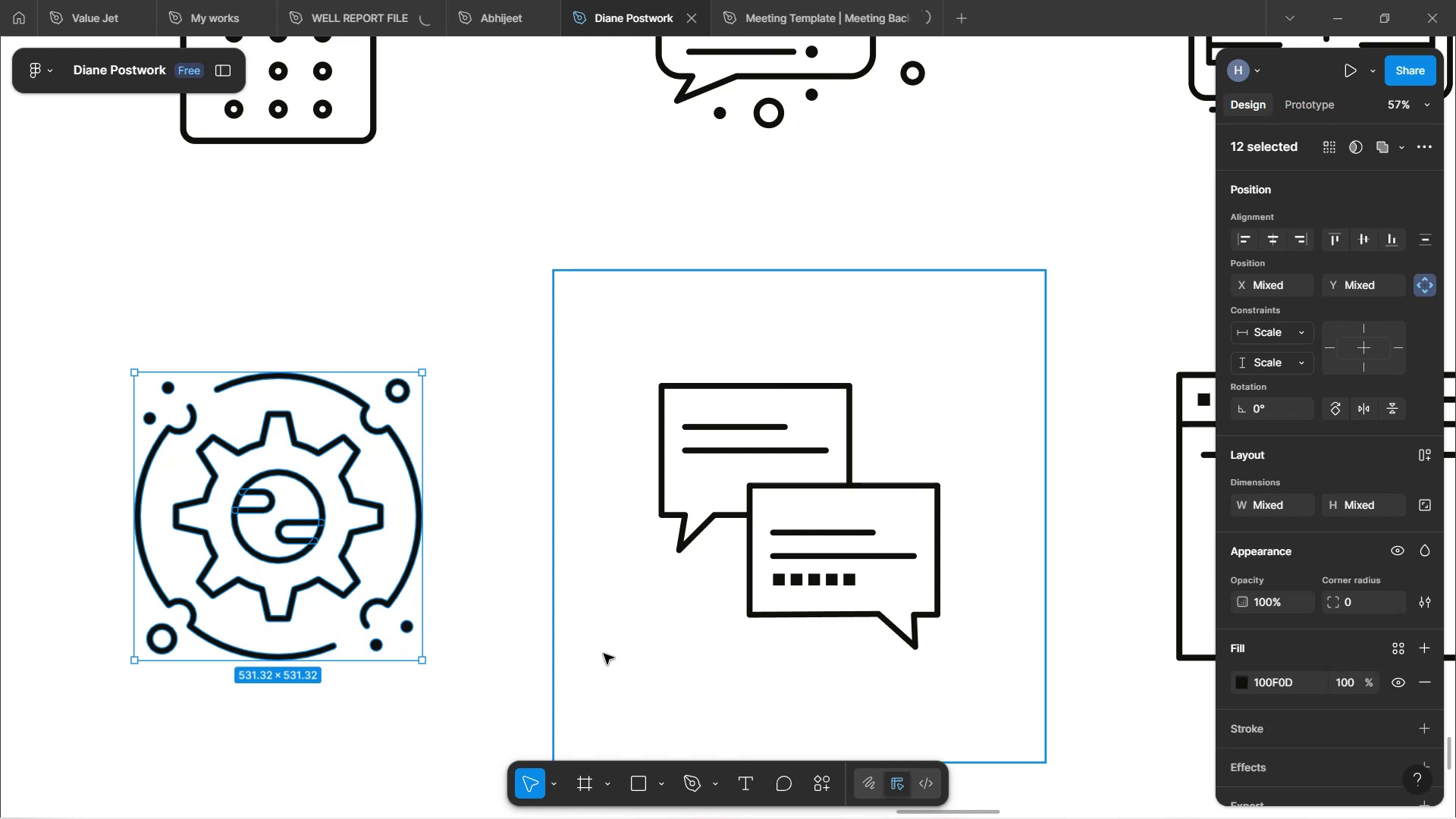 
key(Control+C)
 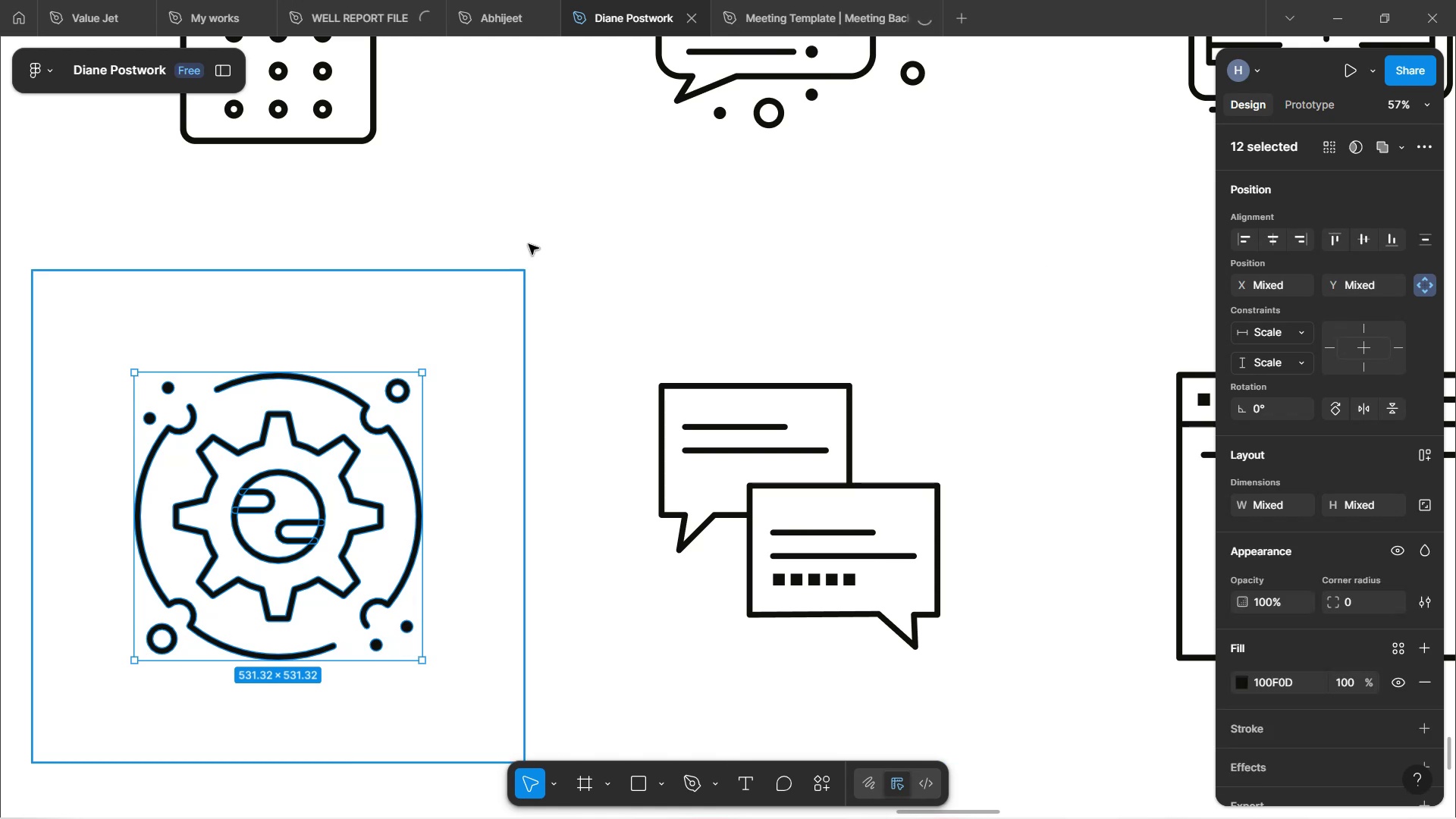 
left_click([537, 221])
 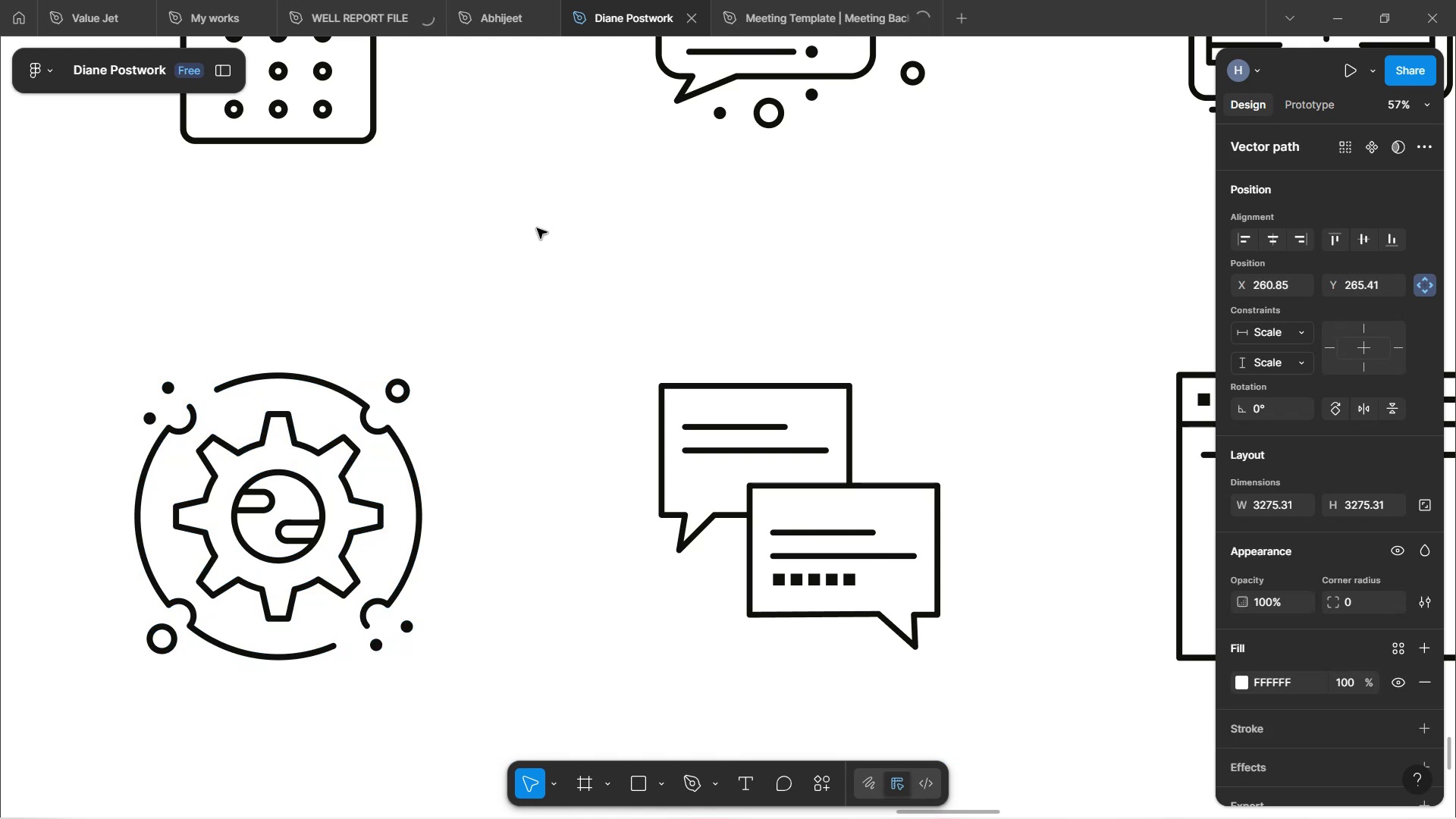 
hold_key(key=ControlLeft, duration=0.68)
scroll: coordinate [541, 302], scroll_direction: down, amount: 22.0
 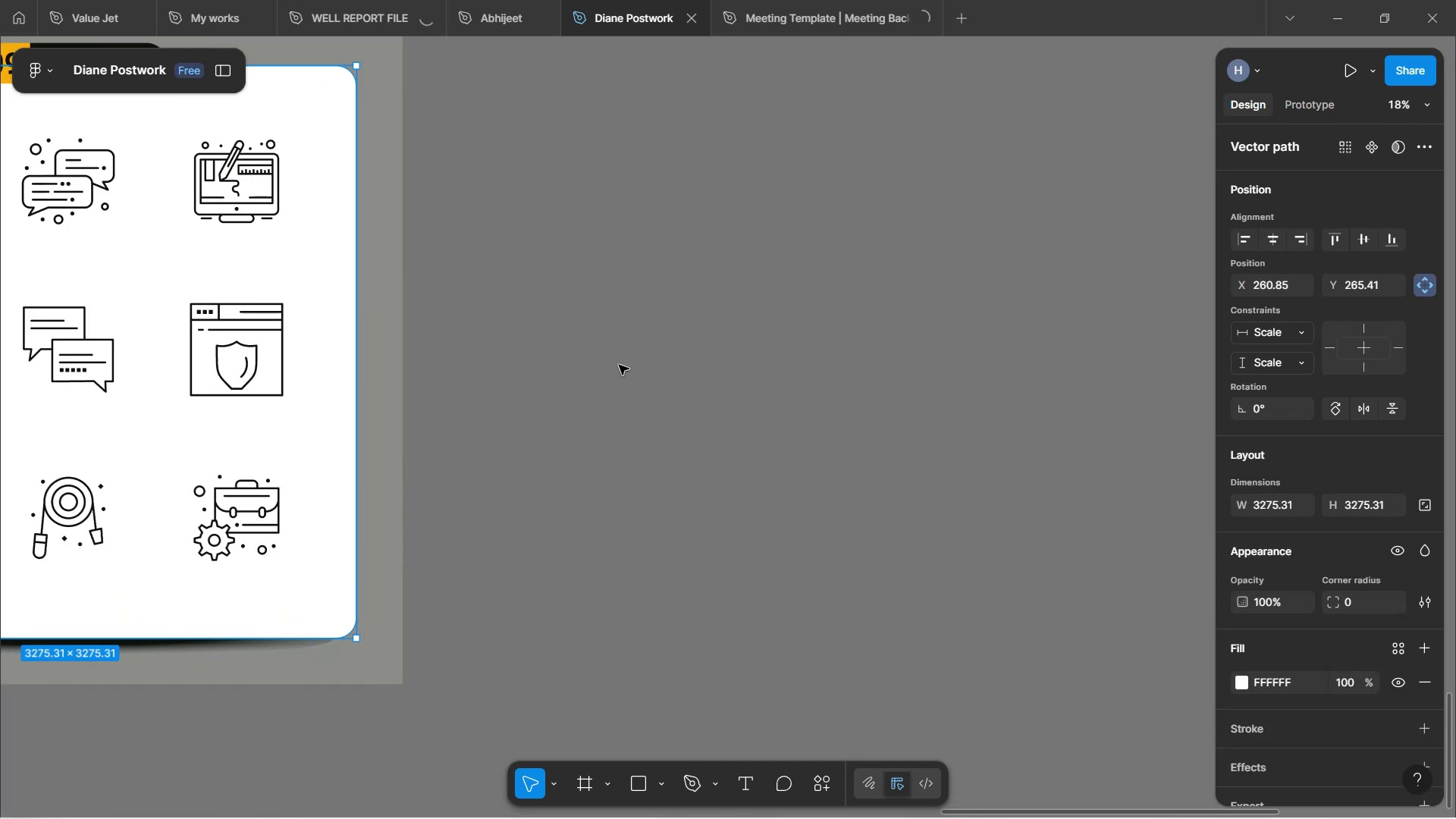 
hold_key(key=ShiftLeft, duration=1.53)
scroll: coordinate [626, 367], scroll_direction: down, amount: 1.0
 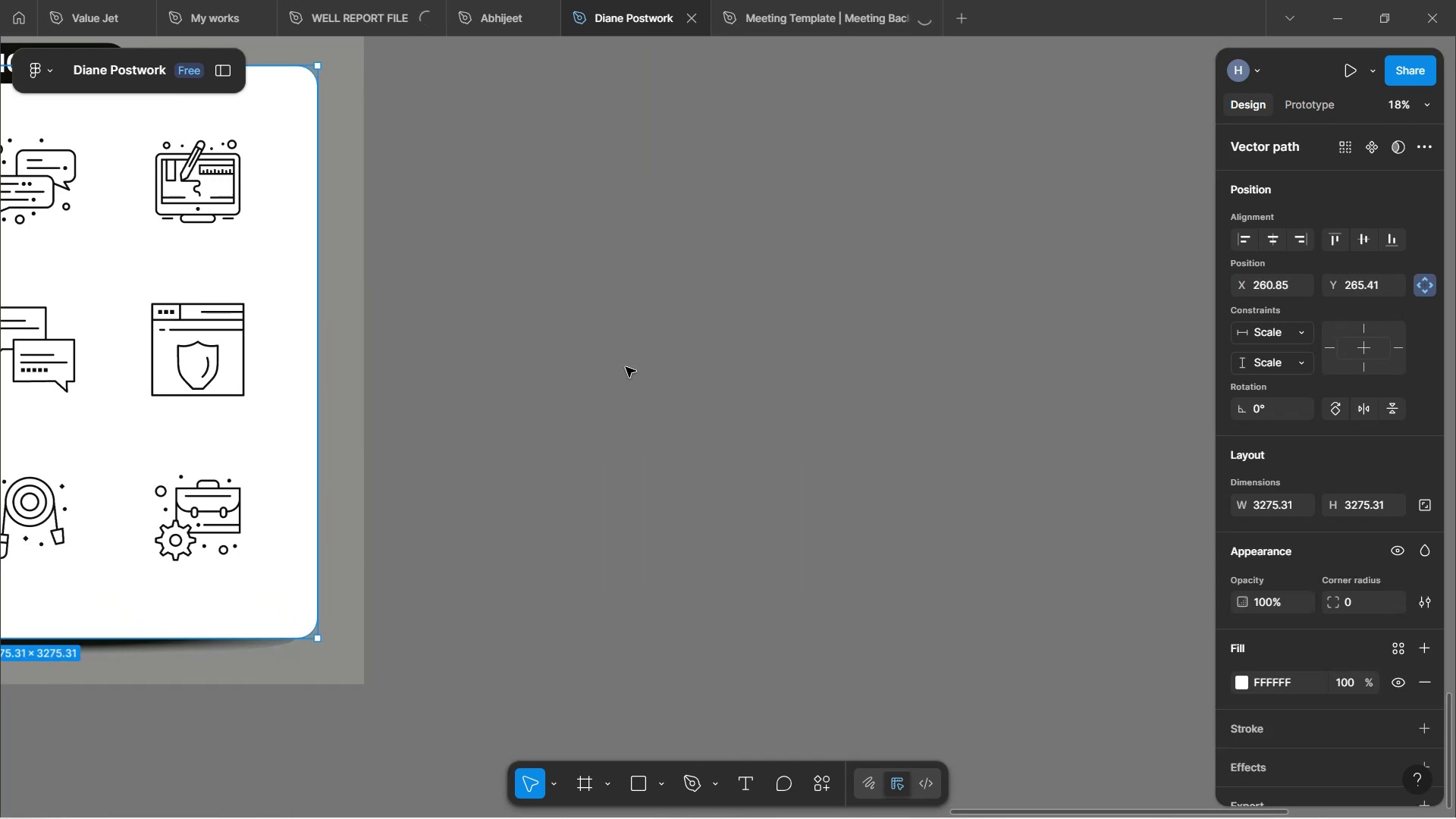 
key(Shift+ShiftLeft)
 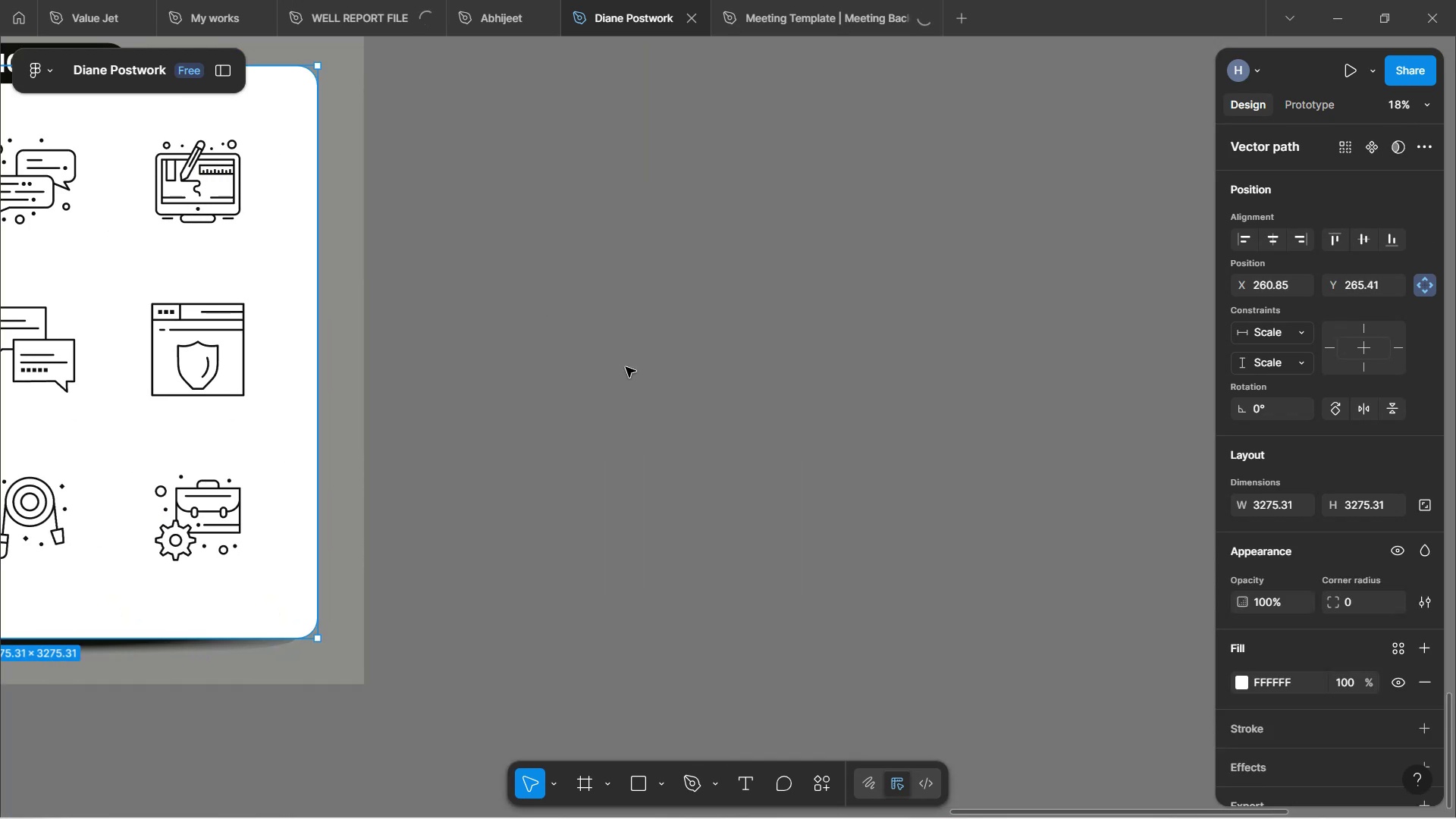 
key(Shift+ShiftLeft)
 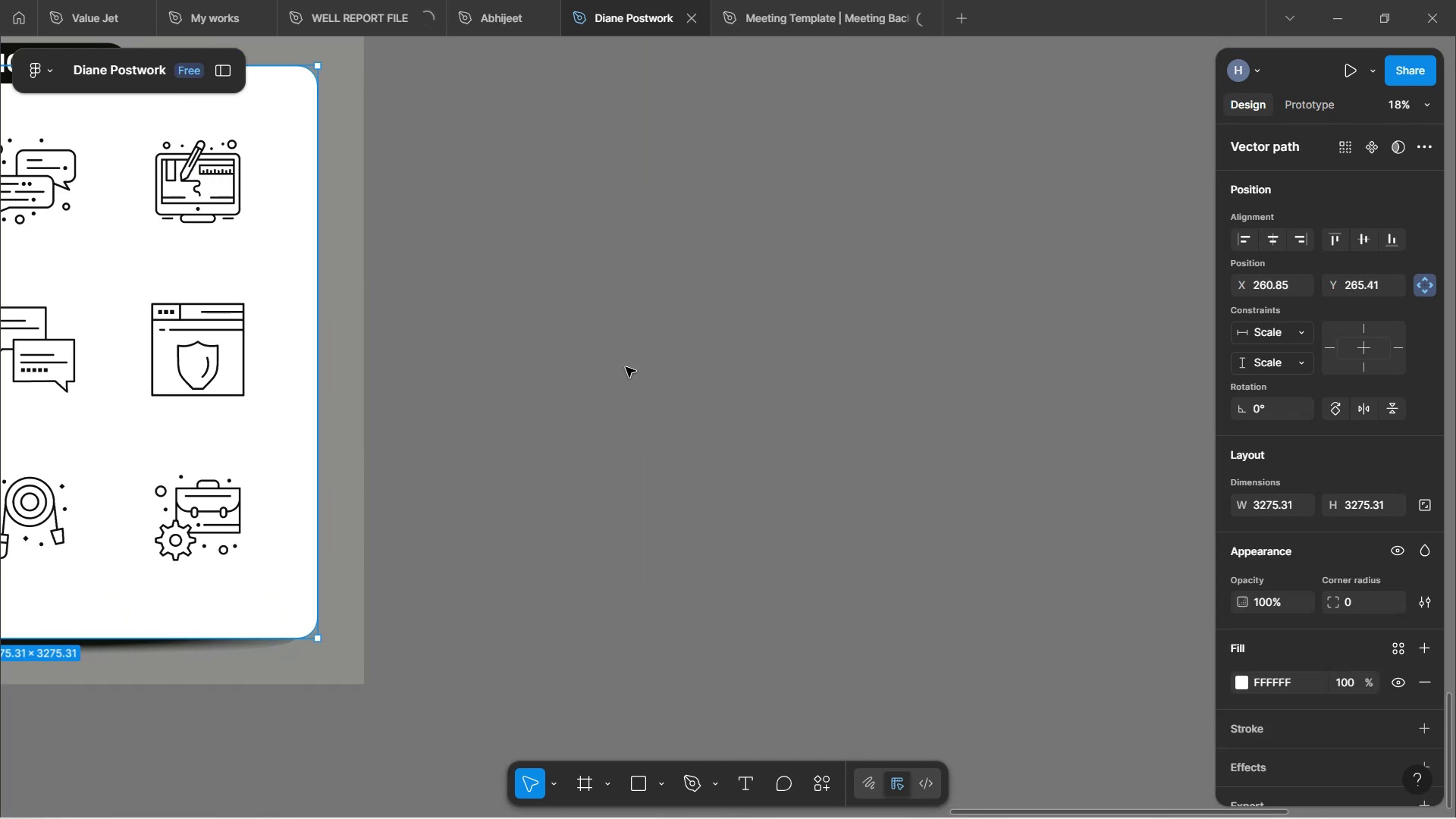 
left_click([626, 367])
 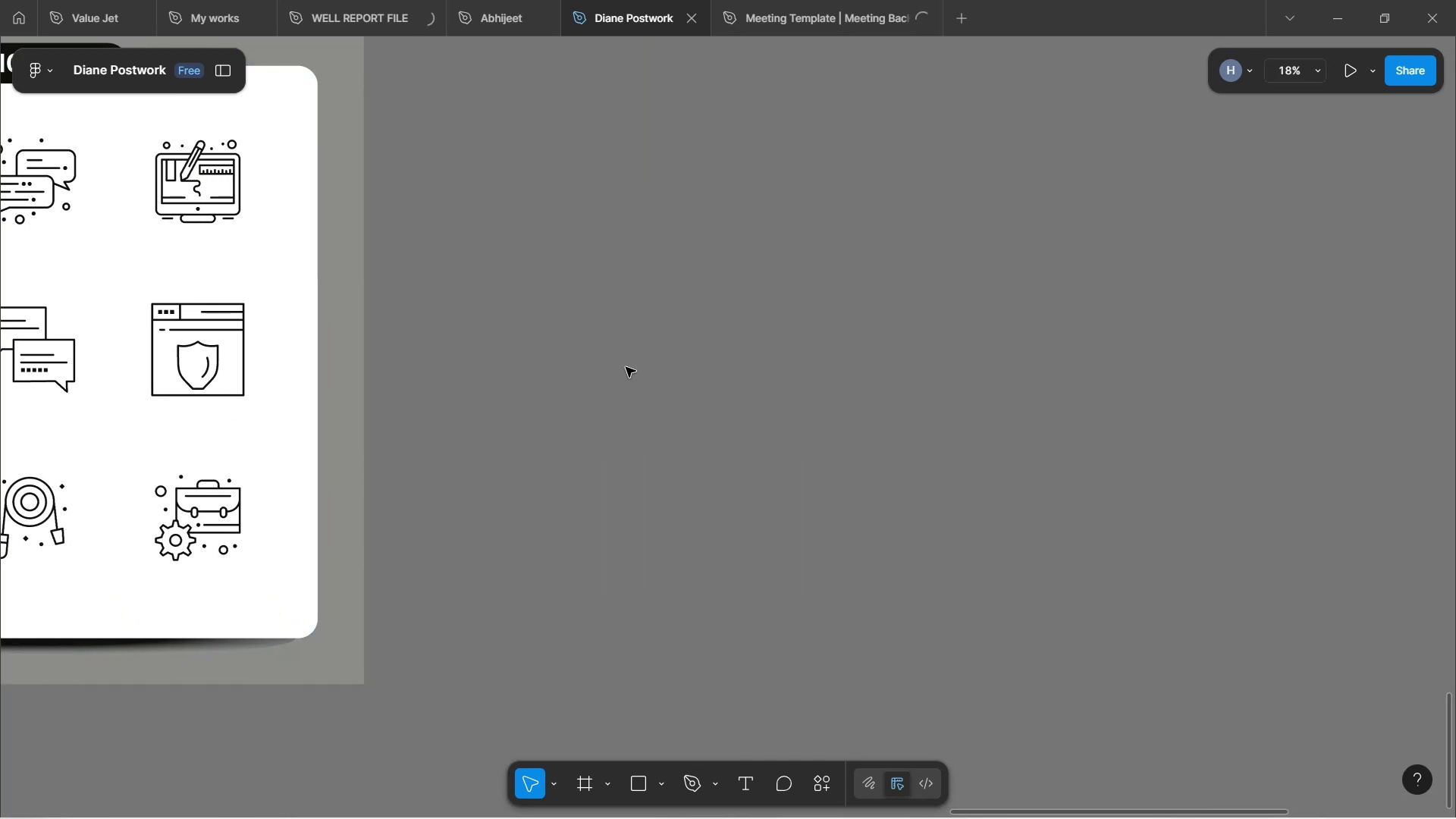 
key(Control+V)
 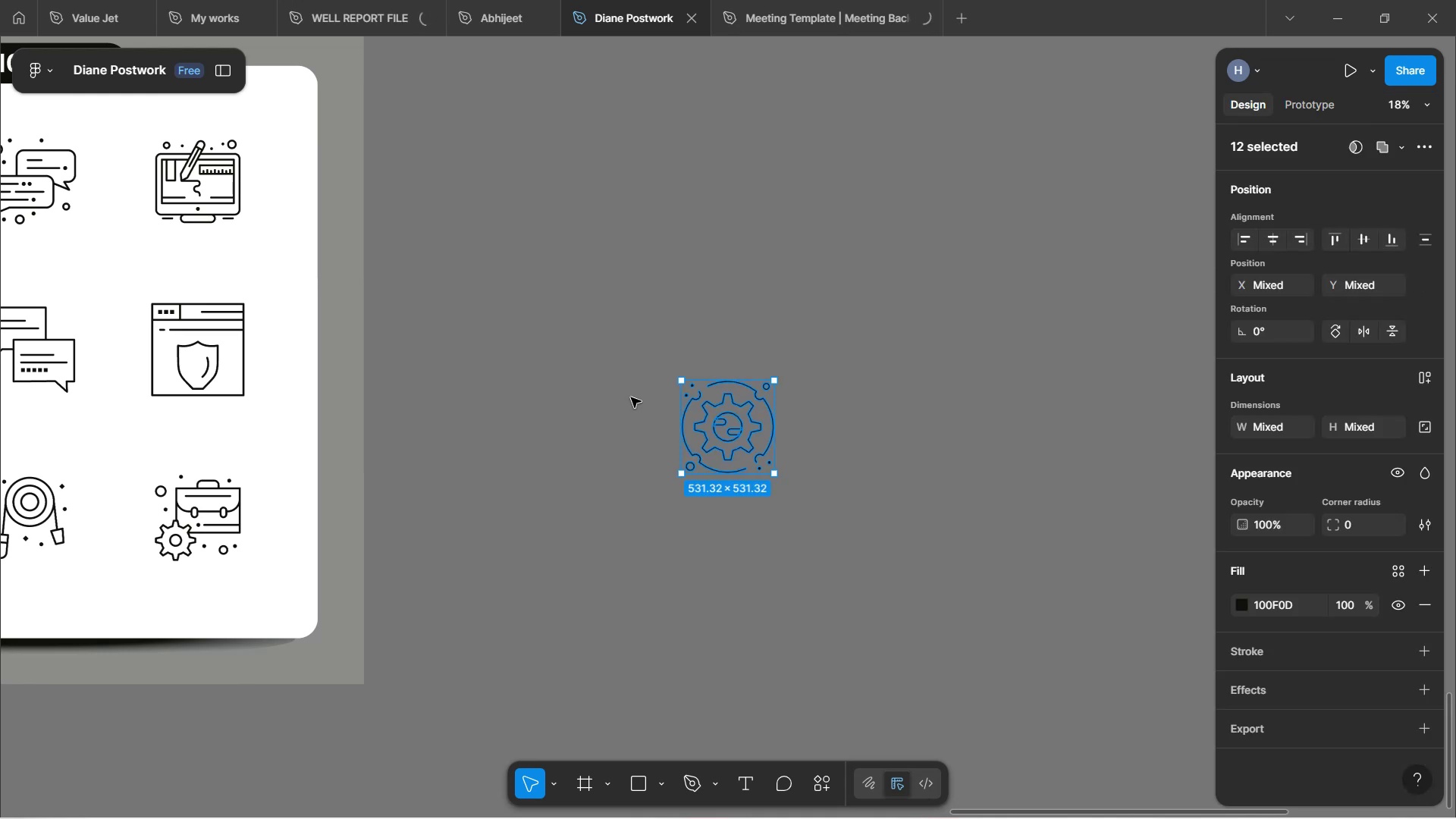 
key(Control+G)
 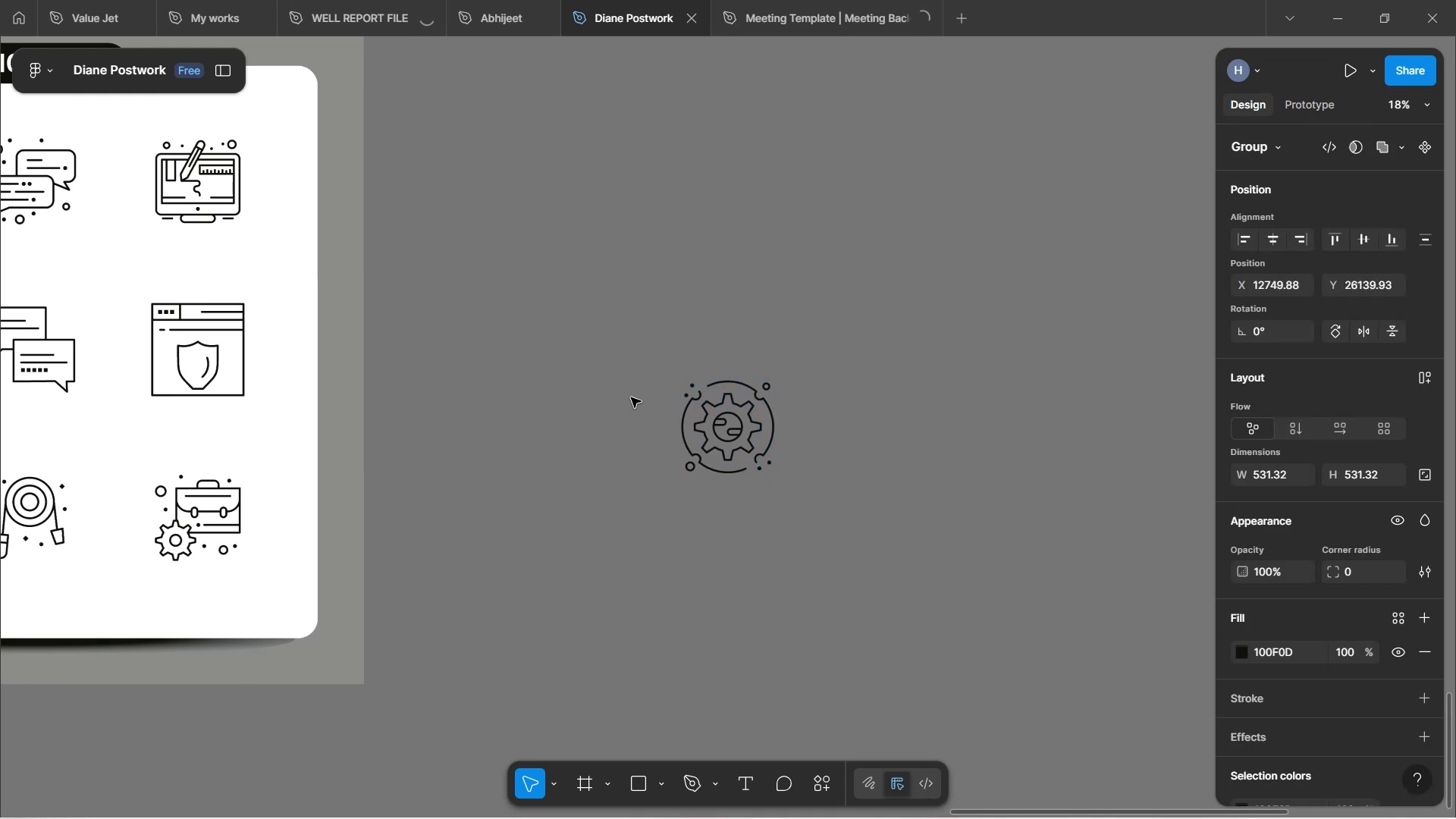 
hold_key(key=ControlLeft, duration=1.53)
scroll: coordinate [657, 405], scroll_direction: down, amount: 6.0
 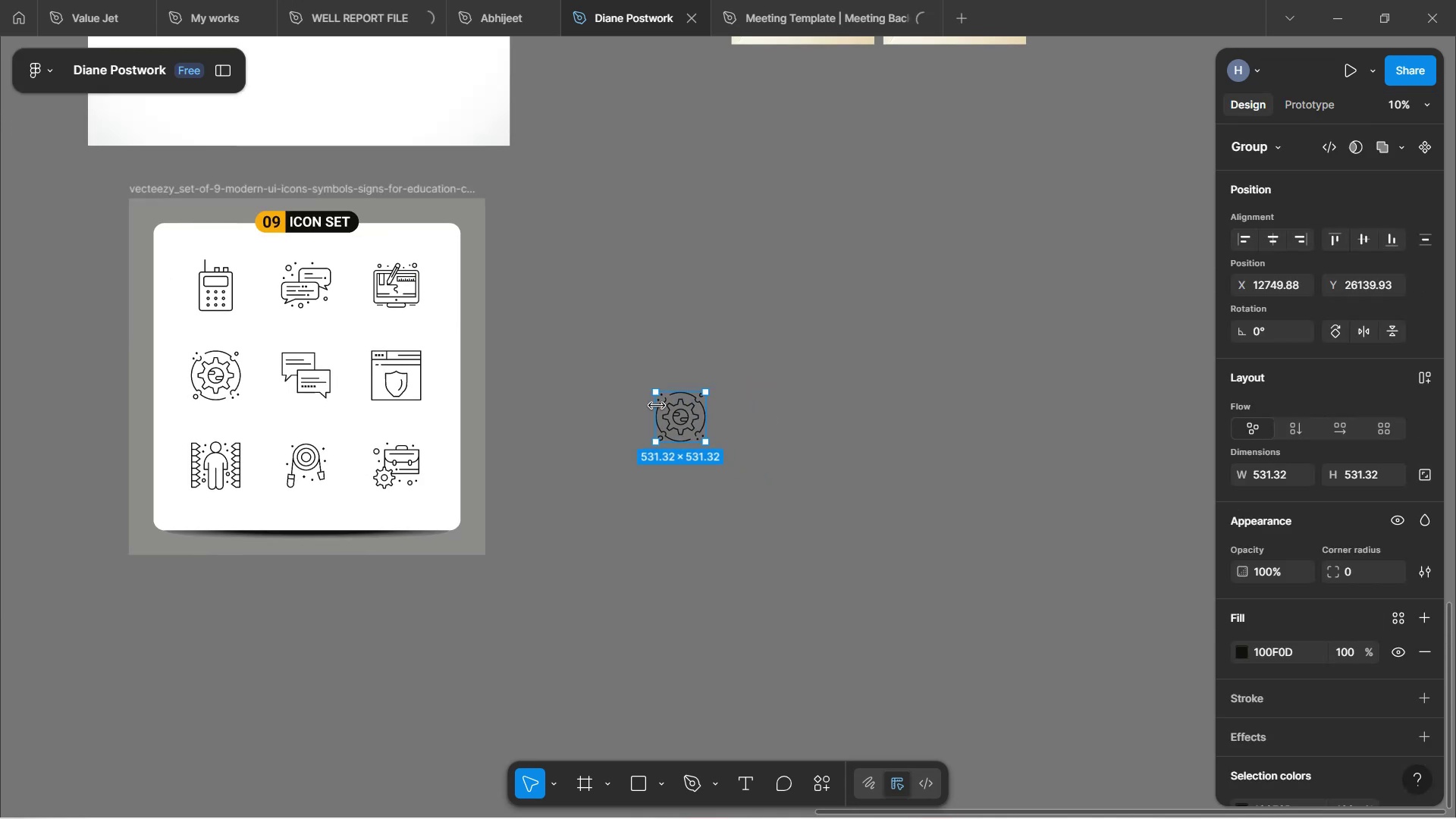 
key(Control+ControlLeft)
 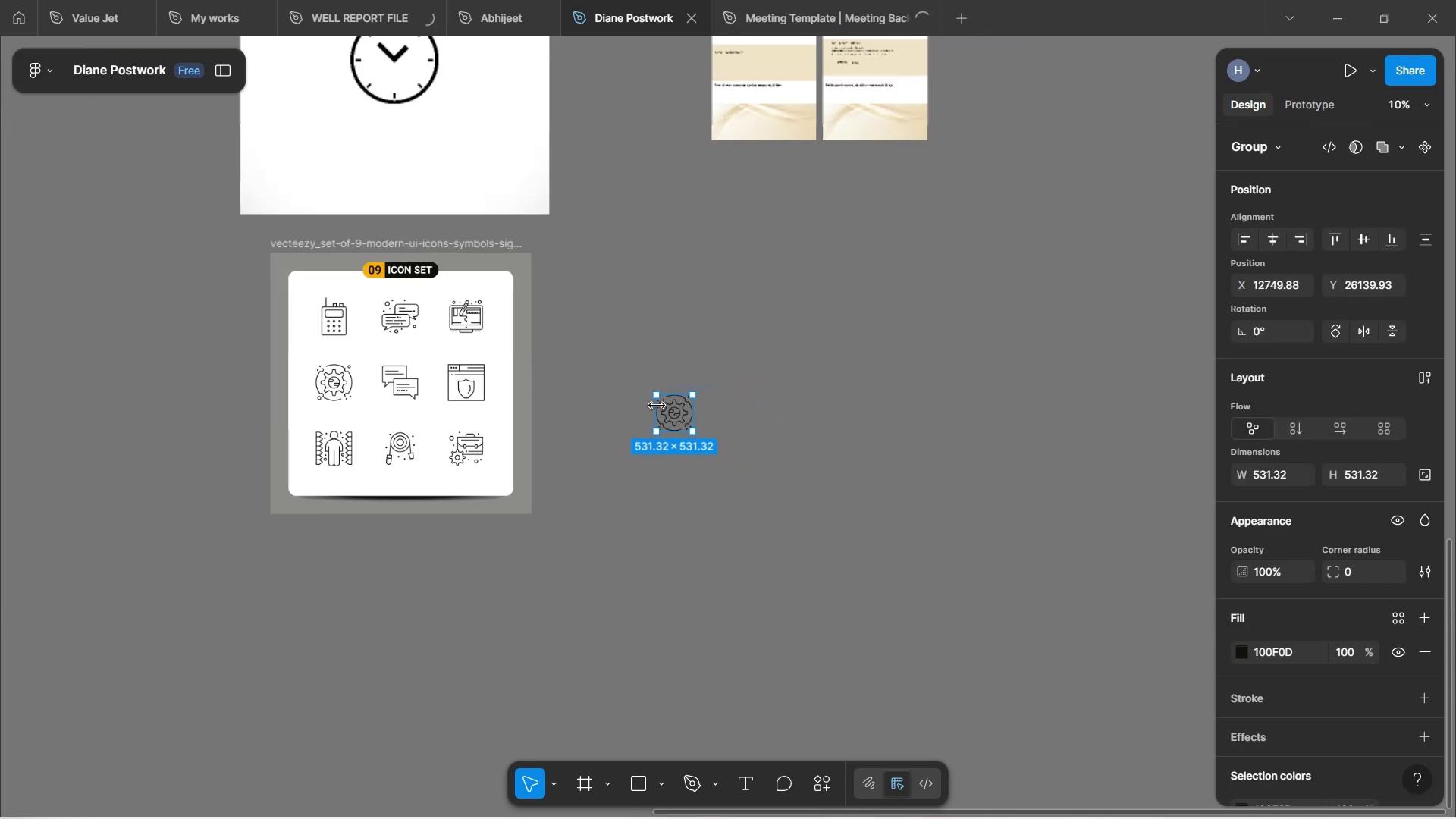 
key(Control+ControlLeft)
 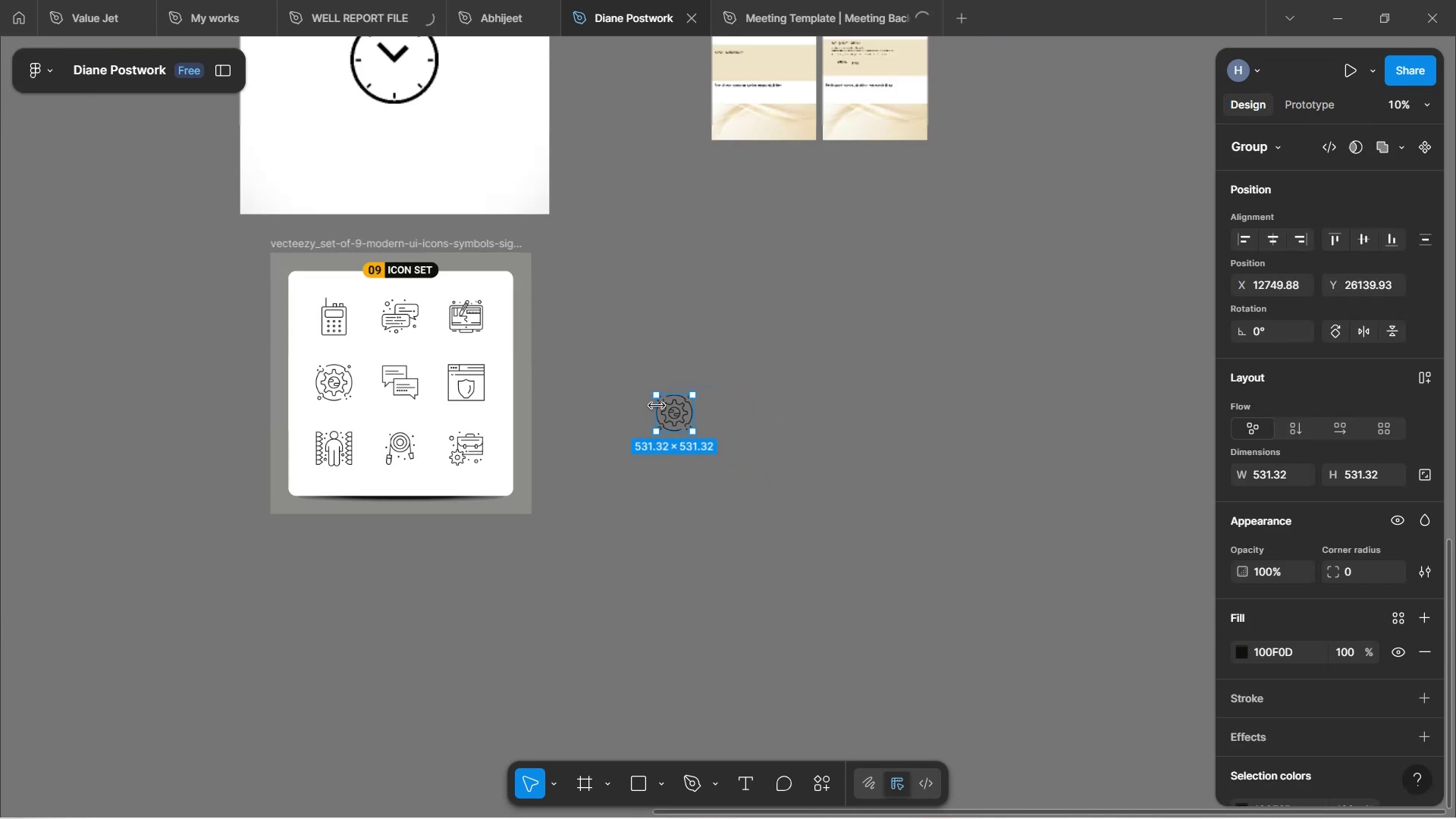 
key(Control+ControlLeft)
 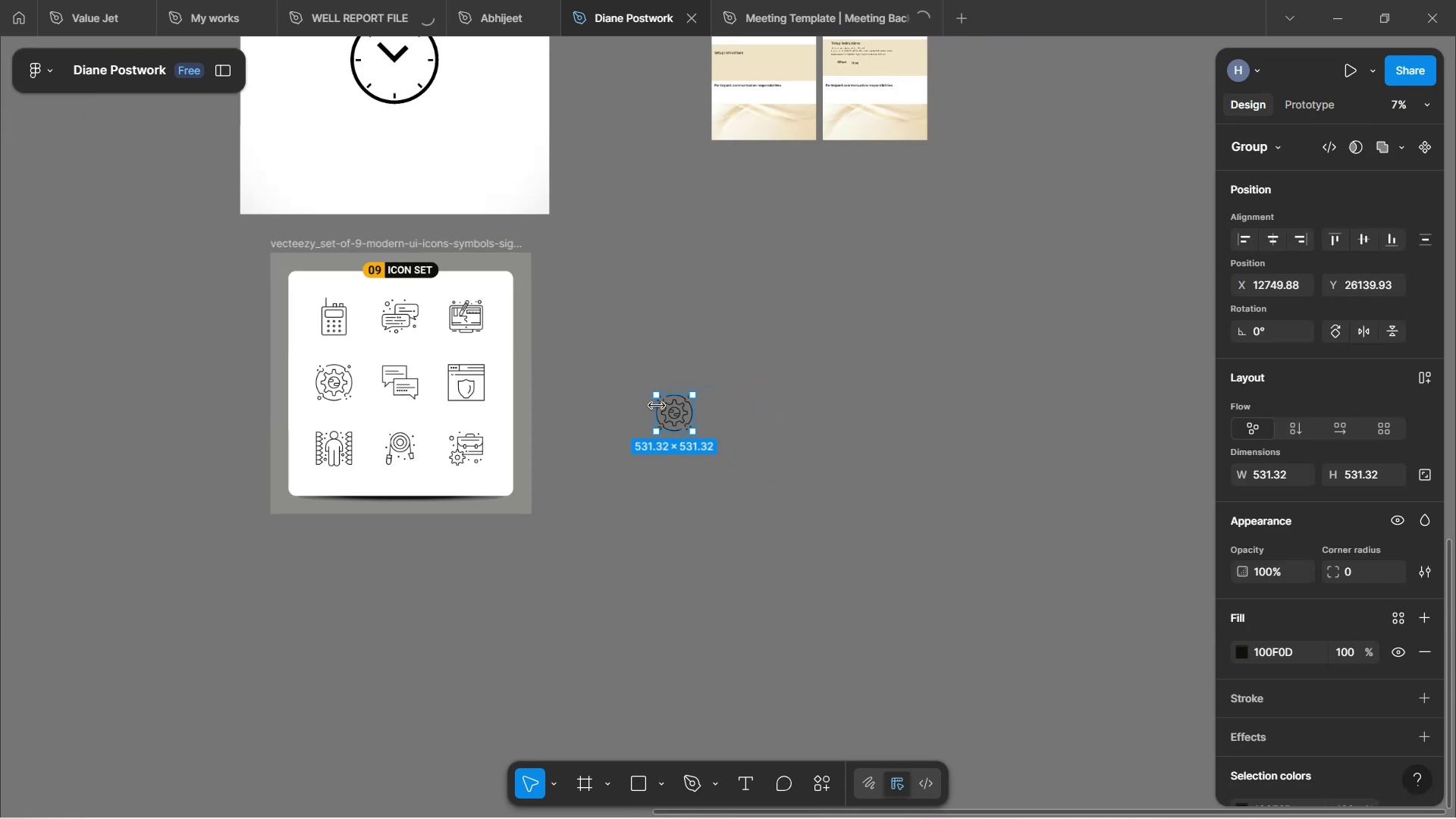 
key(Control+ControlLeft)
 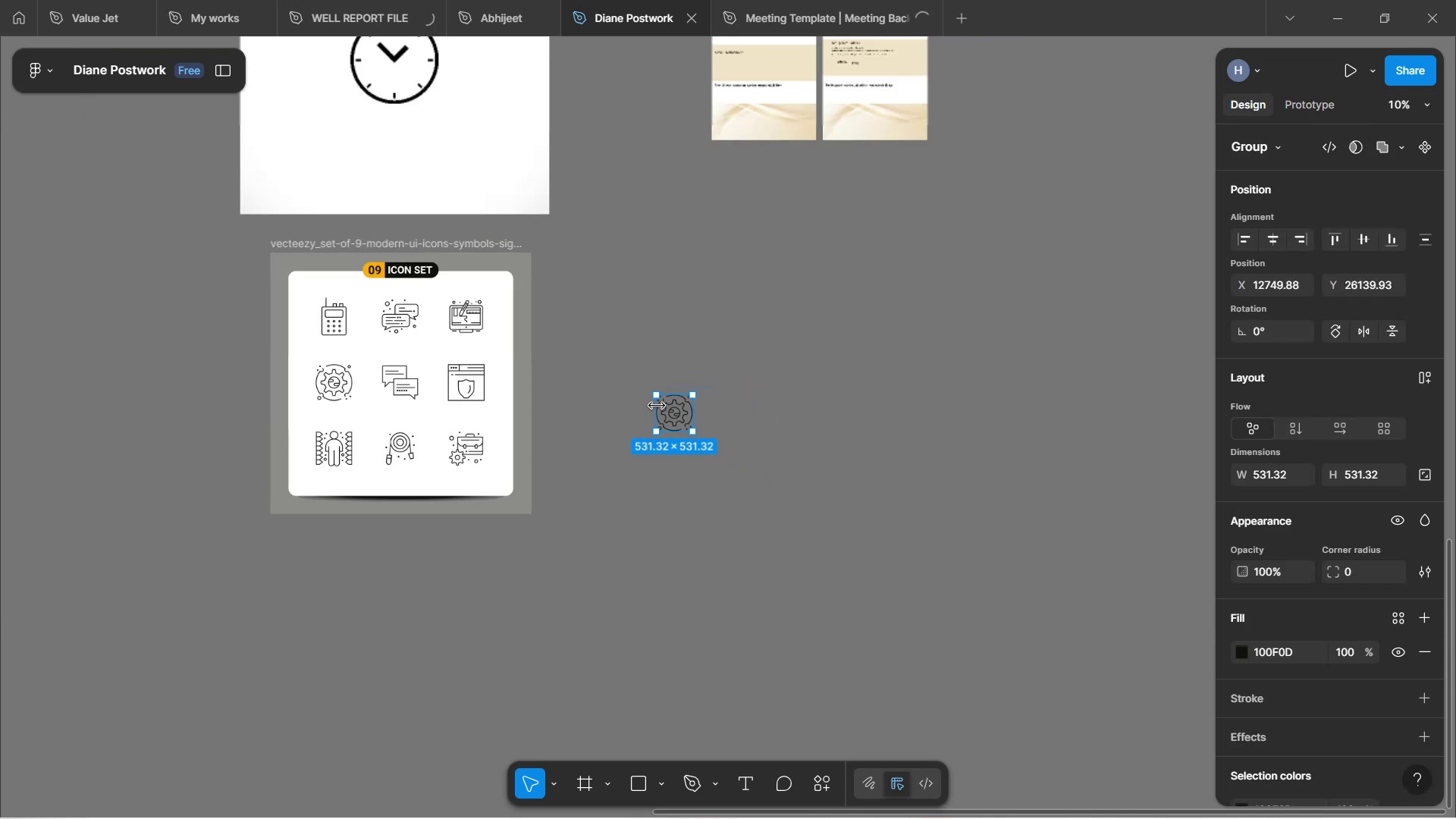 
key(Control+ControlLeft)
 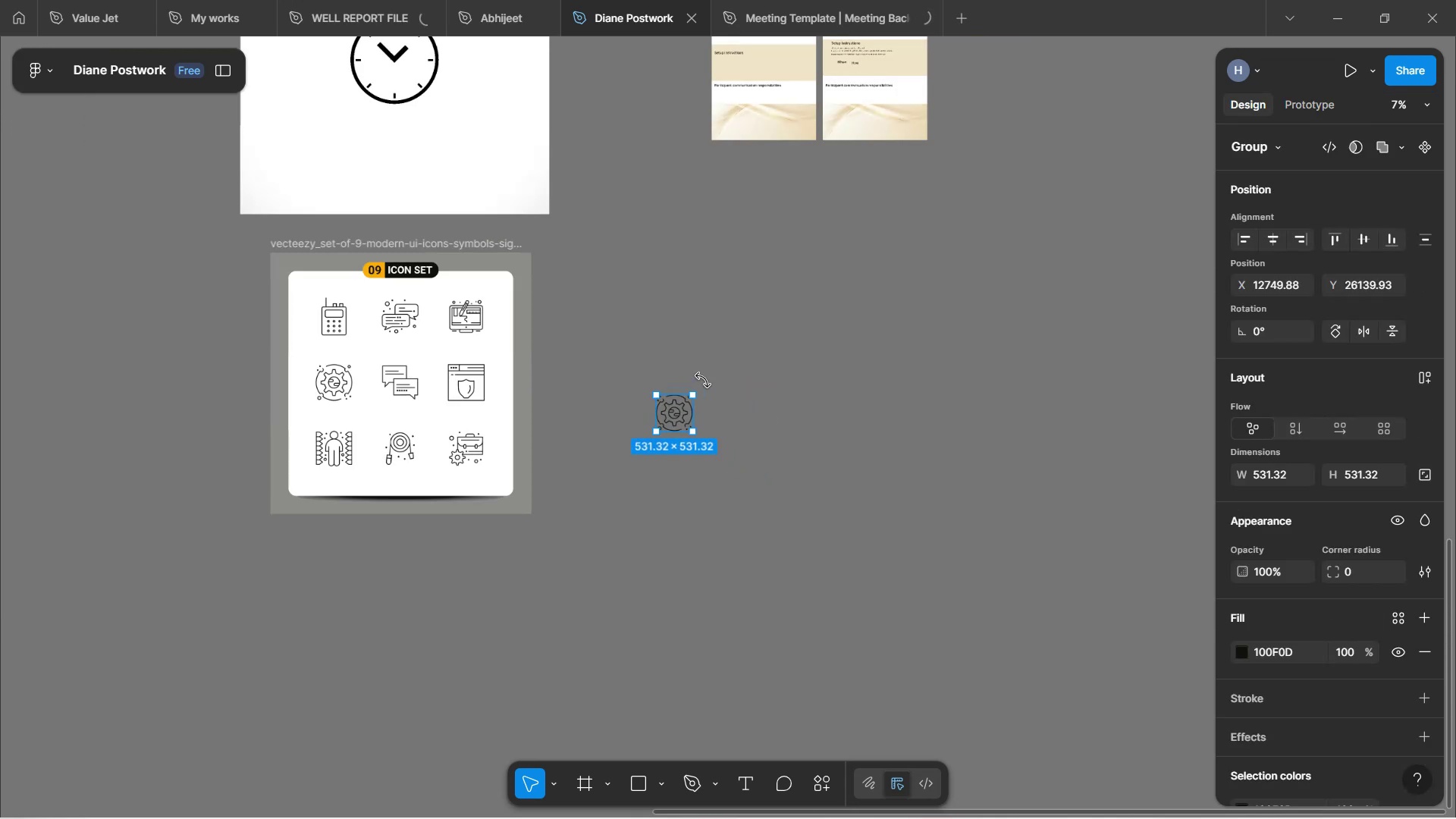 
scroll: coordinate [704, 378], scroll_direction: up, amount: 1.0
 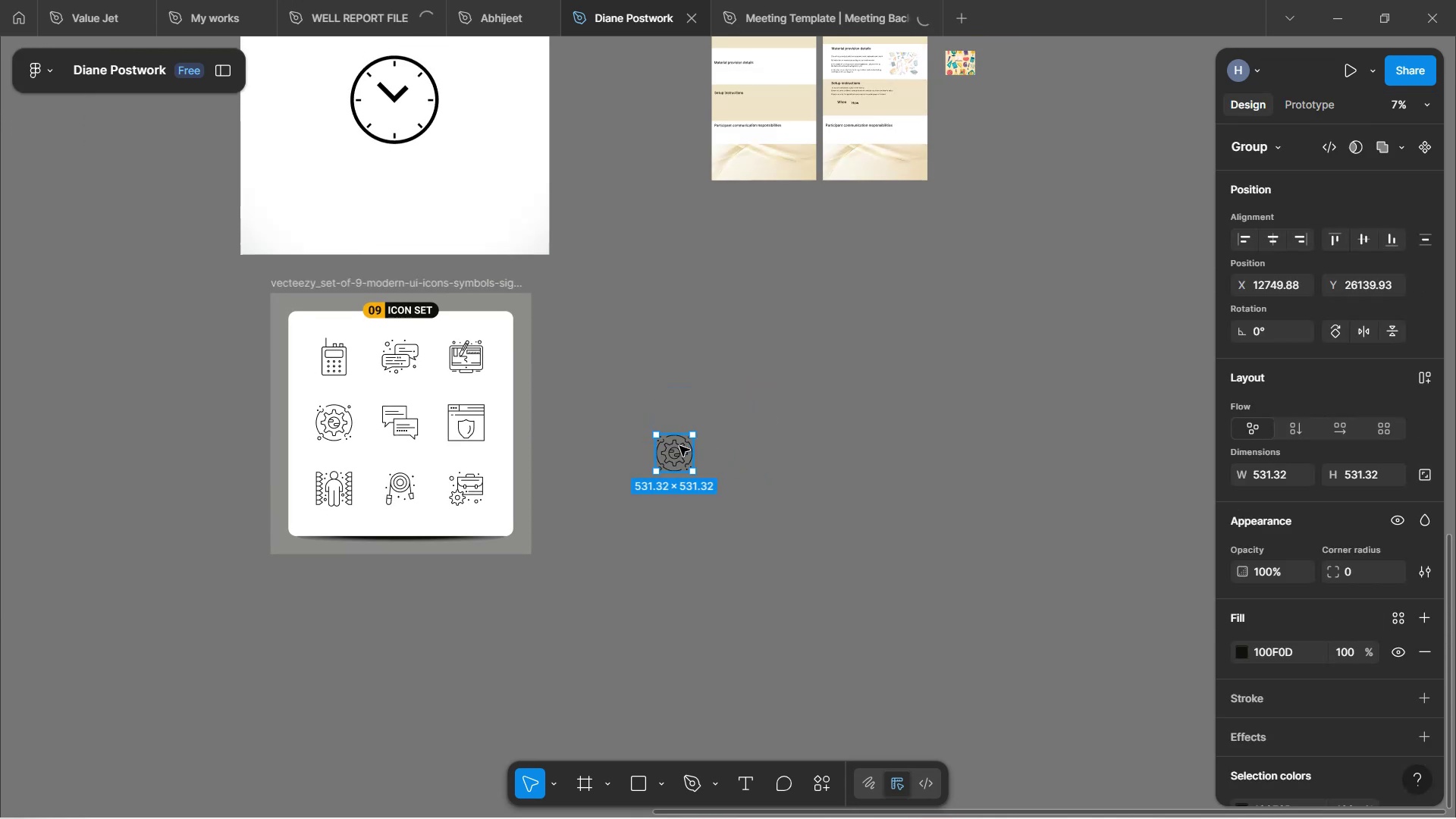 
left_click_drag(start_coordinate=[679, 452], to_coordinate=[912, 234])
 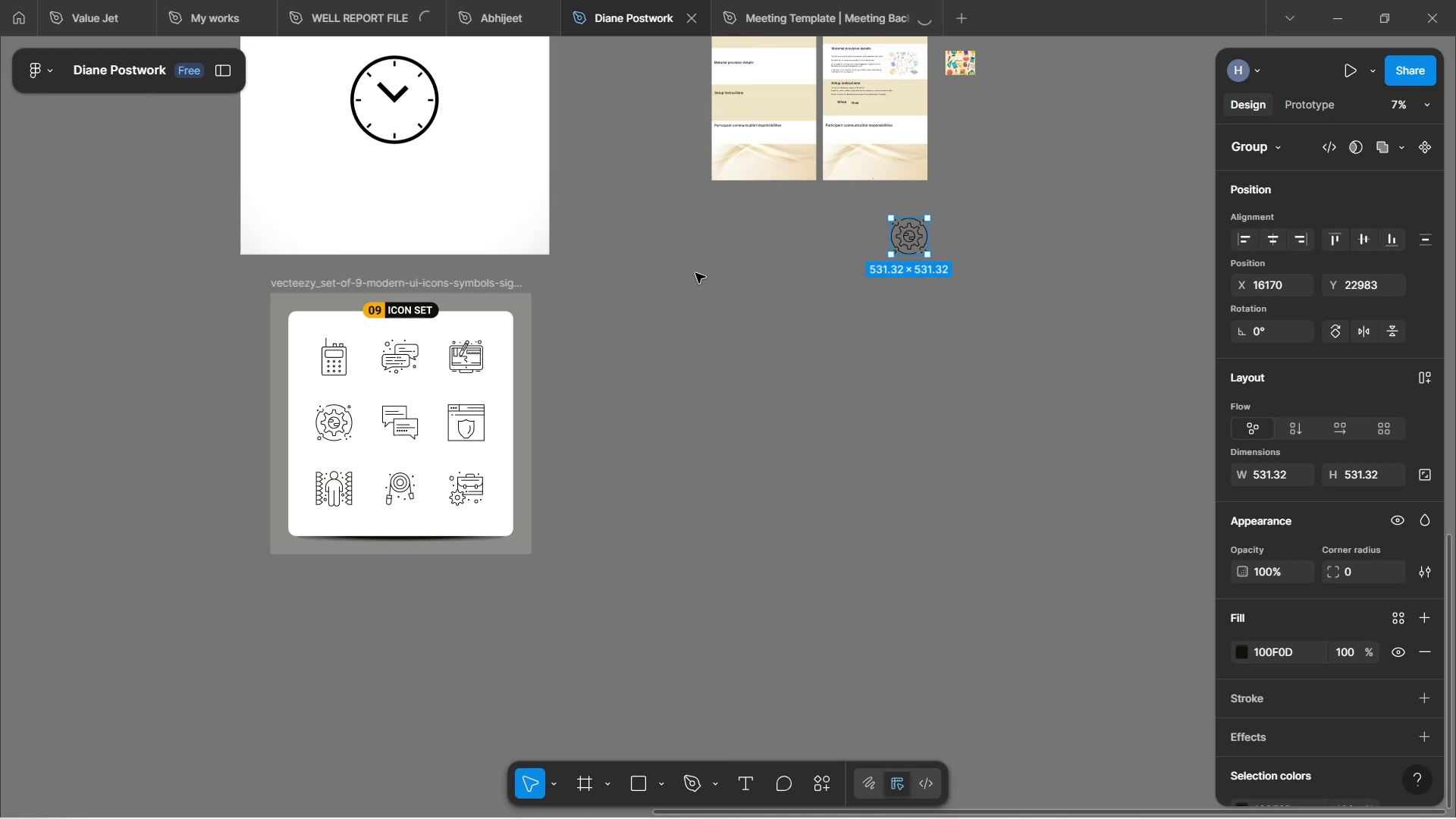 
scroll: coordinate [892, 338], scroll_direction: up, amount: 6.0
 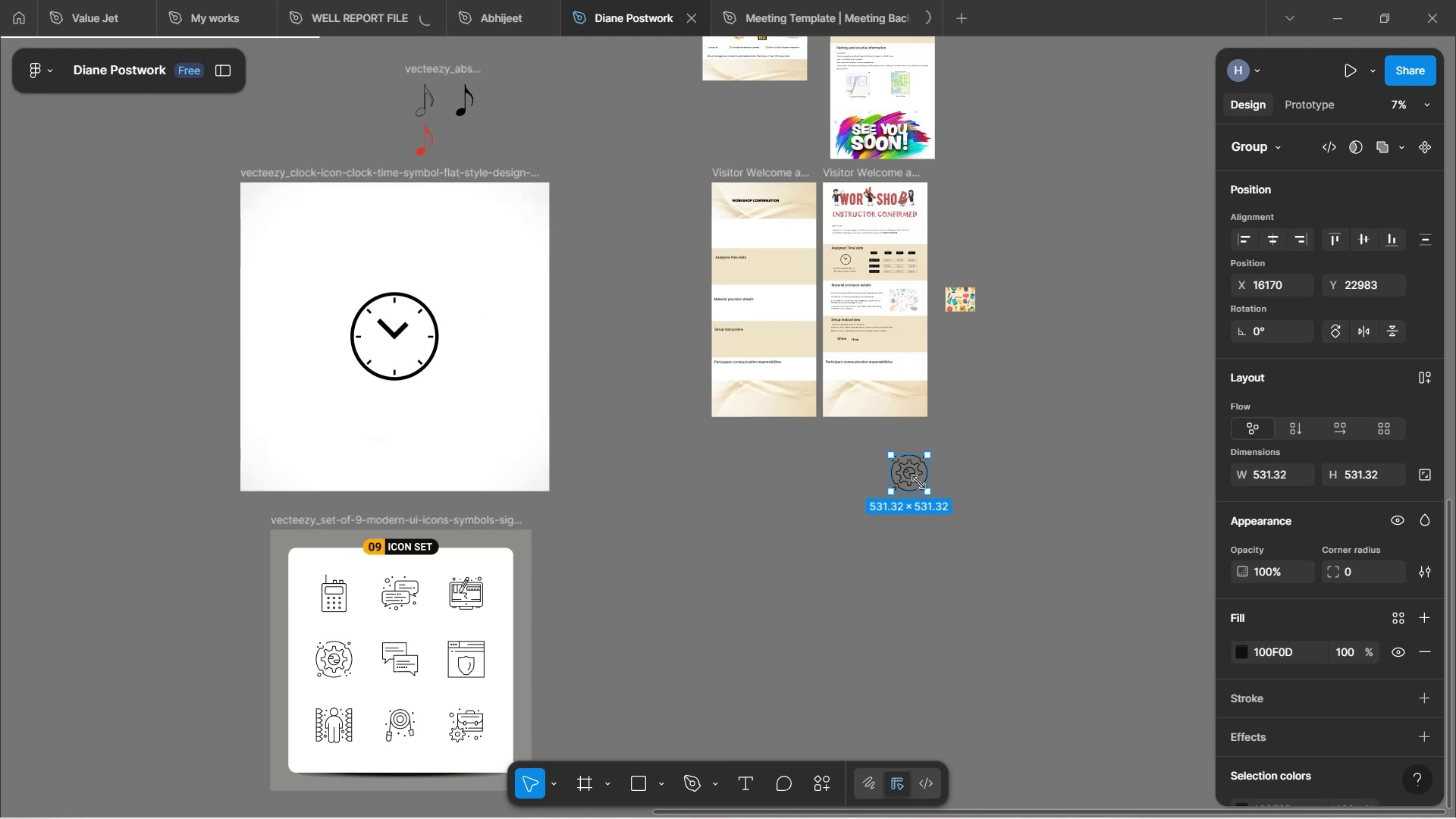 
left_click_drag(start_coordinate=[918, 482], to_coordinate=[977, 357])
 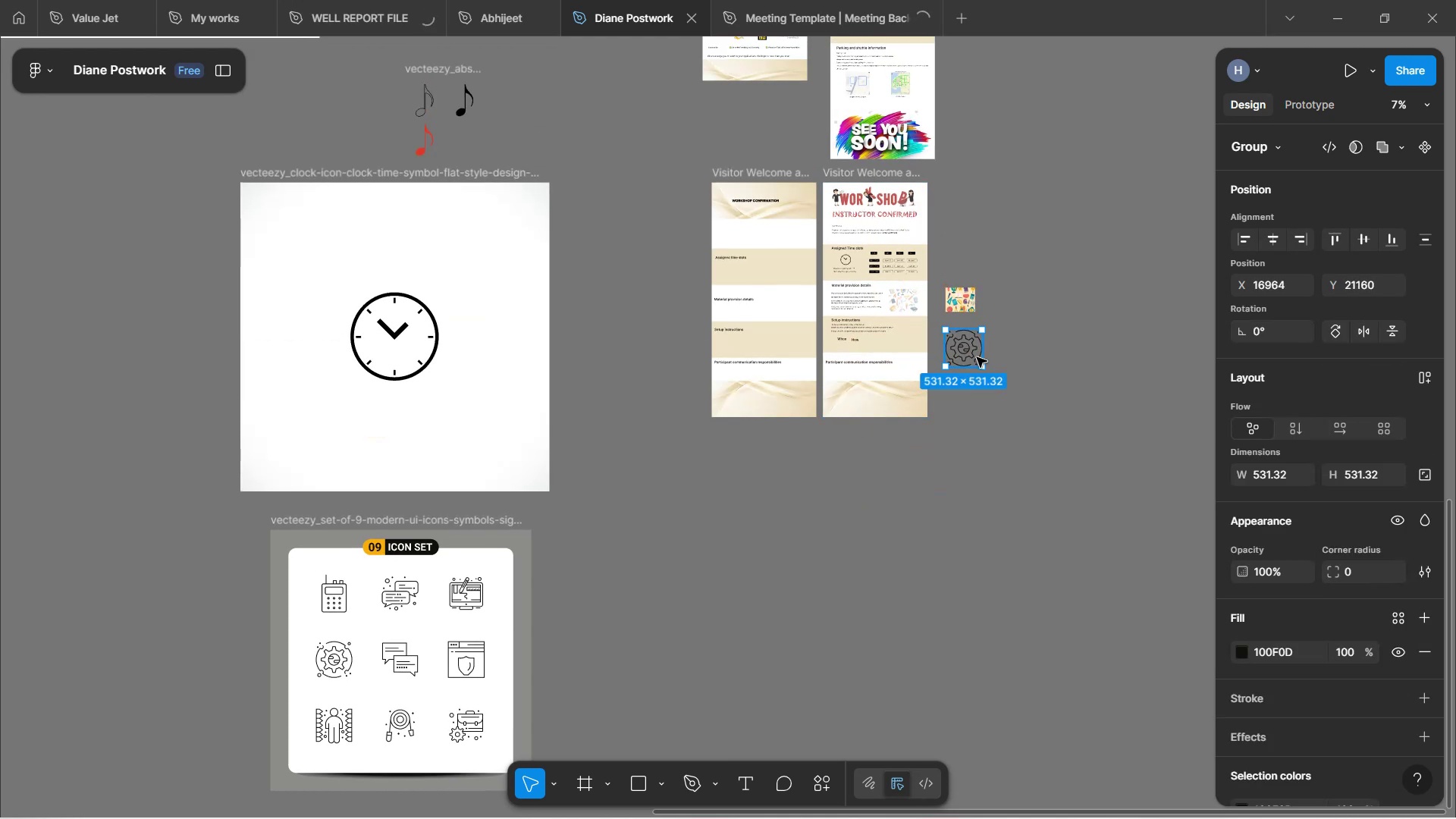 
hold_key(key=ShiftLeft, duration=1.53)
scroll: coordinate [974, 356], scroll_direction: up, amount: 4.0
 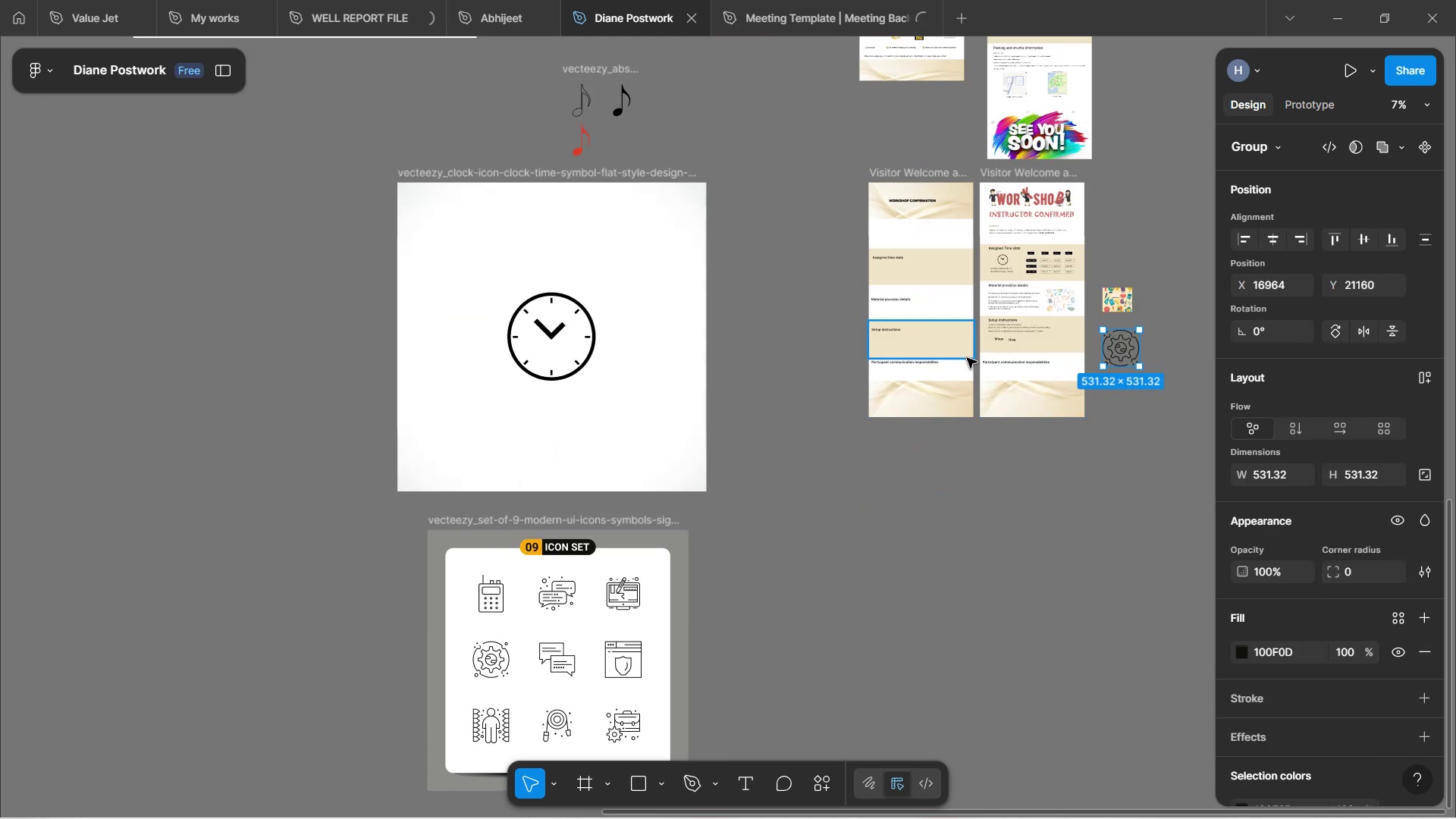 
scroll: coordinate [964, 359], scroll_direction: down, amount: 7.0
 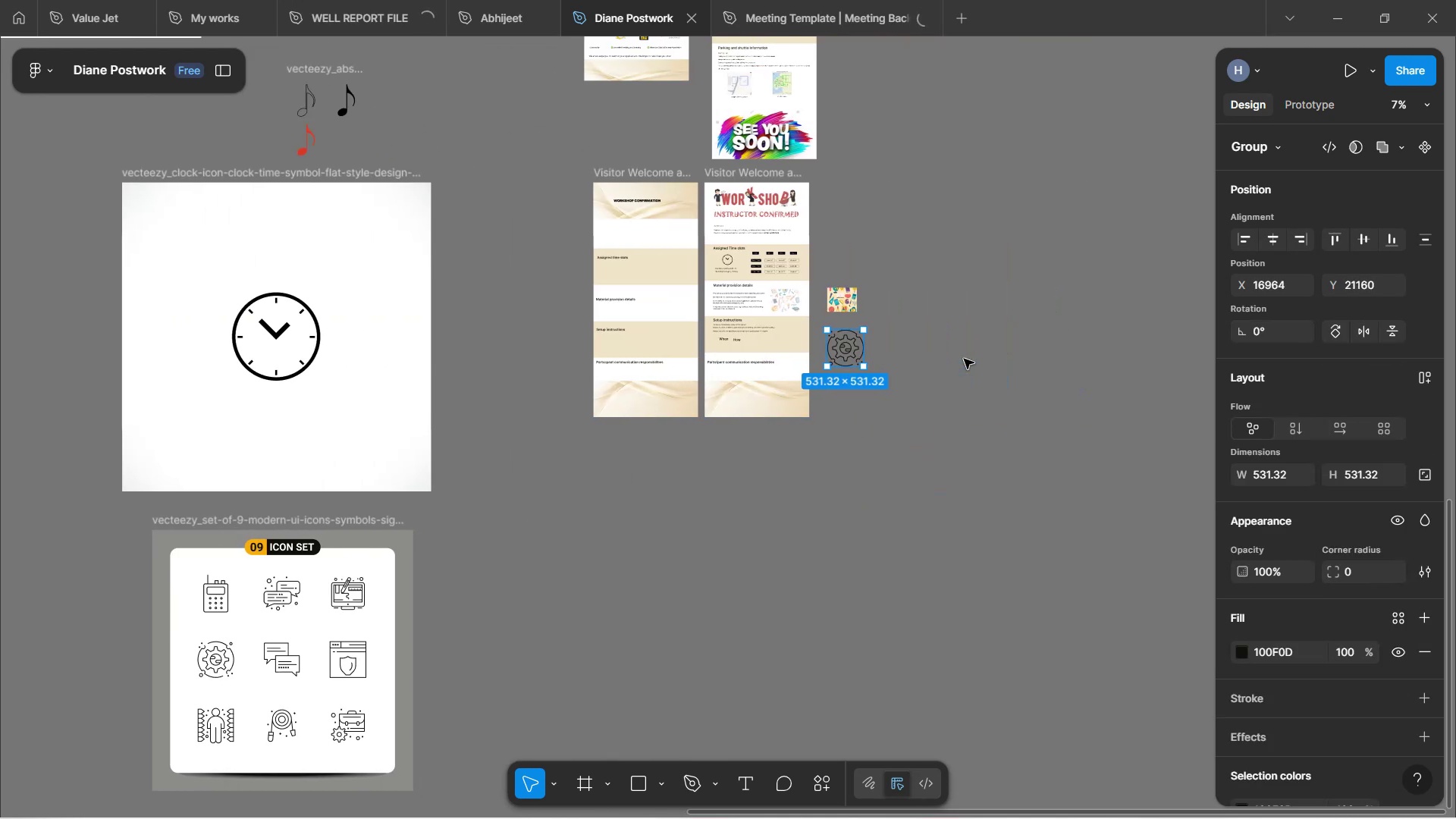 
key(Shift+ShiftLeft)
 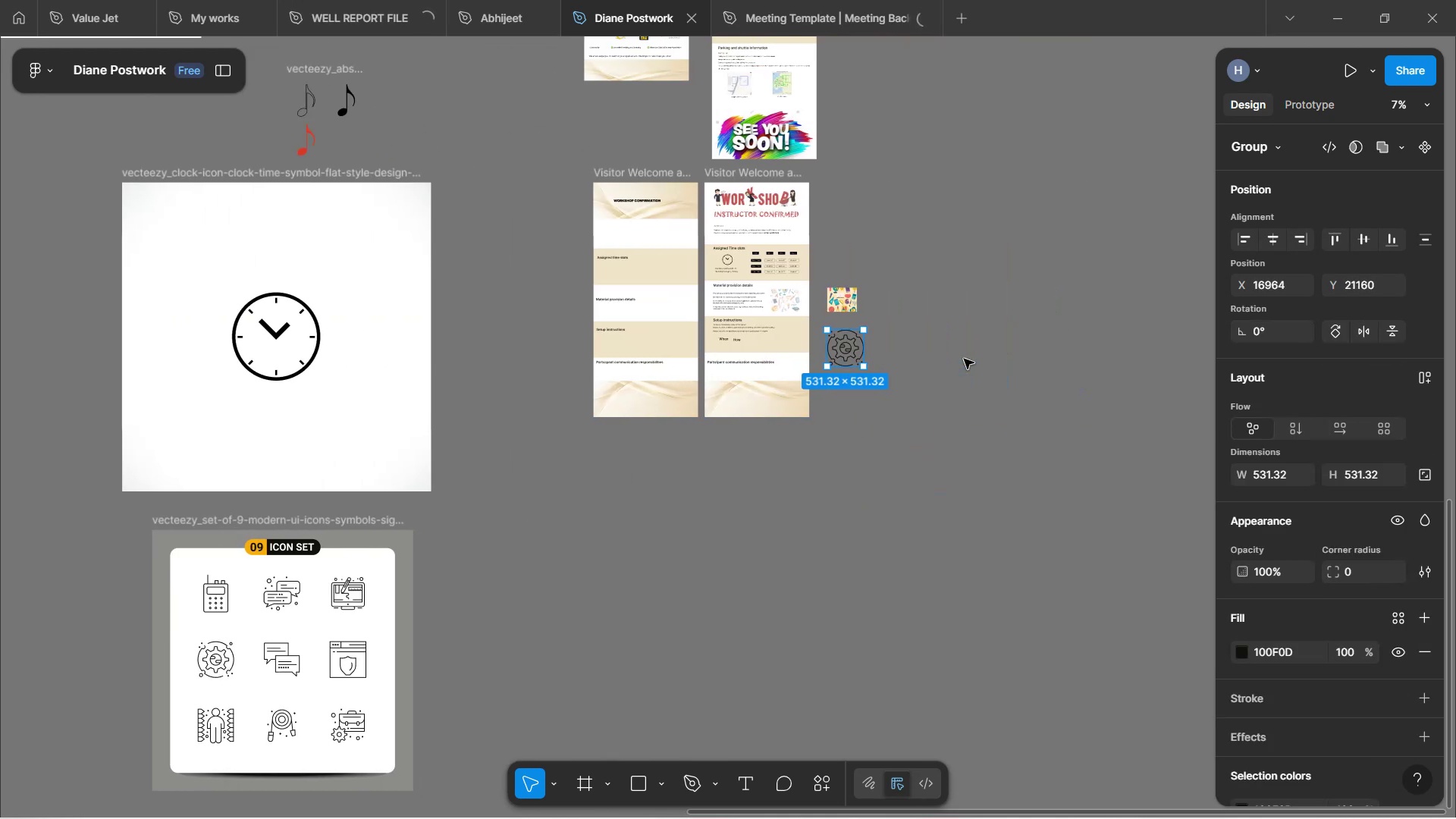 
key(Shift+ShiftLeft)
 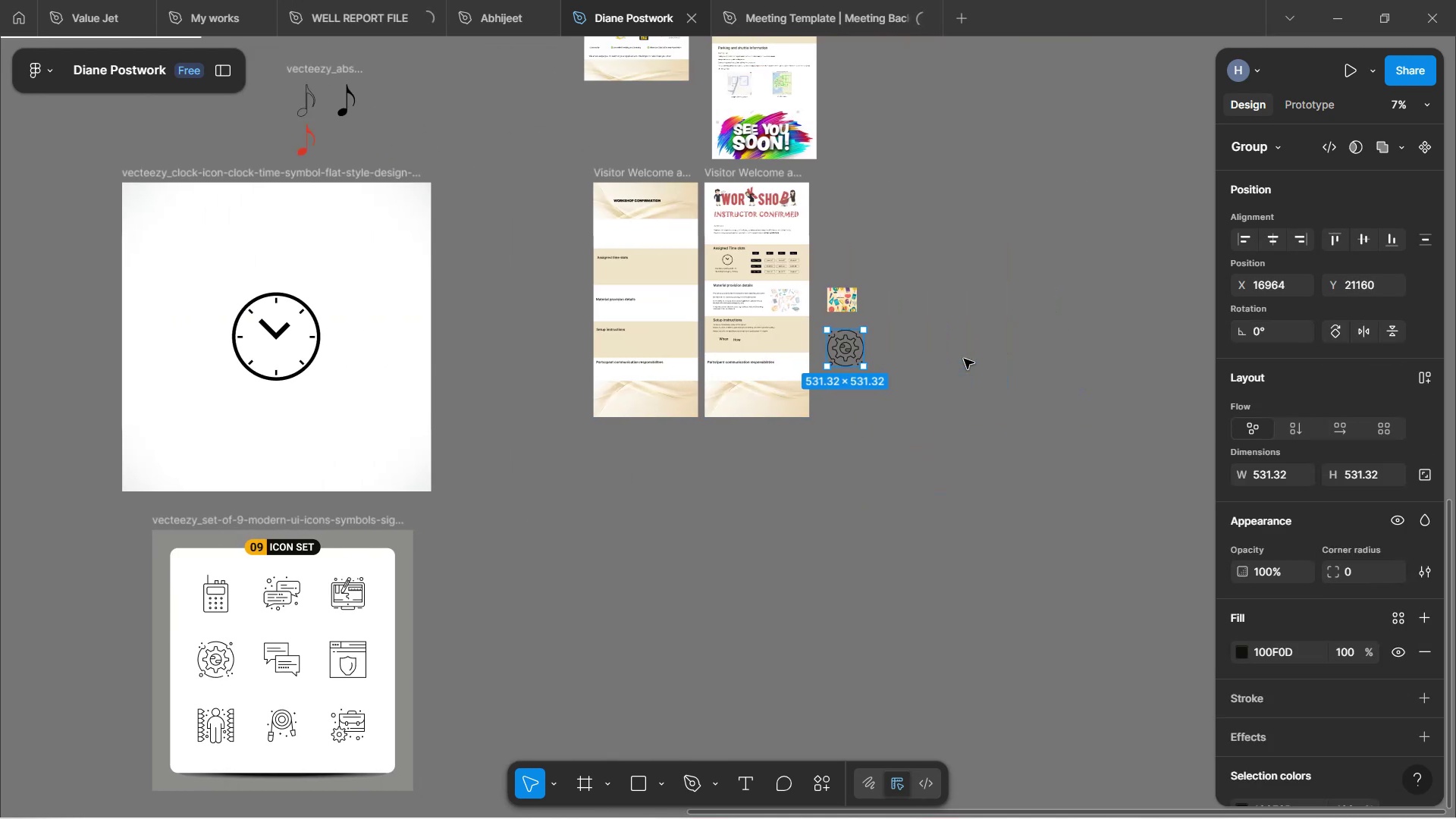 
key(Shift+ShiftLeft)
 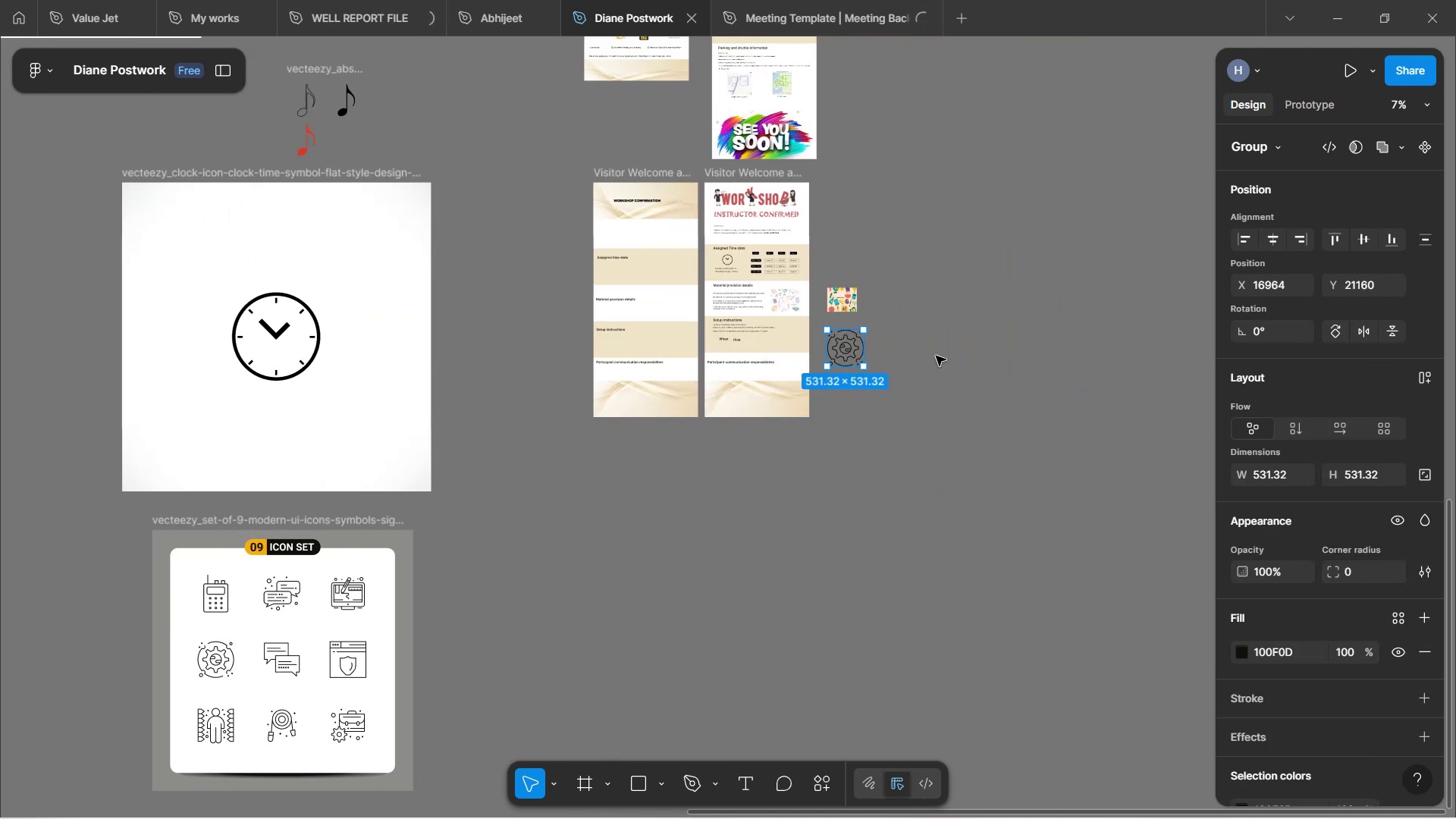 
hold_key(key=ControlLeft, duration=1.2)
scroll: coordinate [921, 350], scroll_direction: up, amount: 9.0
 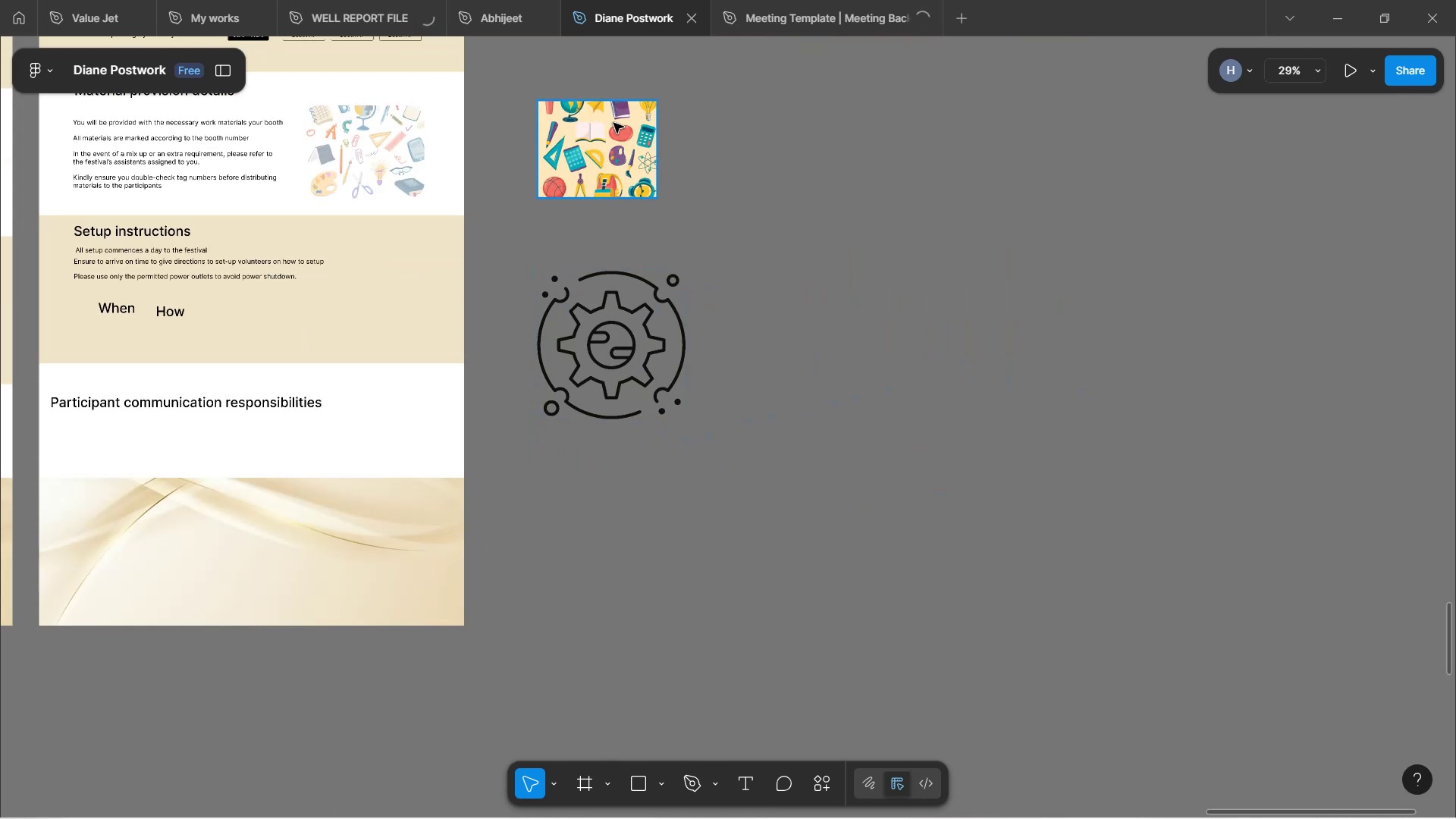 
left_click([611, 143])
 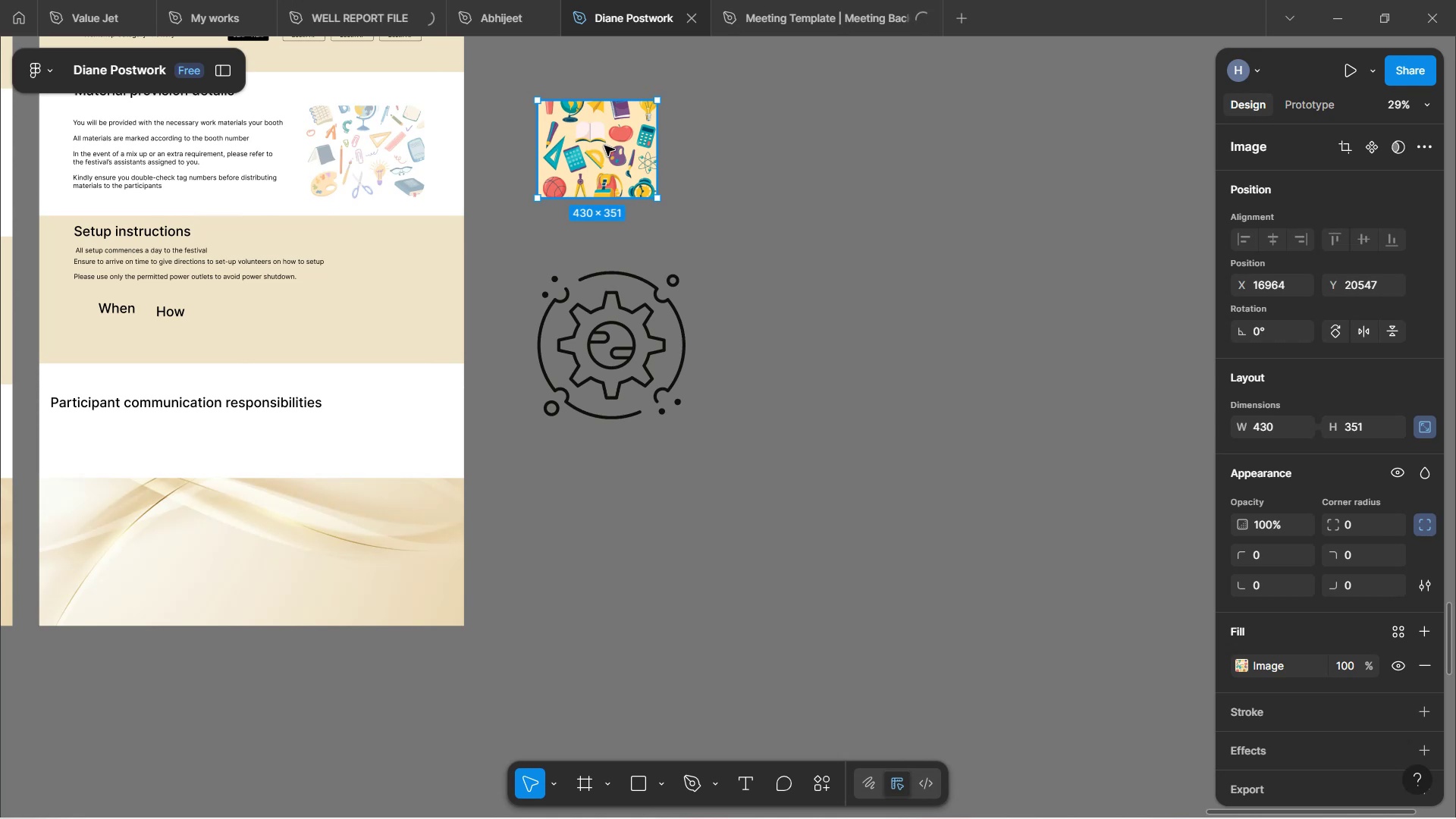 
key(Backspace)
 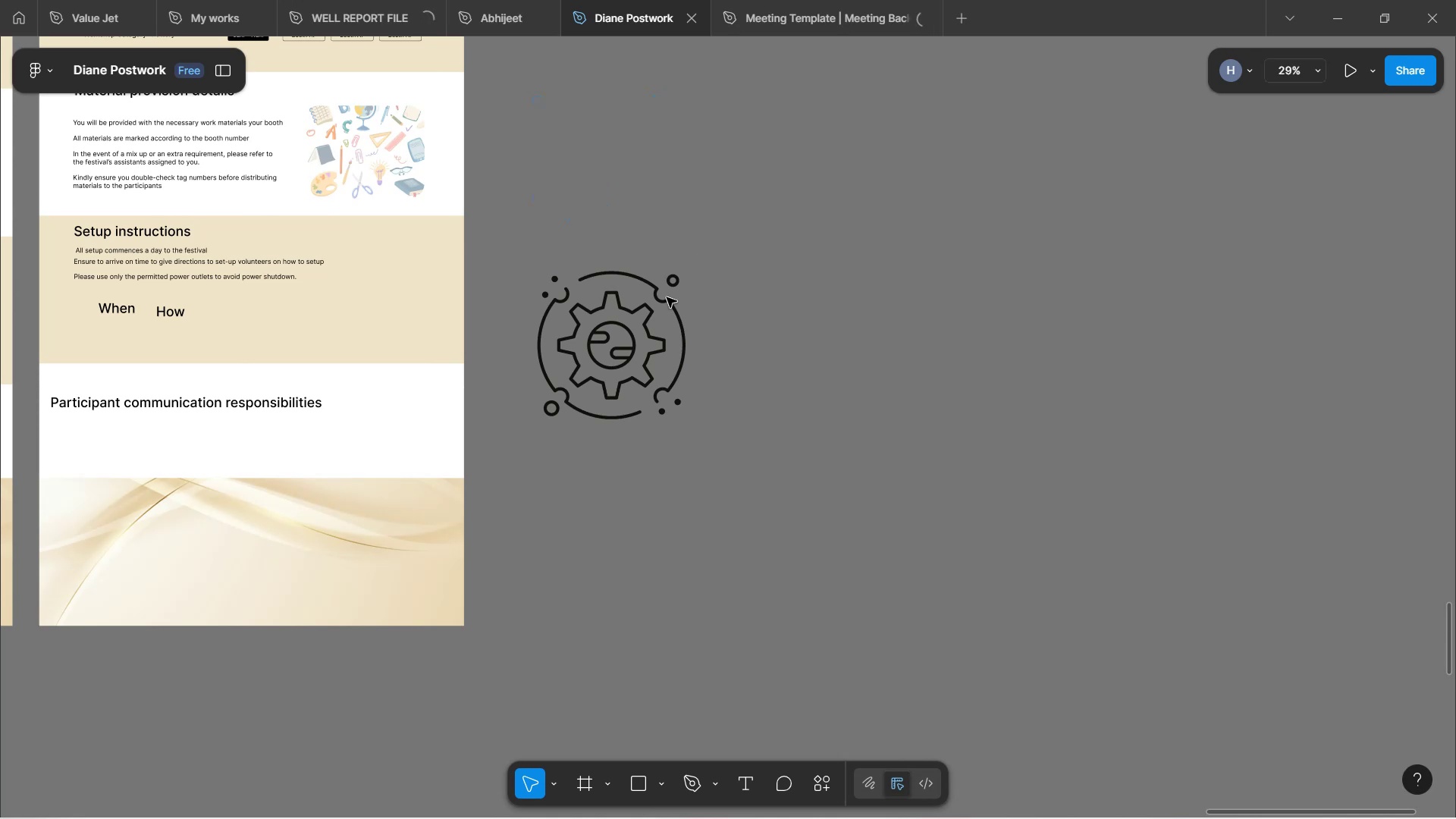 
left_click([615, 353])
 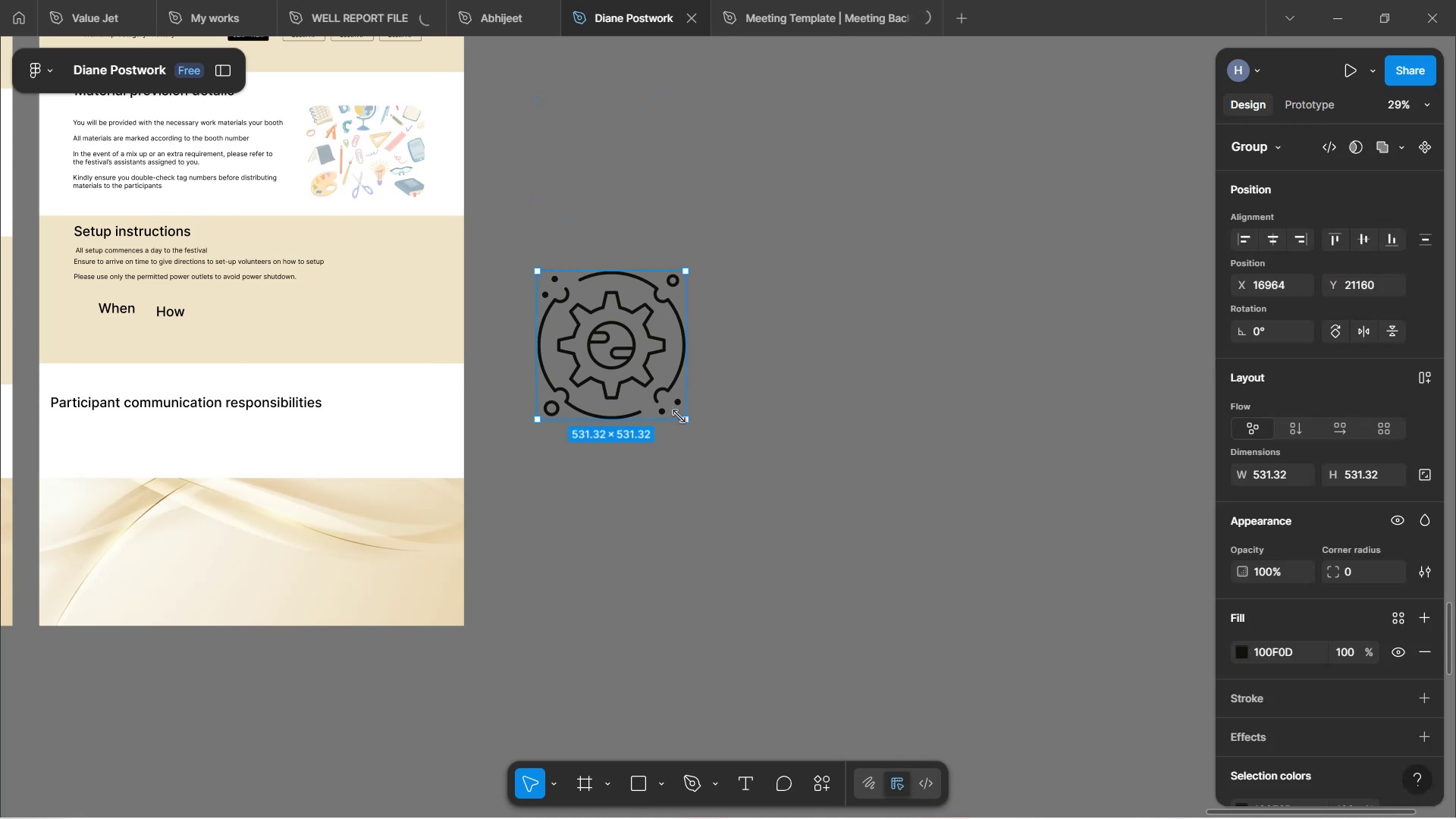 
hold_key(key=ShiftLeft, duration=1.54)
left_click_drag(start_coordinate=[688, 425], to_coordinate=[609, 333])
 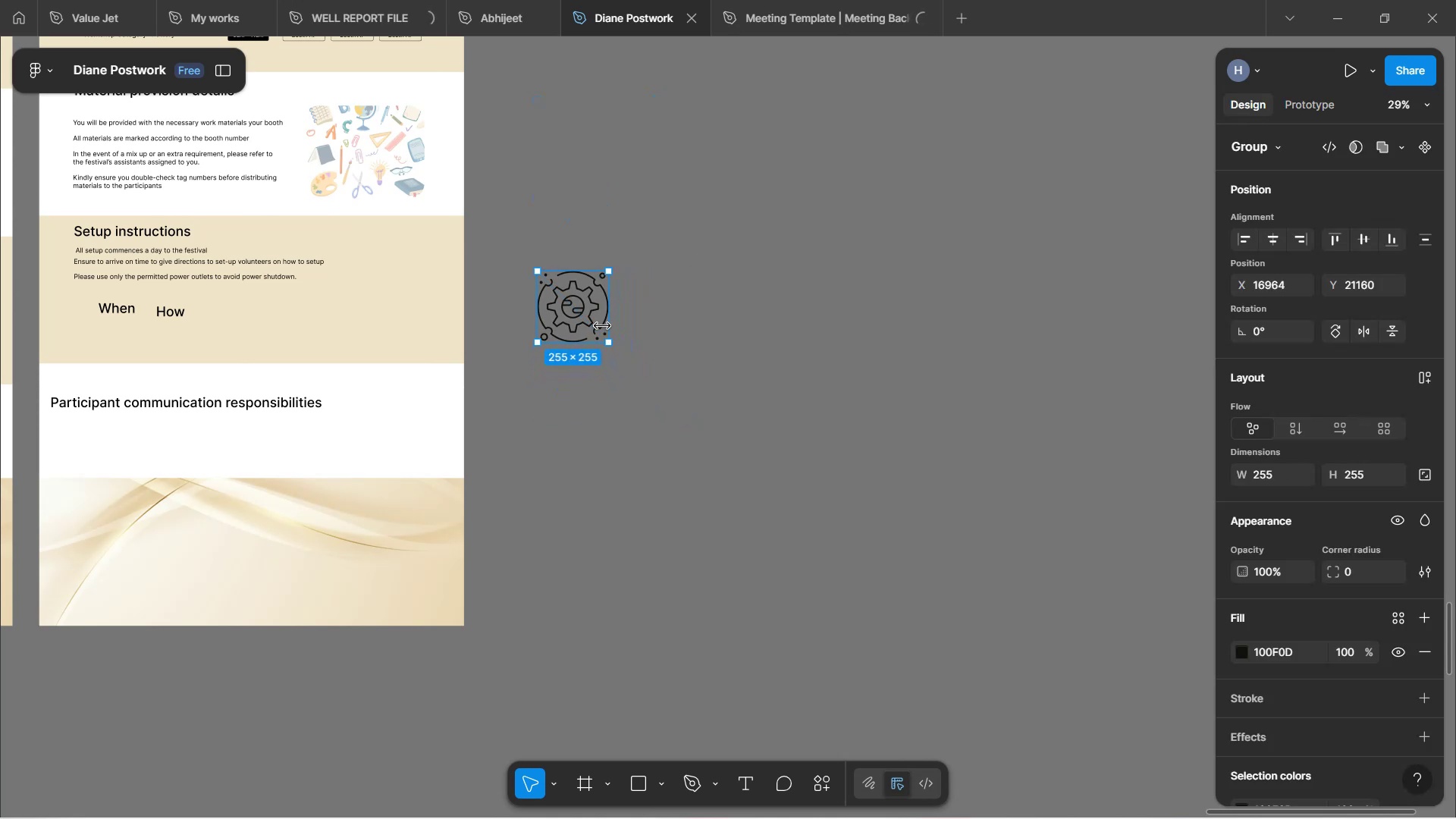 
hold_key(key=ShiftLeft, duration=1.27)
 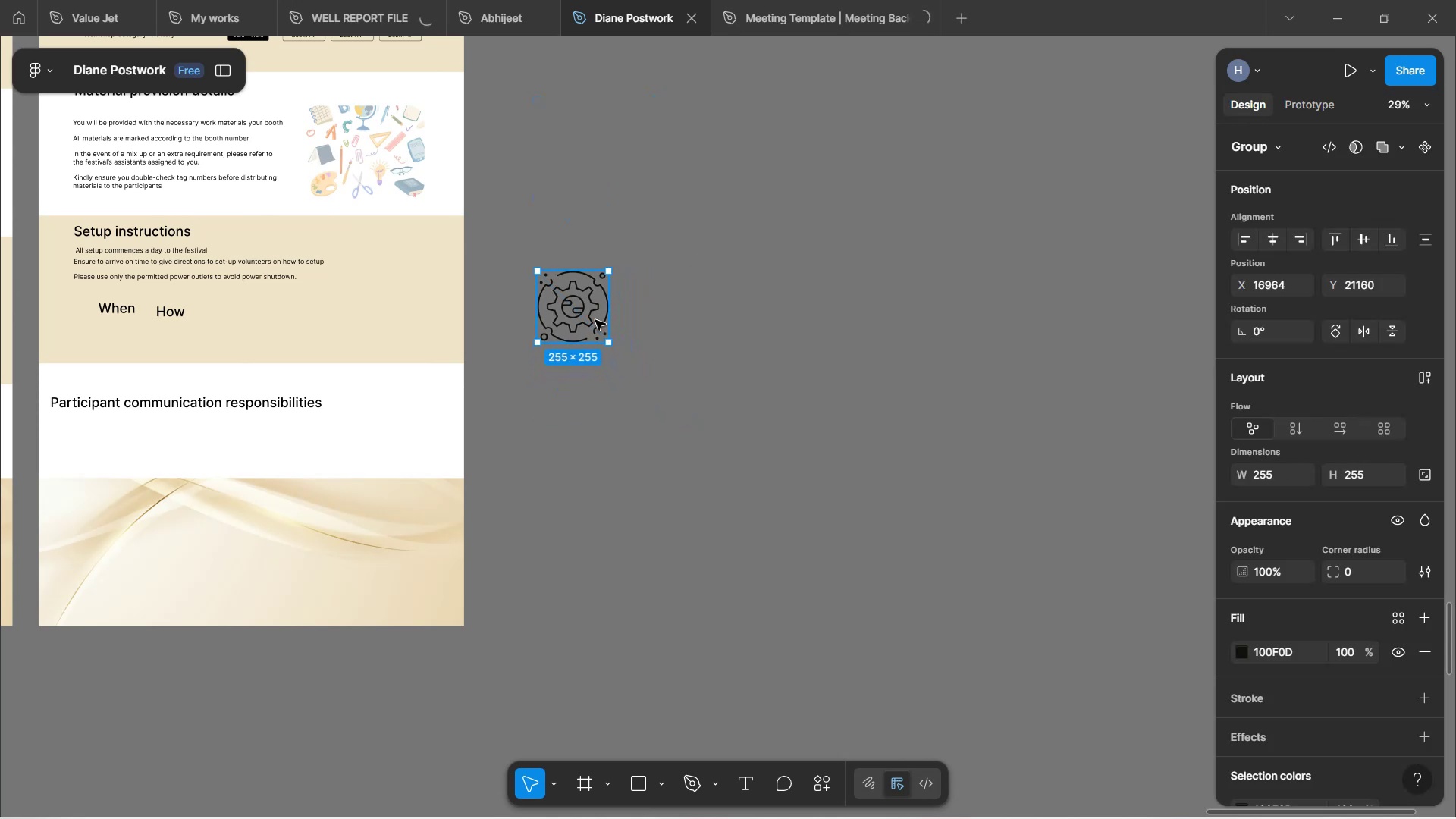 
left_click_drag(start_coordinate=[595, 320], to_coordinate=[398, 313])
 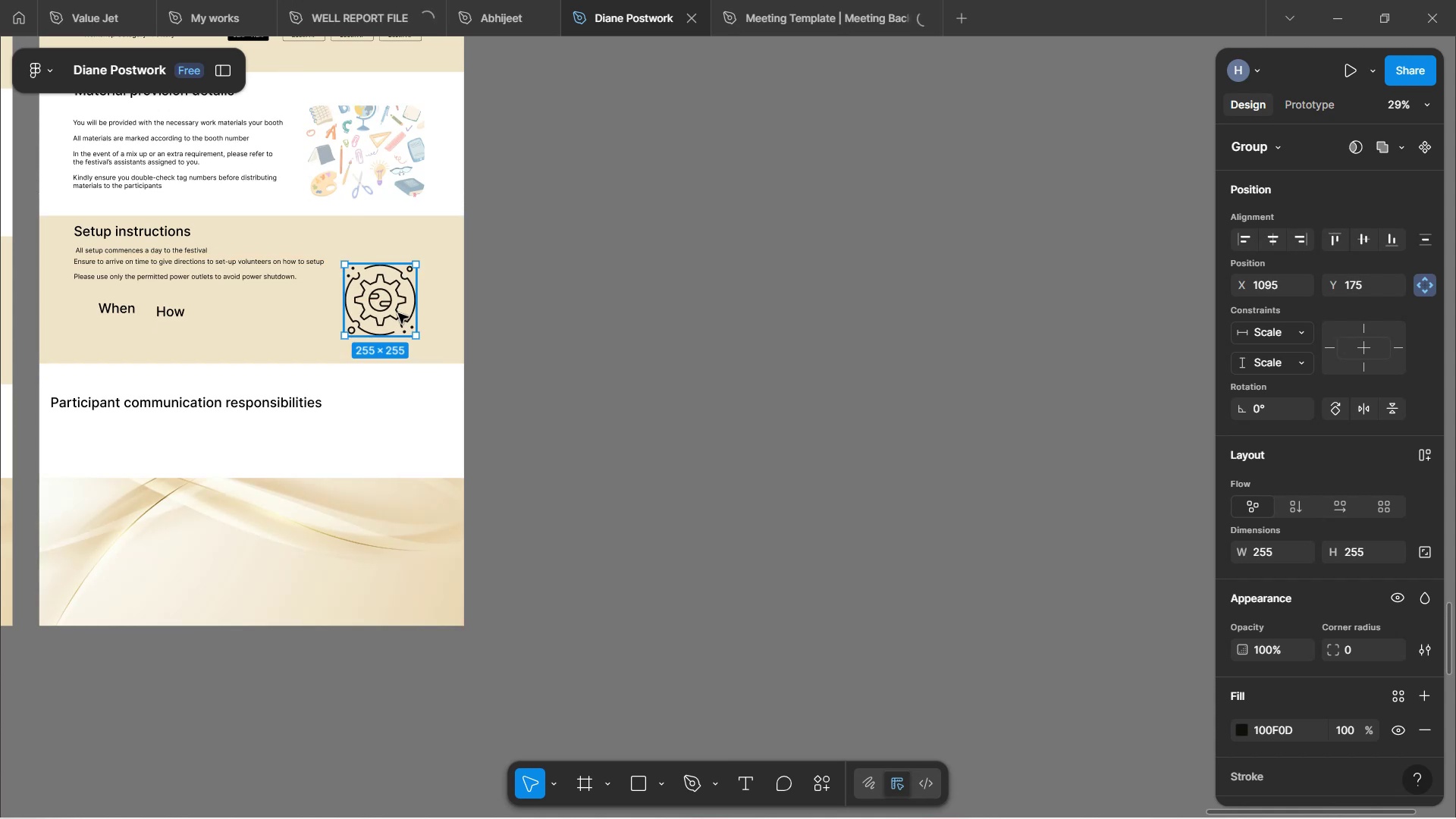 
hold_key(key=ShiftLeft, duration=0.84)
scroll: coordinate [419, 307], scroll_direction: up, amount: 11.0
 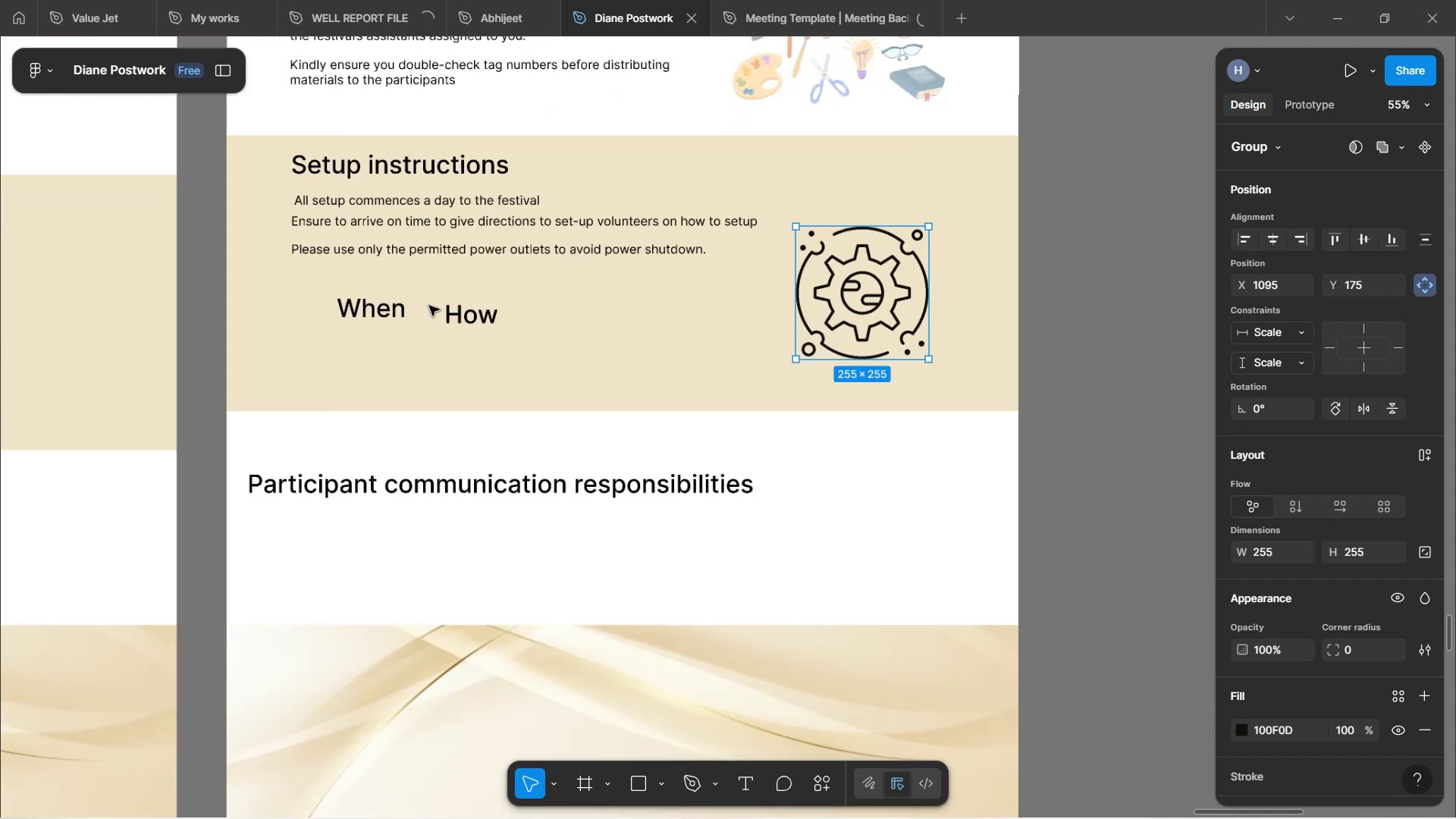 
hold_key(key=ControlLeft, duration=1.33)
 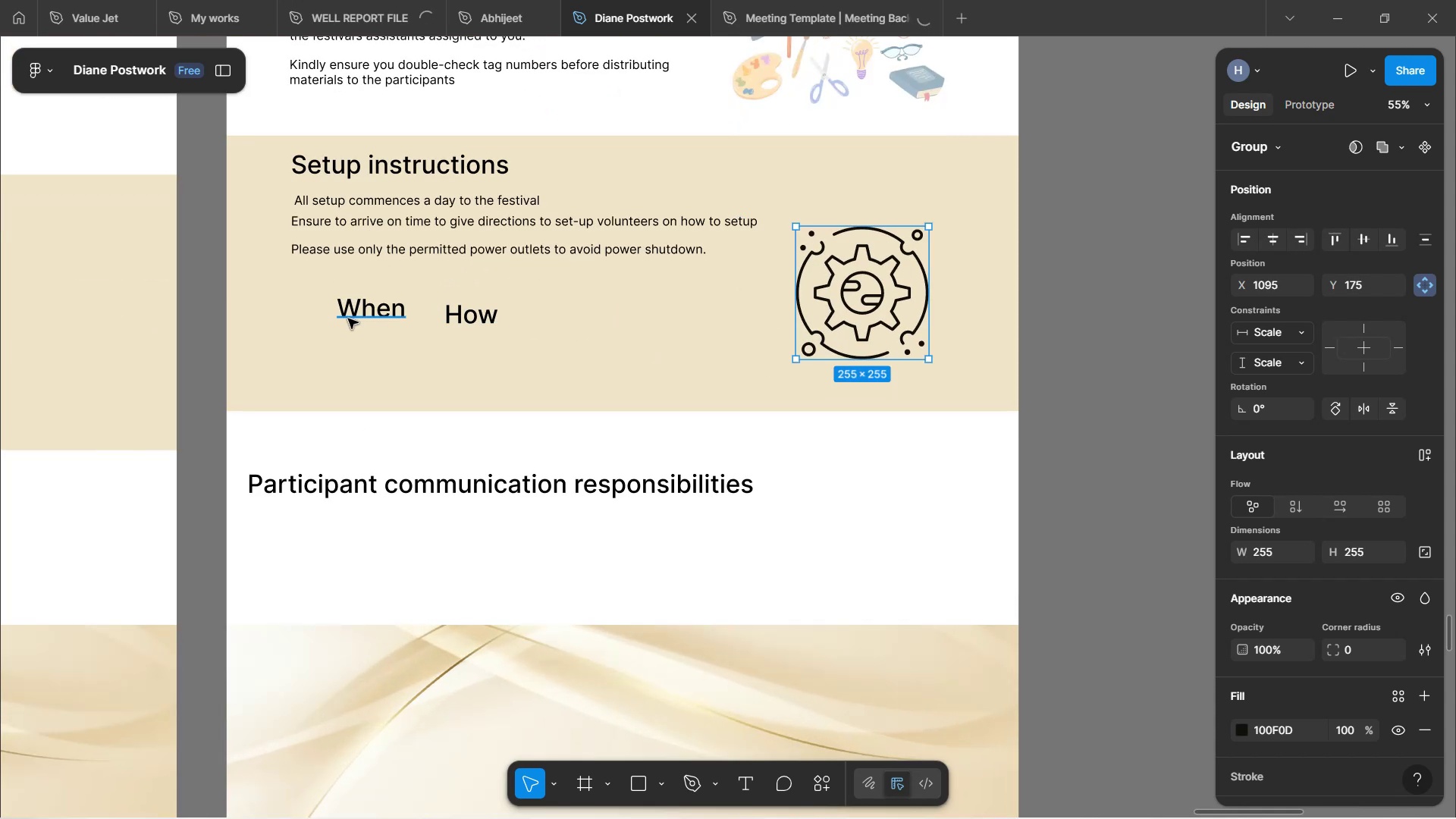 
left_click([353, 315])
 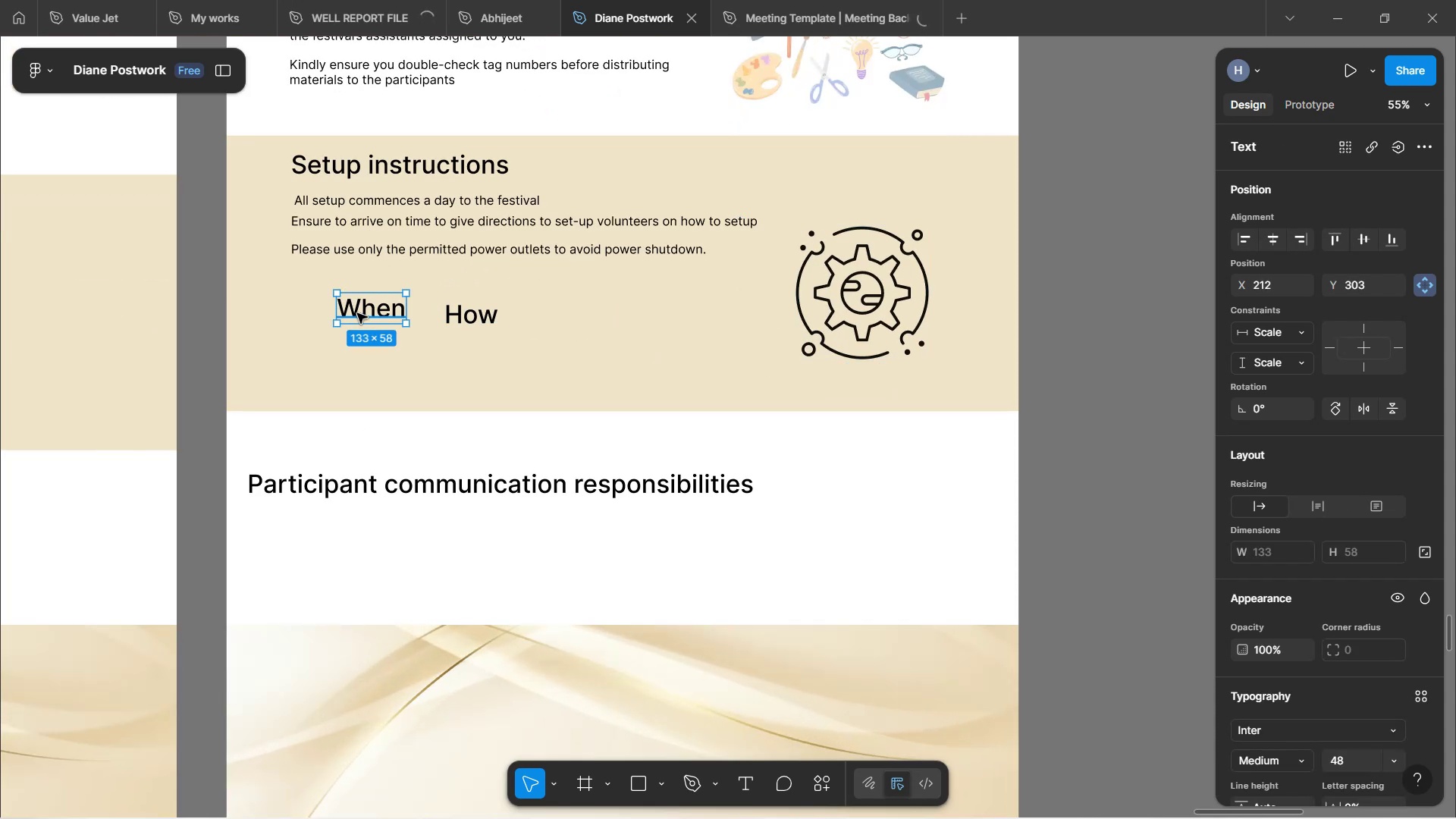 
key(Backspace)
 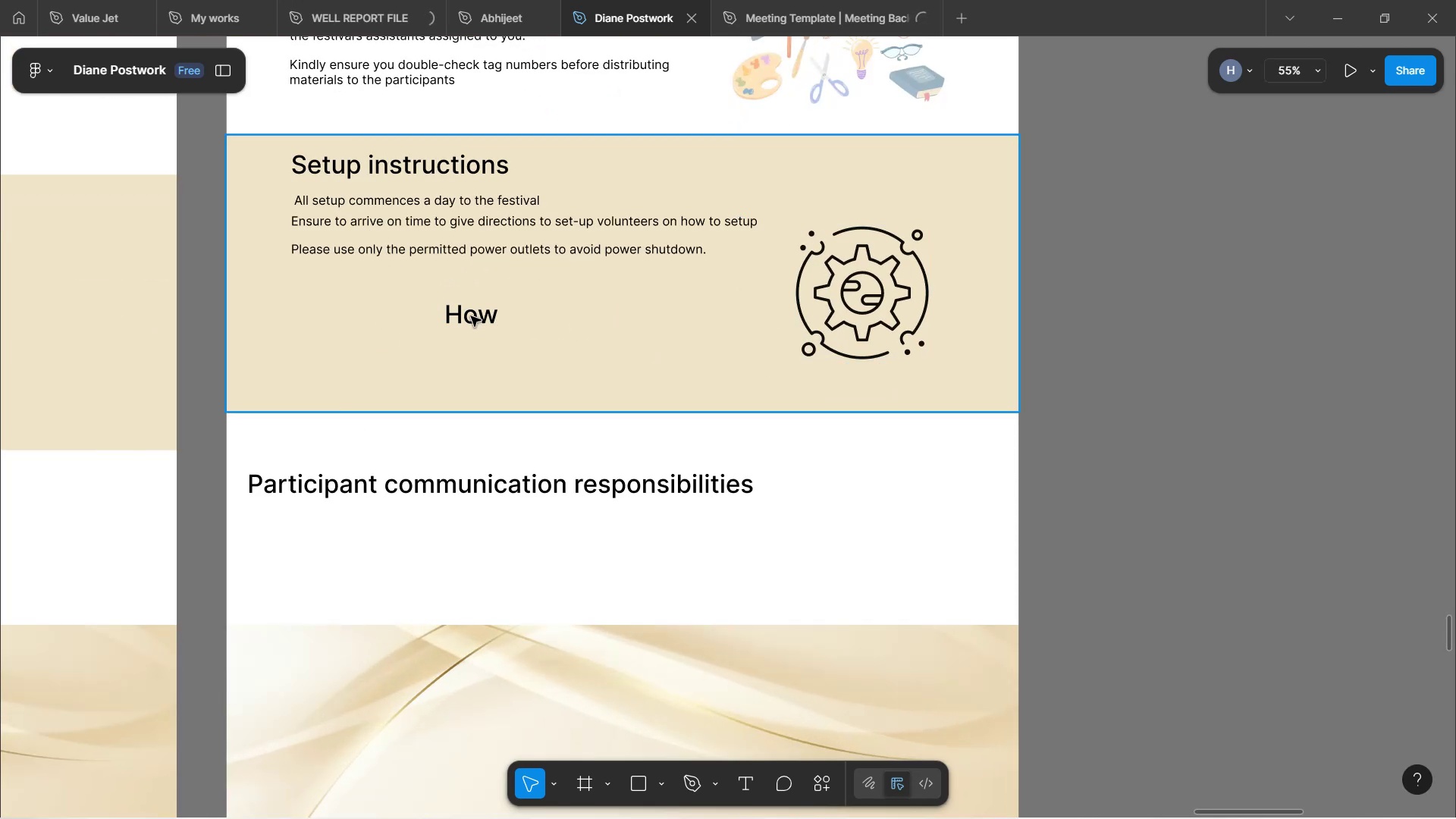 
double_click([471, 316])
 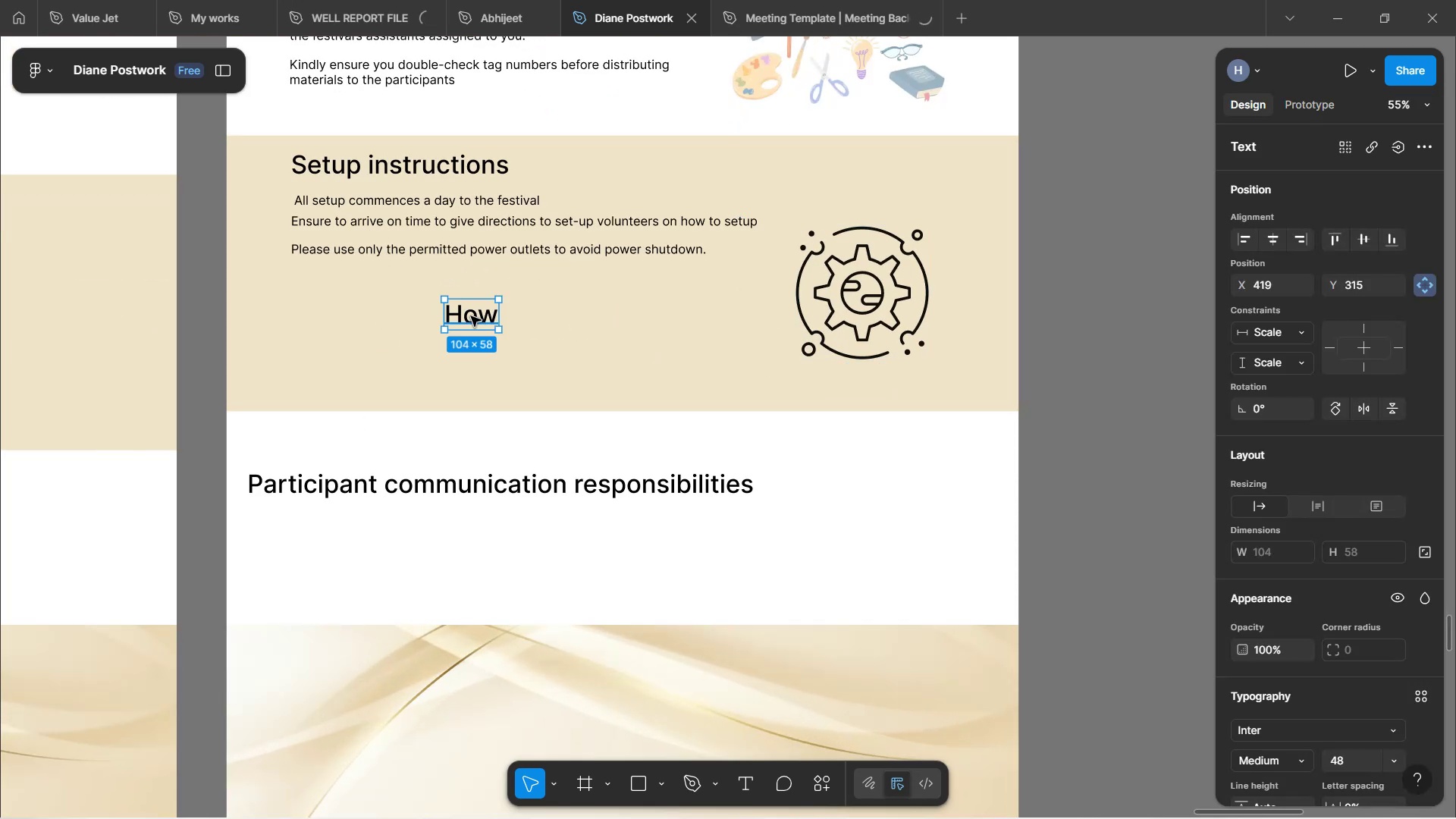 
key(Backspace)
 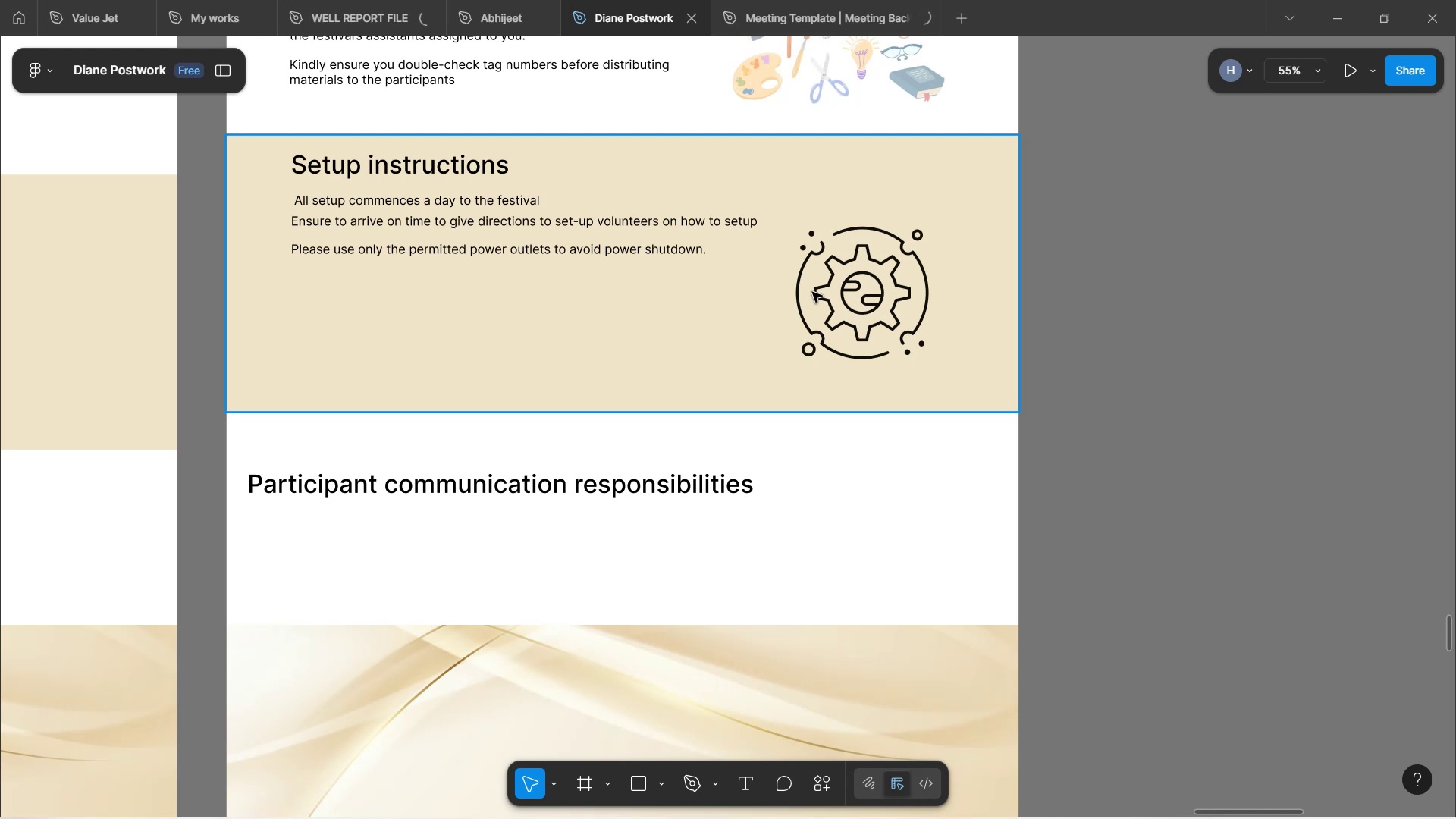 
hold_key(key=ControlLeft, duration=1.65)
scroll: coordinate [781, 333], scroll_direction: up, amount: 1.0
 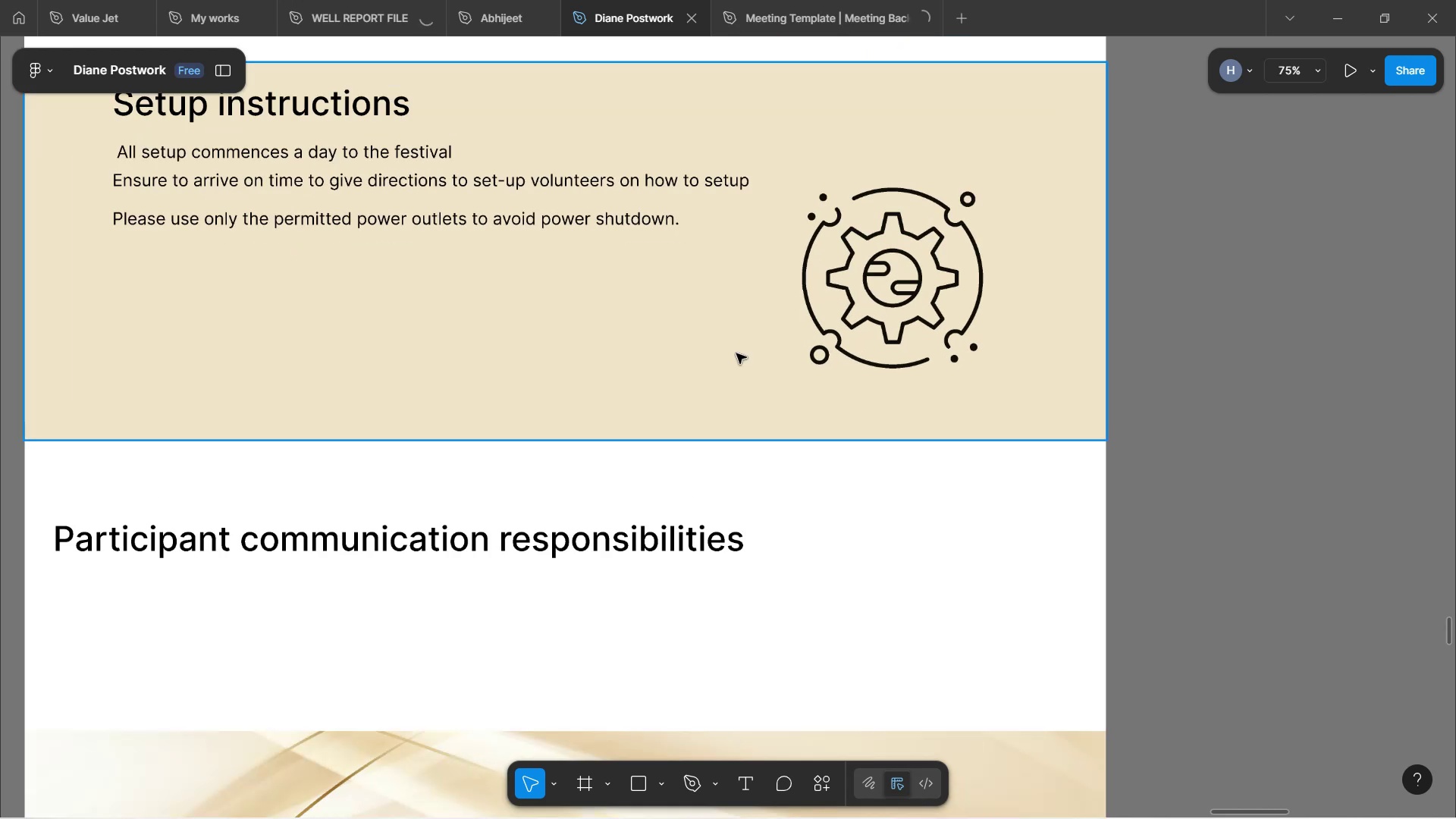 
hold_key(key=ControlLeft, duration=2.81)
left_click([884, 577])
 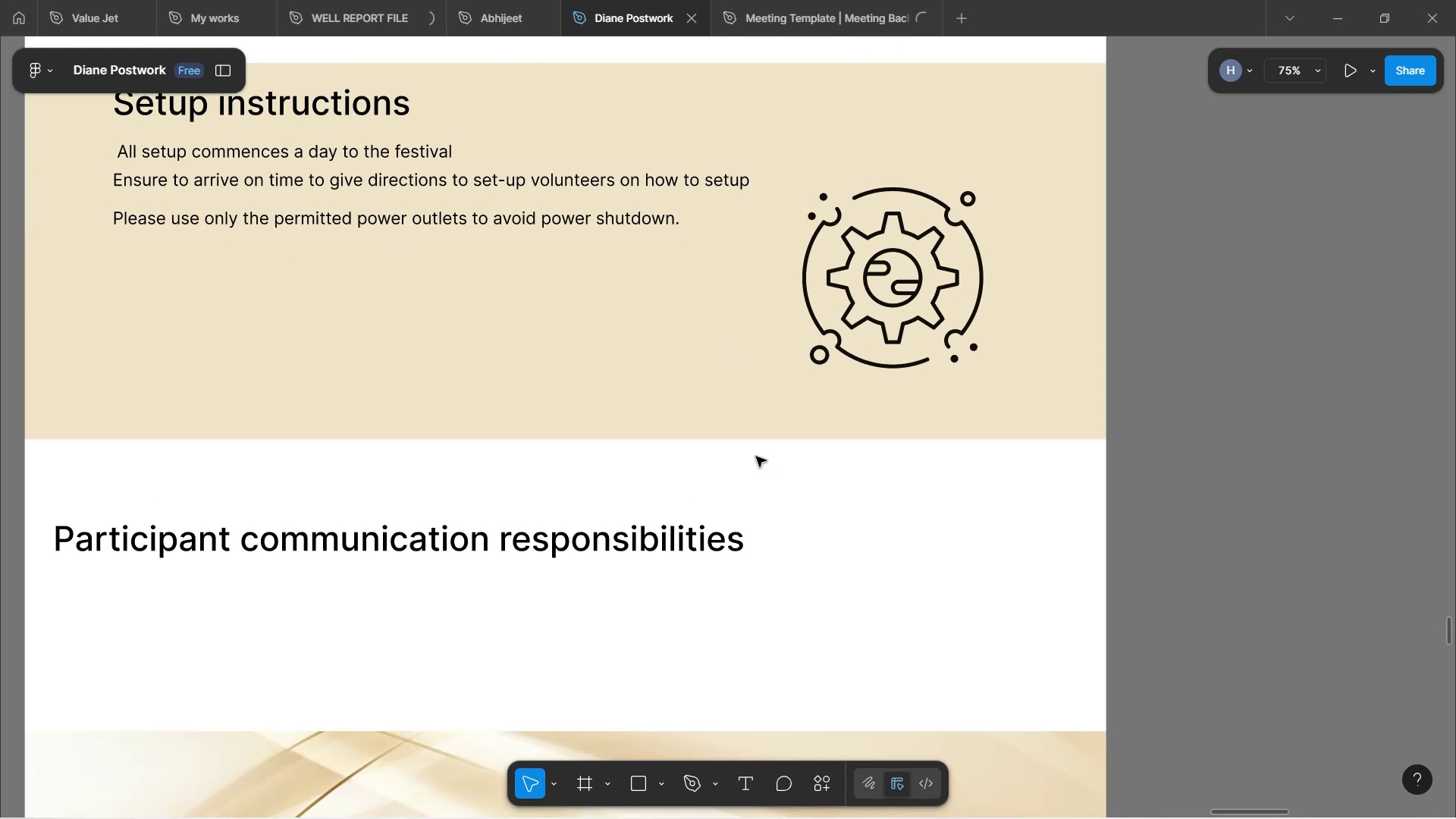 
hold_key(key=ShiftLeft, duration=0.63)
scroll: coordinate [756, 457], scroll_direction: up, amount: 3.0
 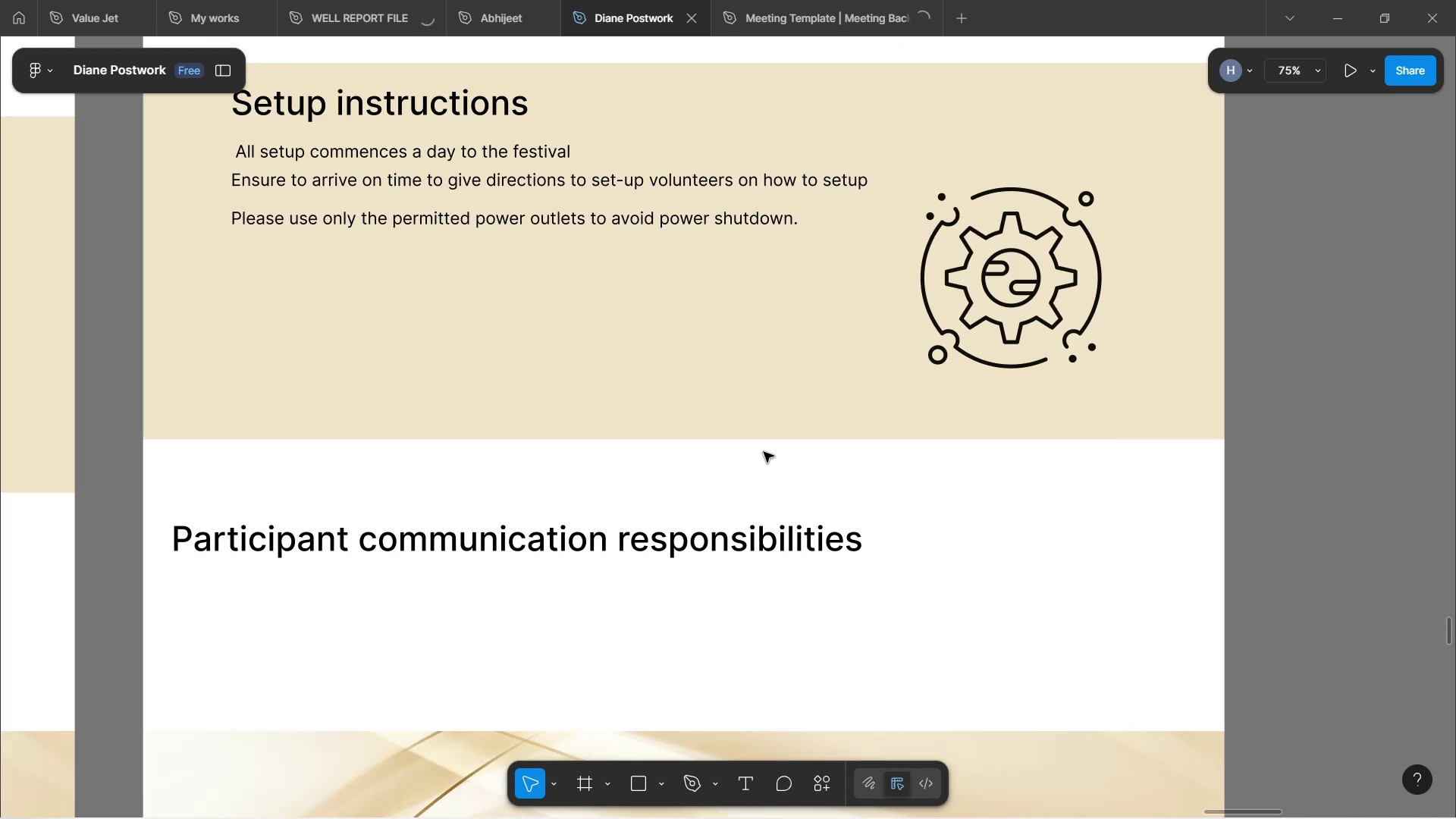 
hold_key(key=ControlLeft, duration=1.39)
scroll: coordinate [769, 445], scroll_direction: up, amount: 2.0
 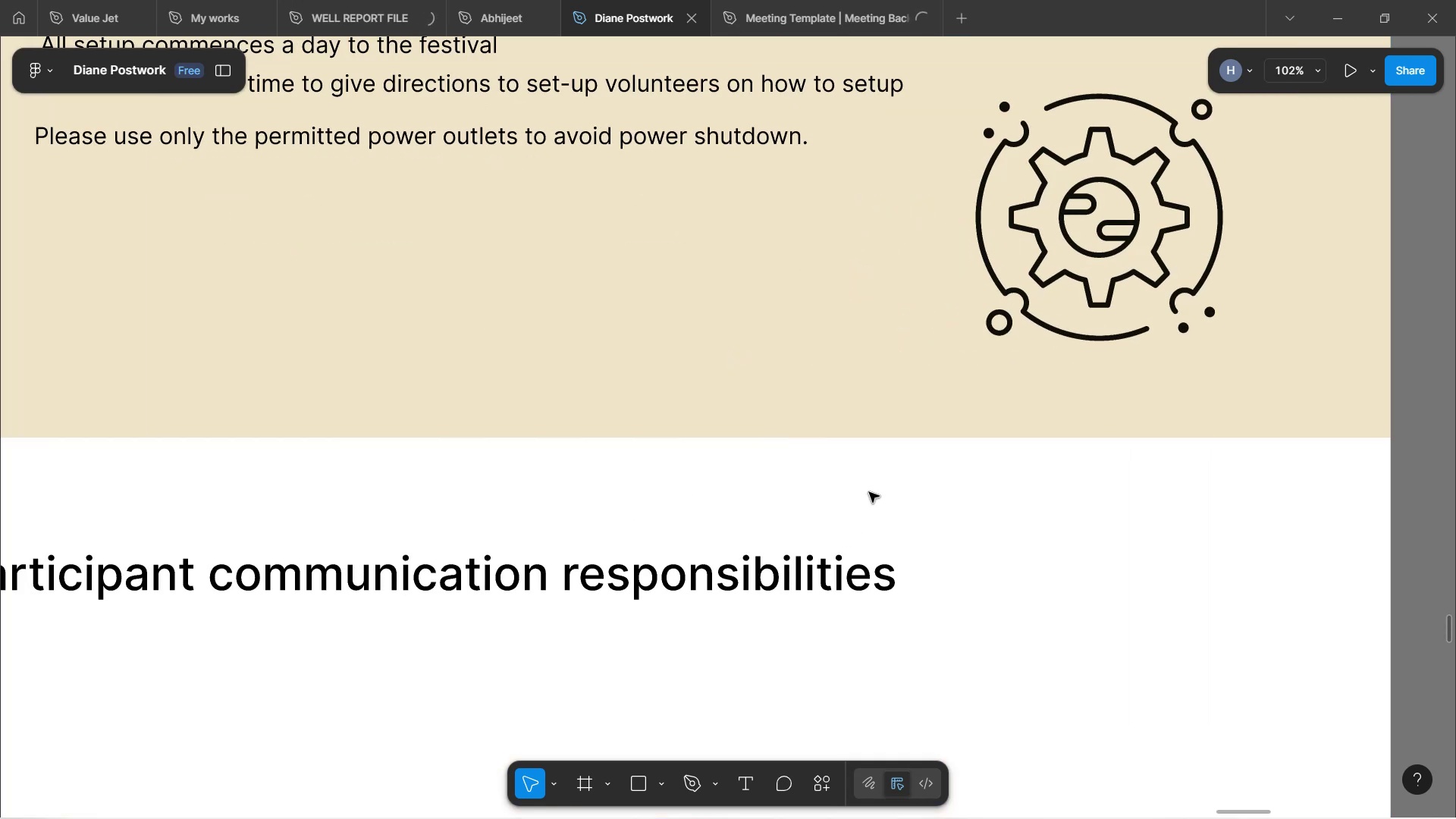 
left_click([897, 491])
 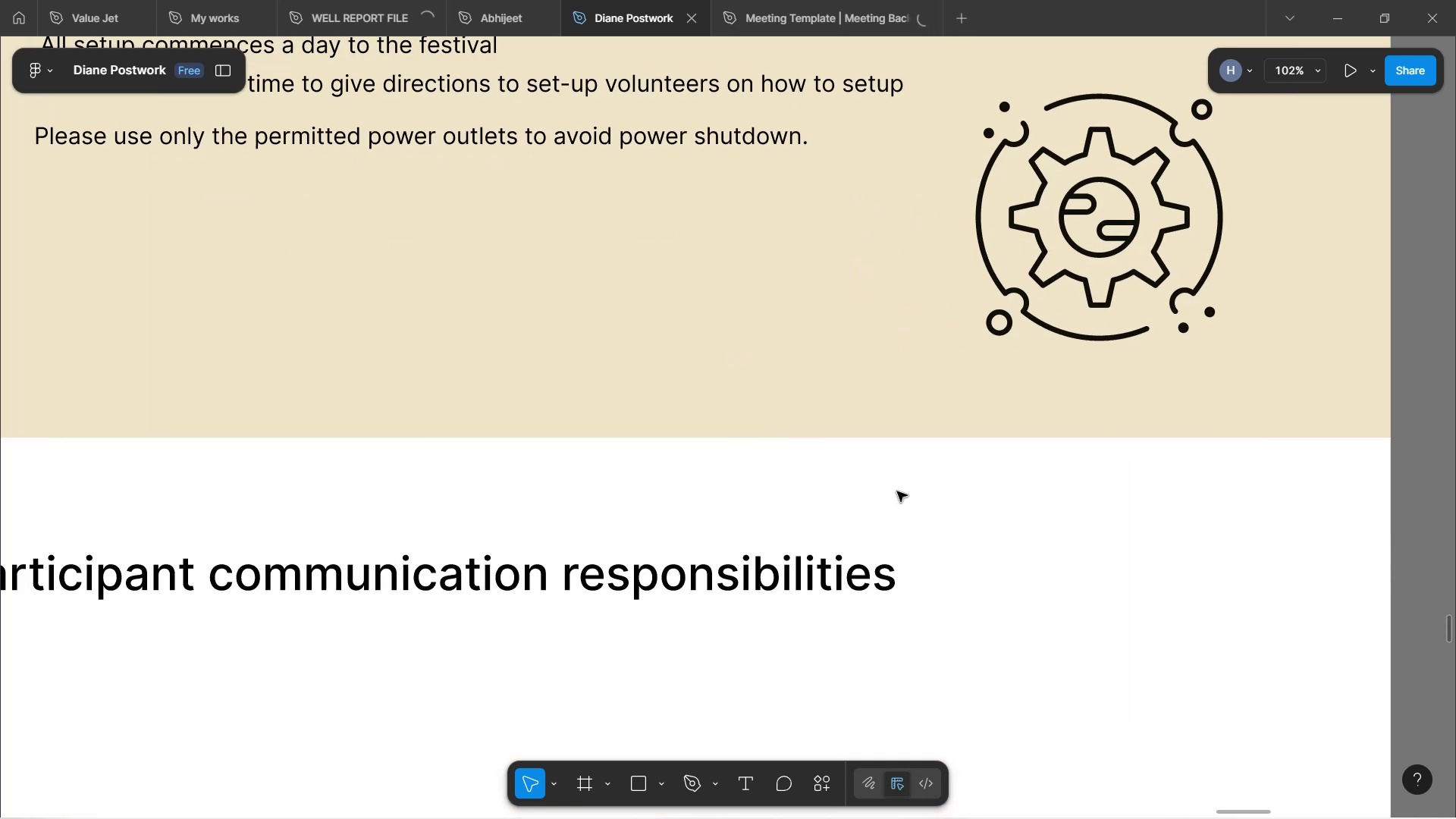 
hold_key(key=ShiftLeft, duration=1.25)
scroll: coordinate [897, 491], scroll_direction: up, amount: 1.0
 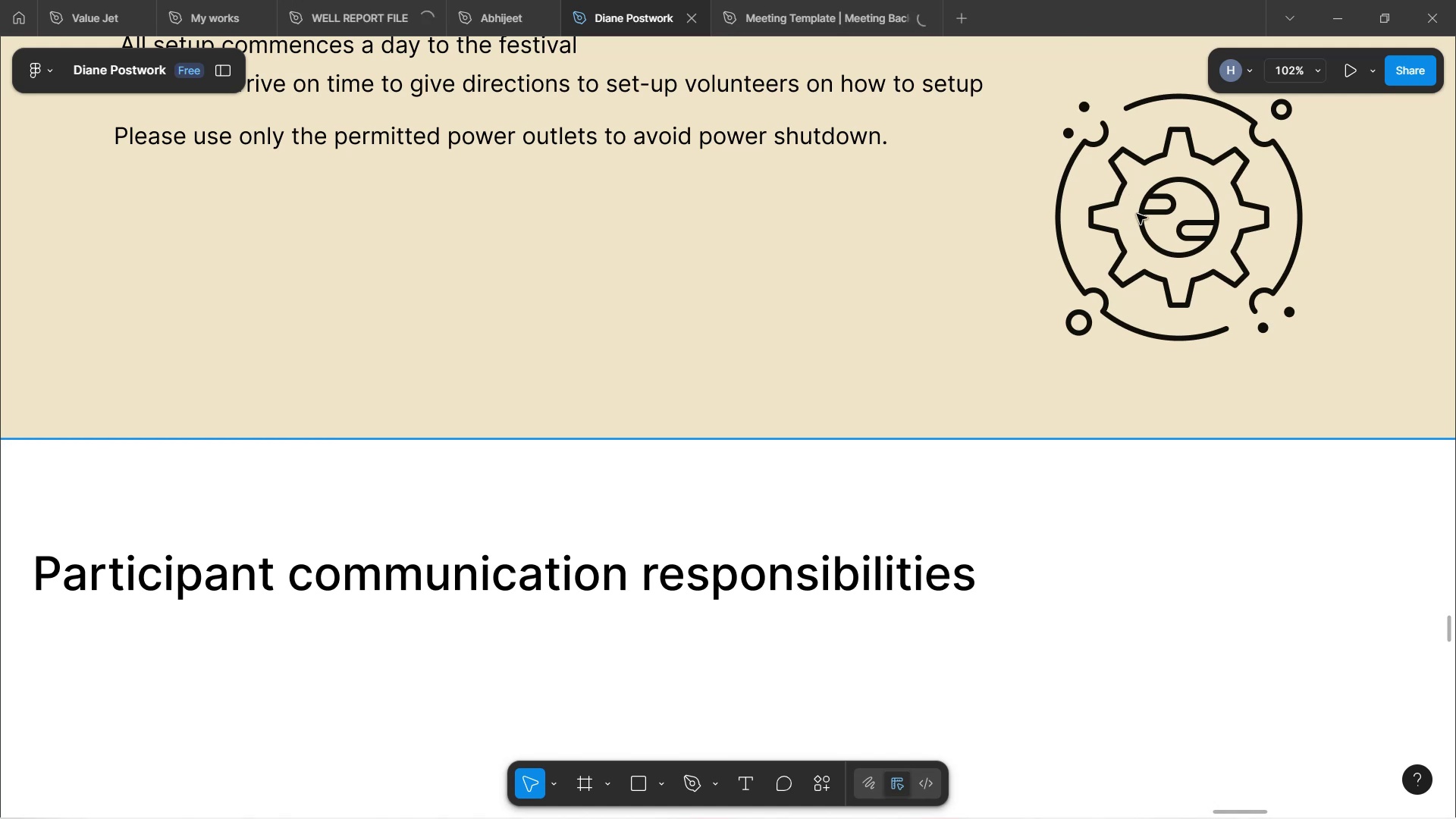 
double_click([1137, 214])
 